 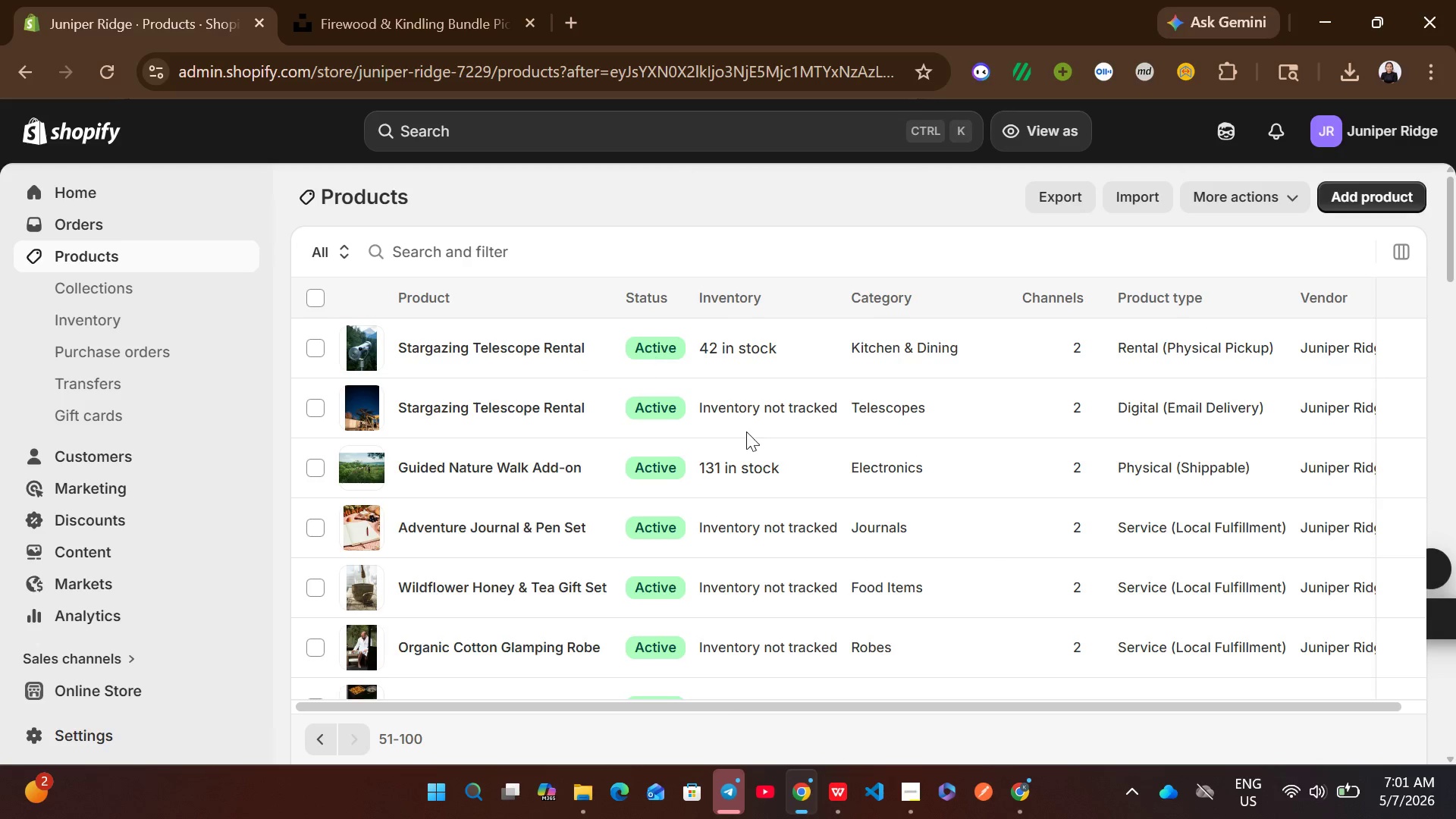 
left_click([717, 417])
 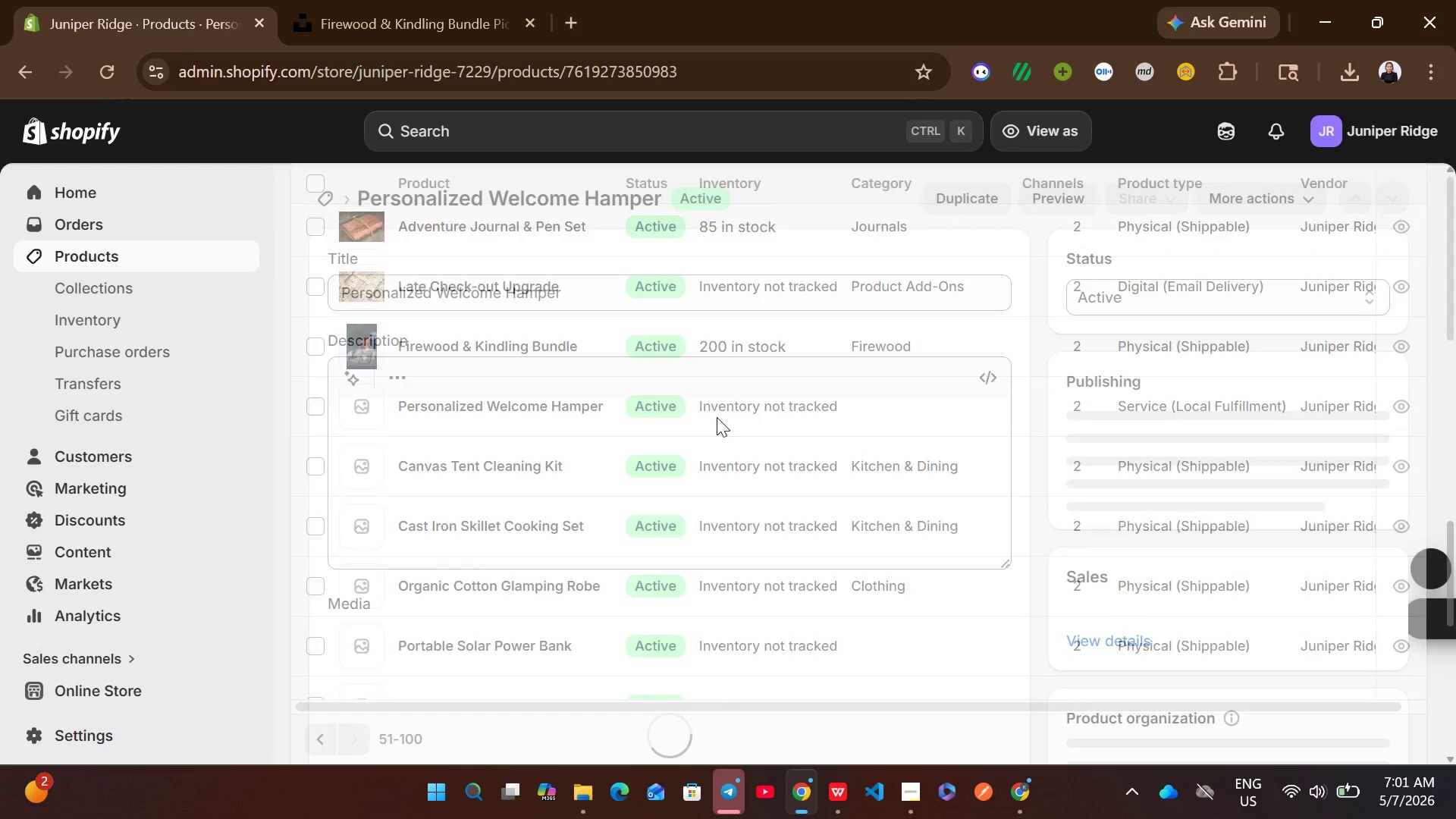 
wait(7.59)
 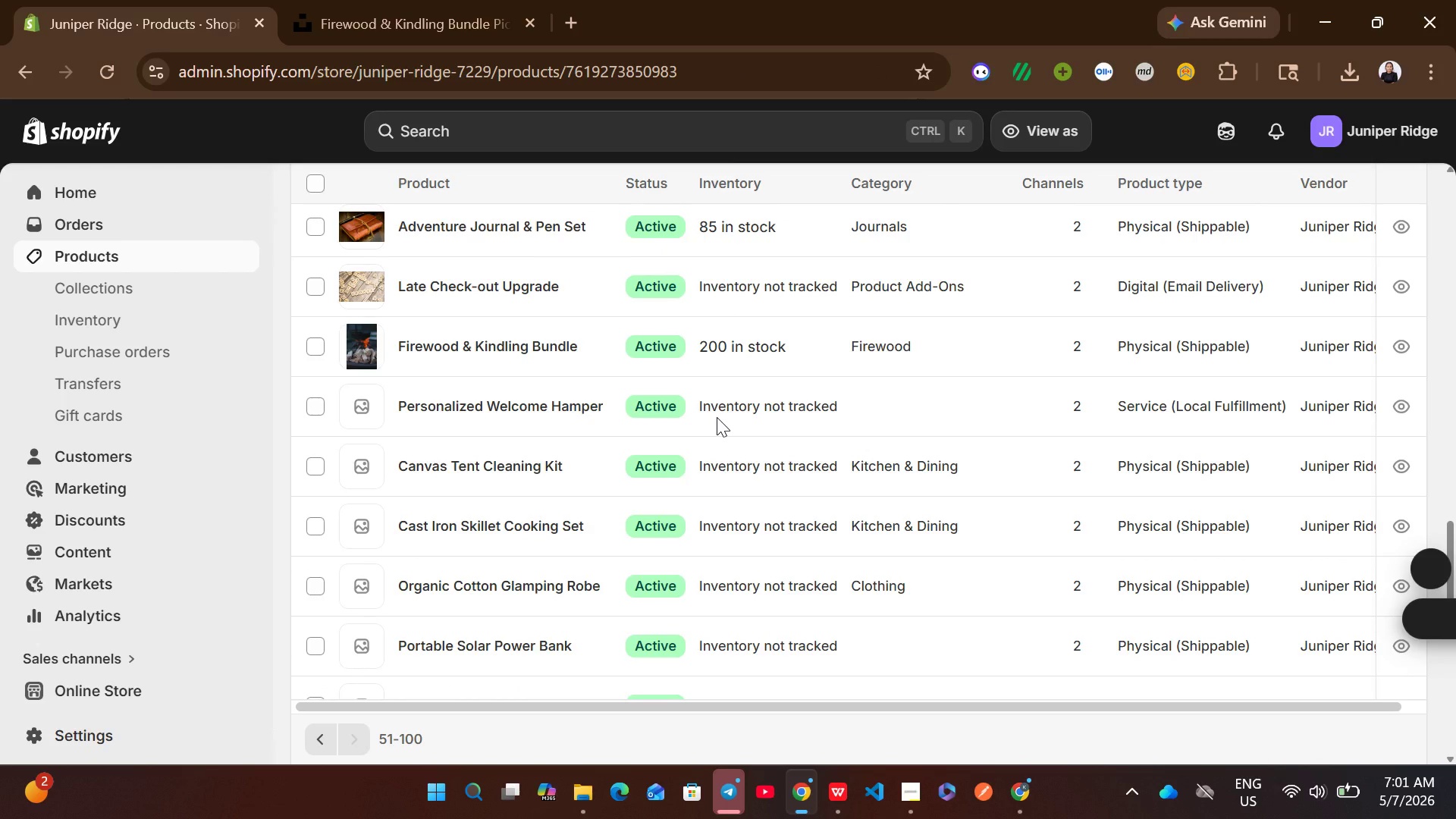 
left_click([833, 793])
 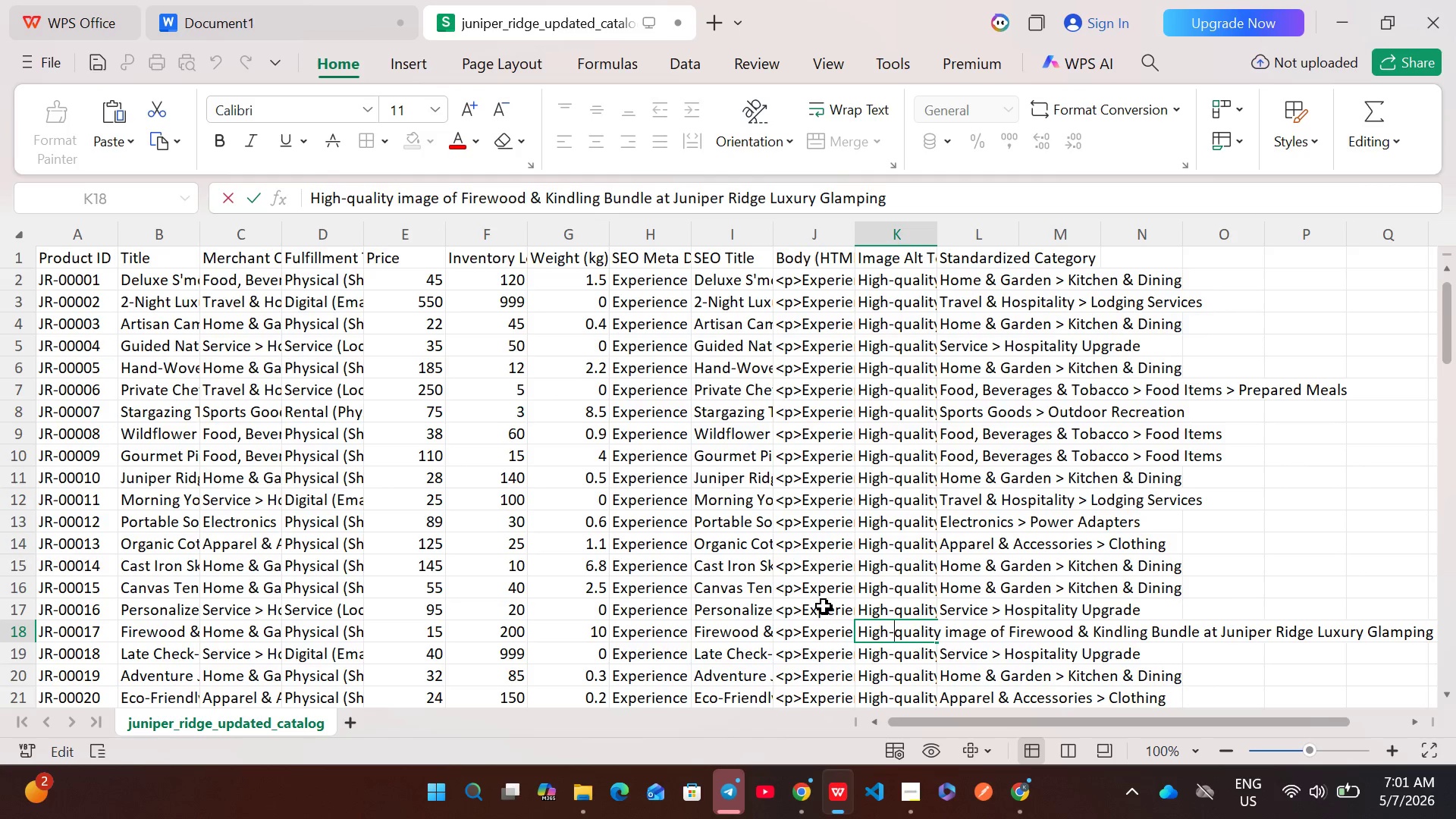 
double_click([824, 606])
 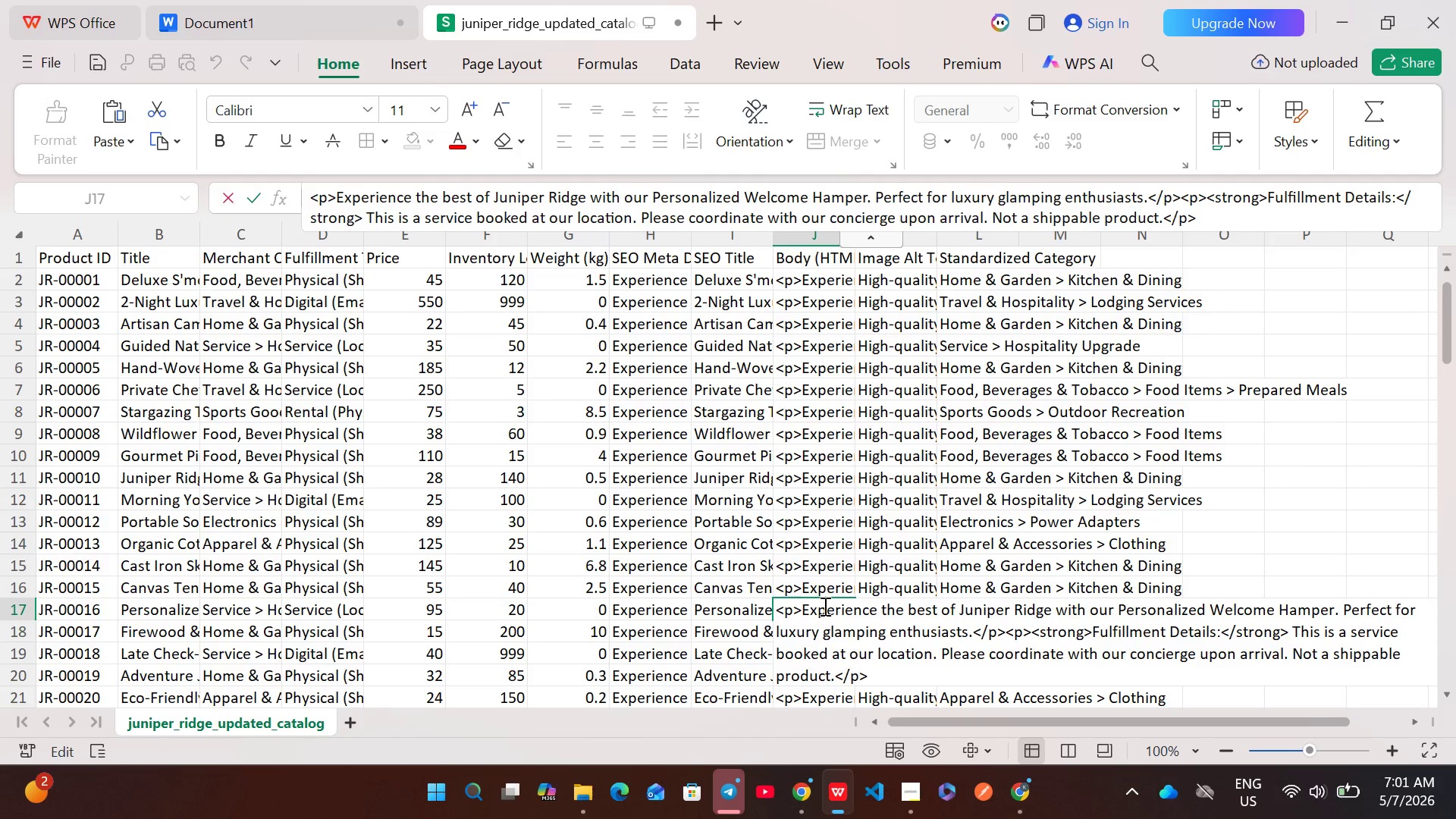 
key(Control+A)
 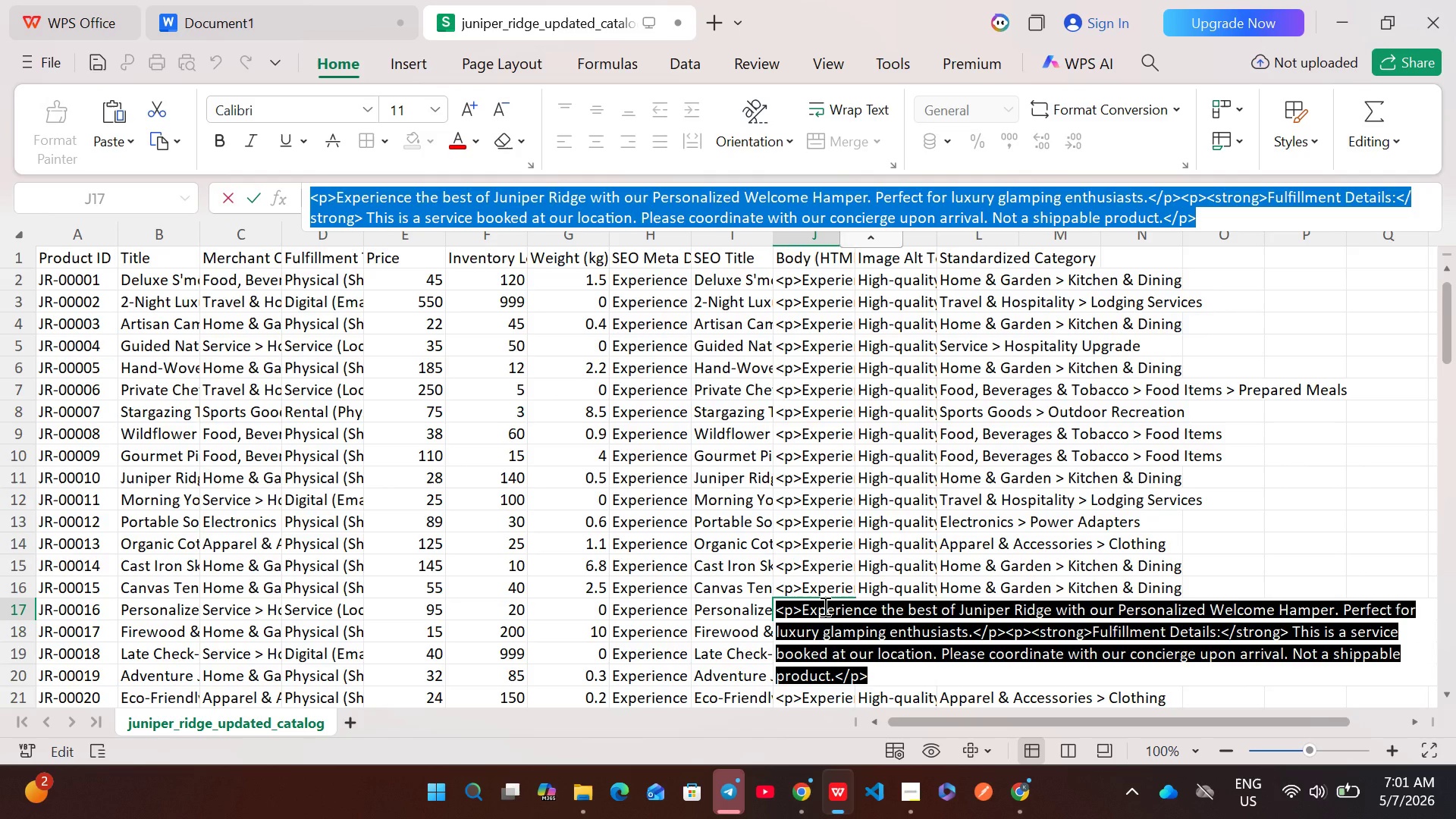 
key(Control+C)
 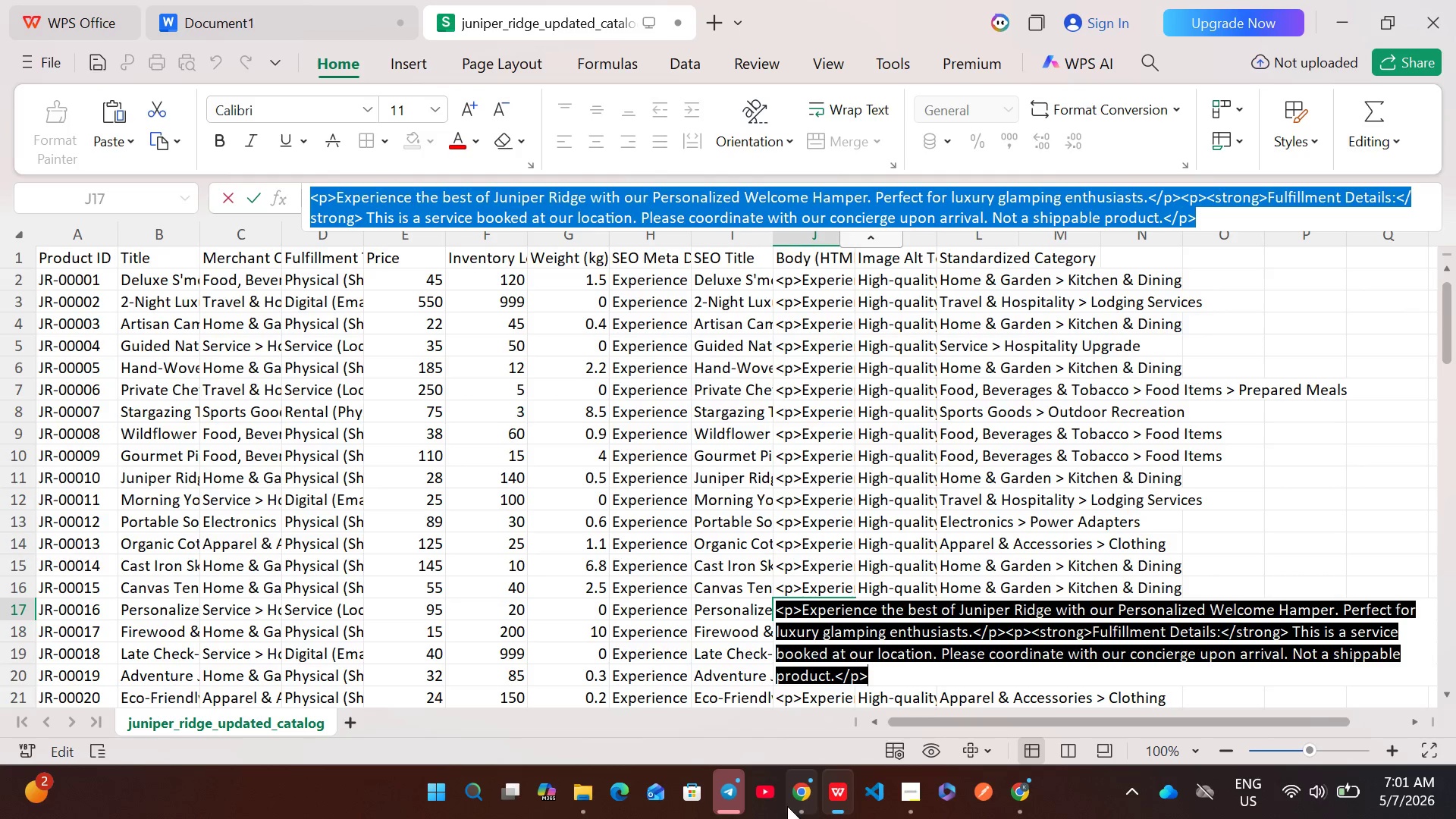 
left_click([787, 806])
 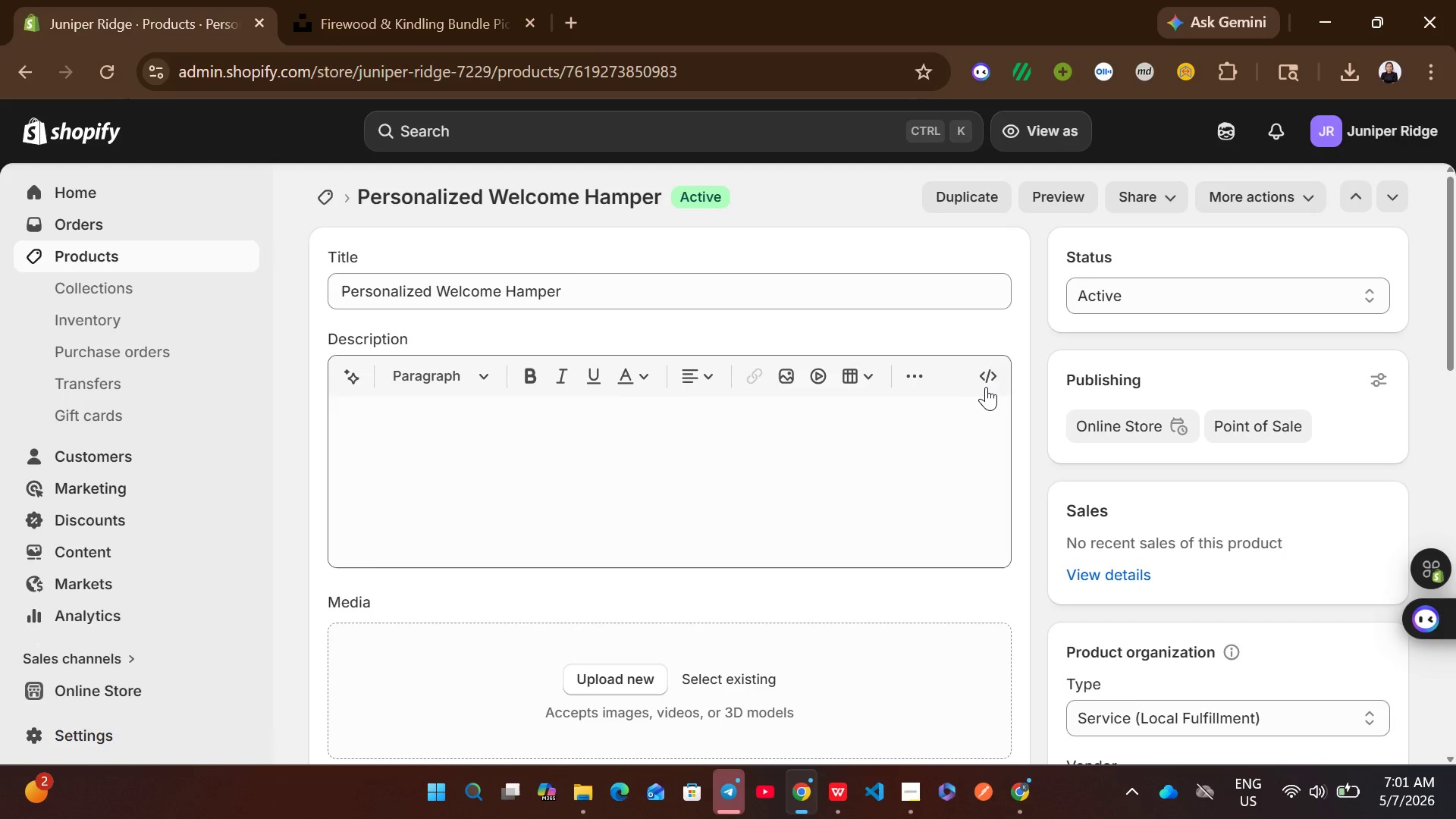 
left_click([989, 381])
 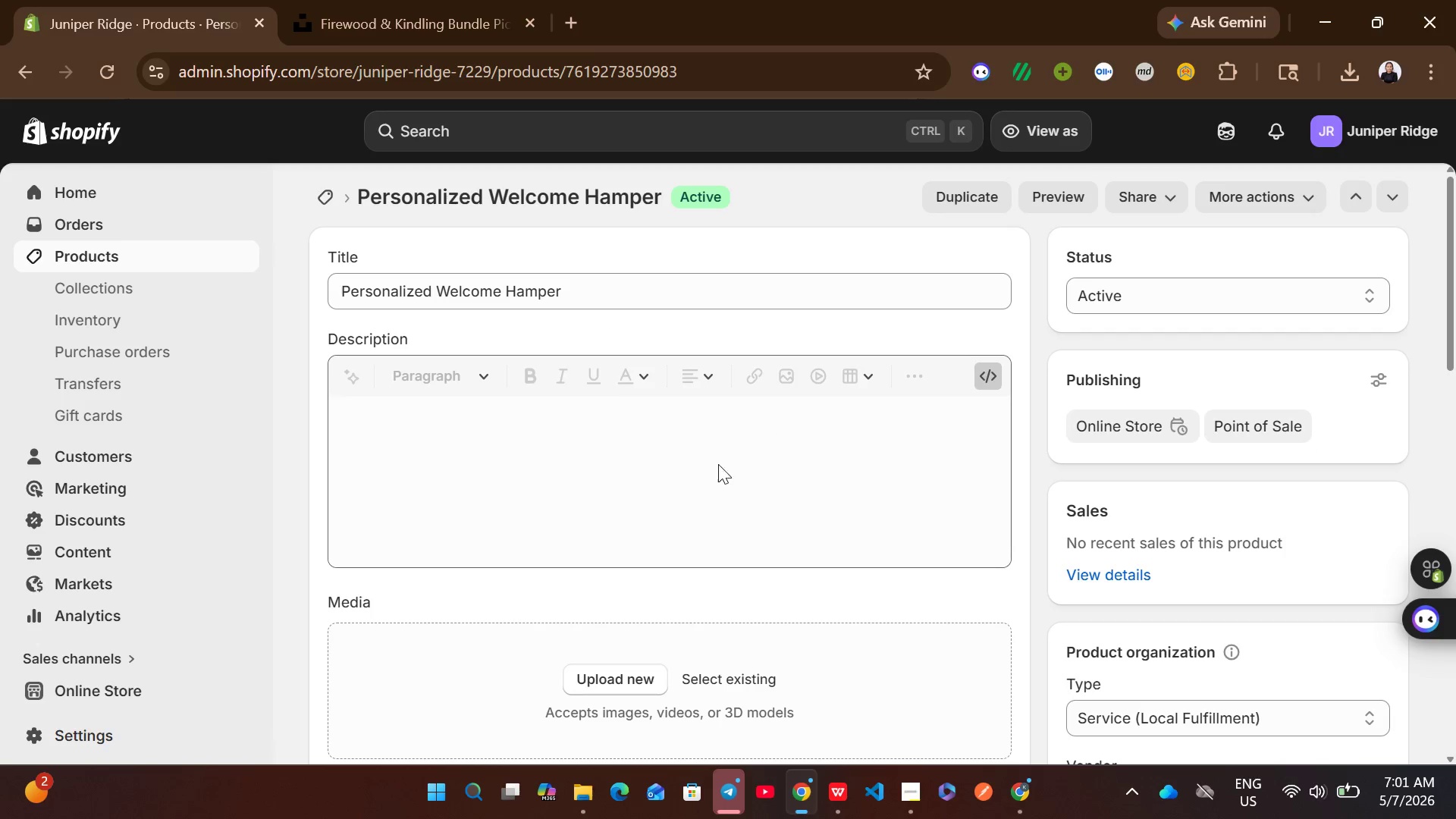 
left_click([699, 487])
 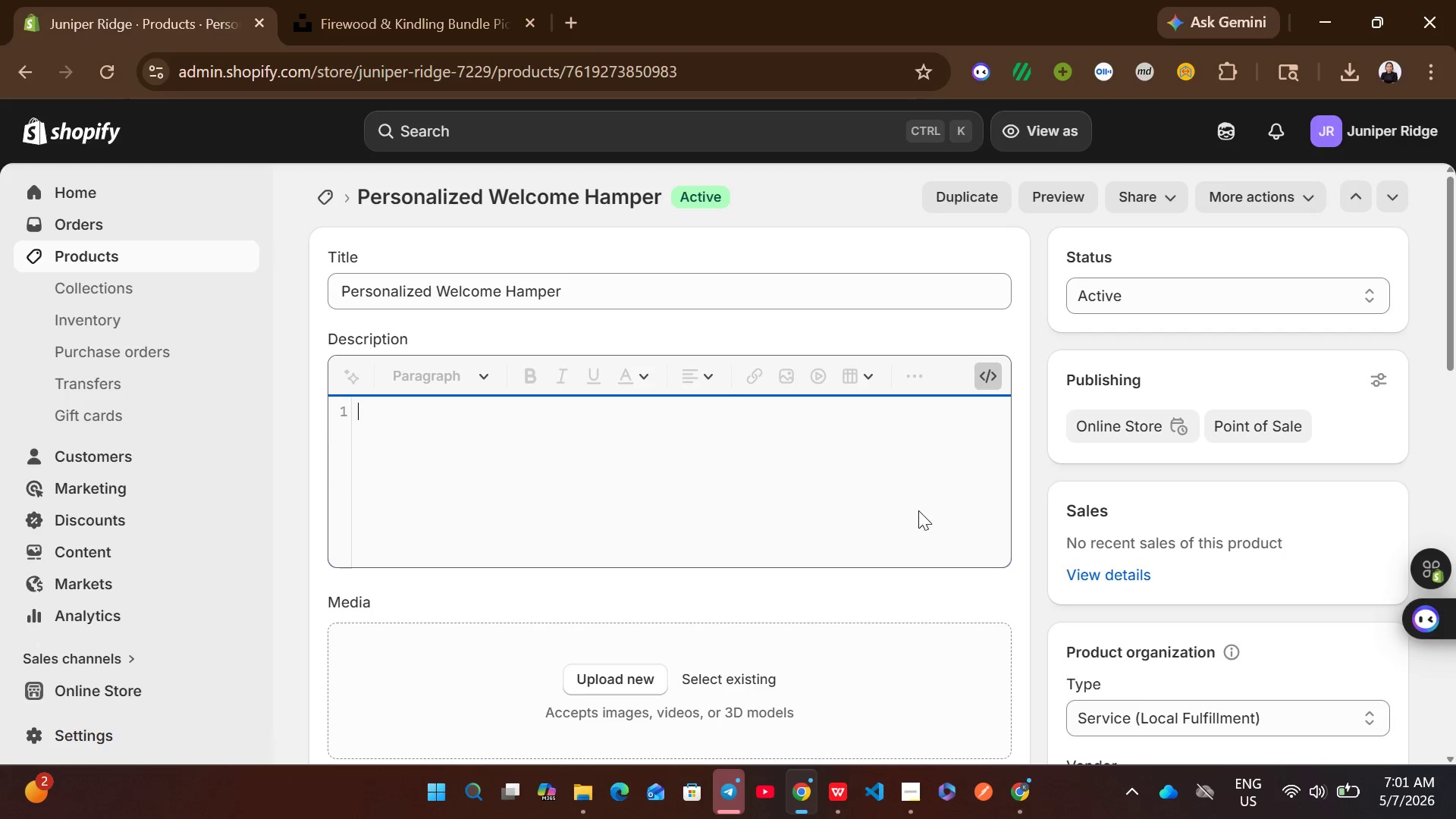 
hold_key(key=V, duration=0.42)
 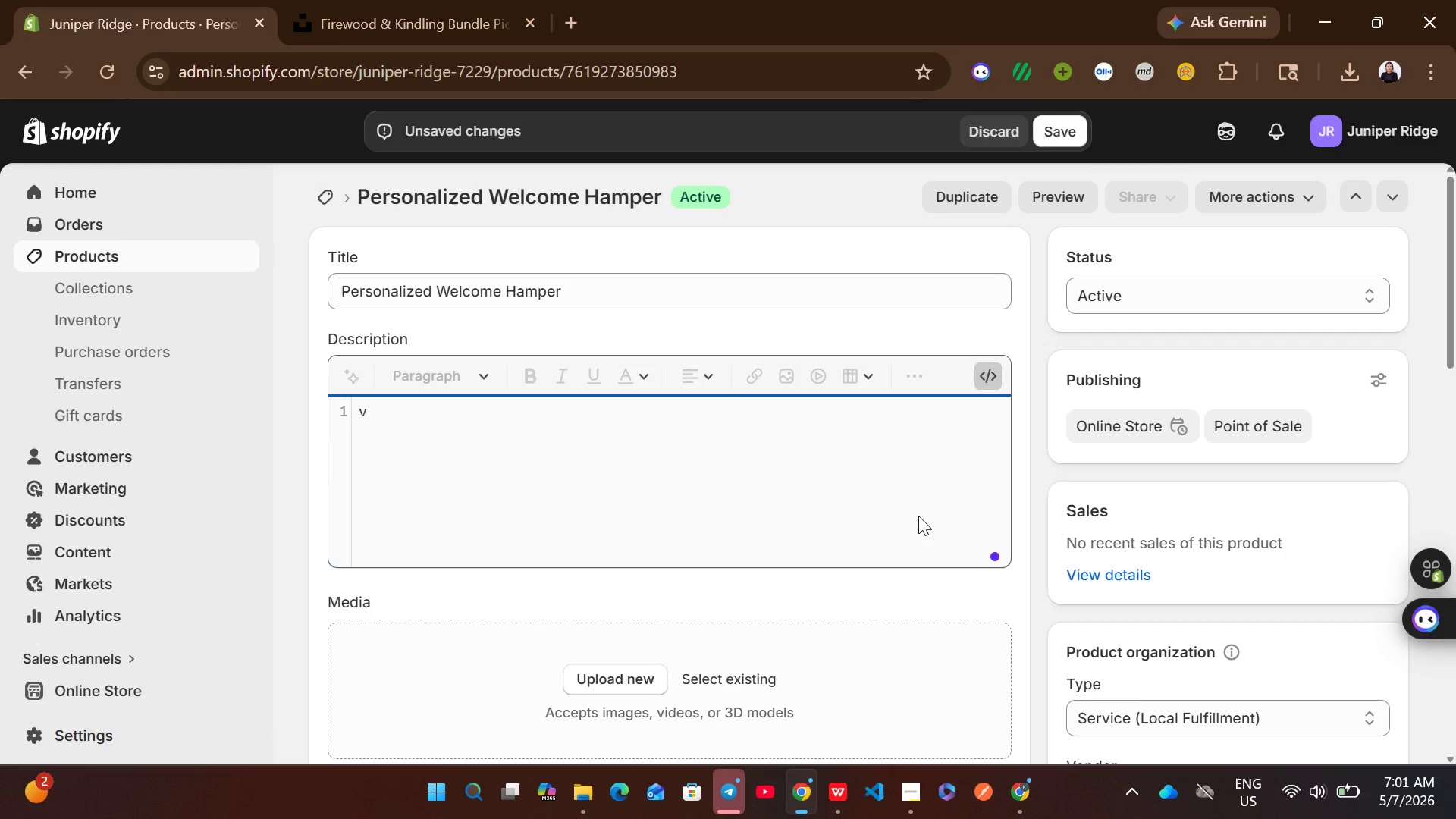 
hold_key(key=ControlLeft, duration=0.61)
 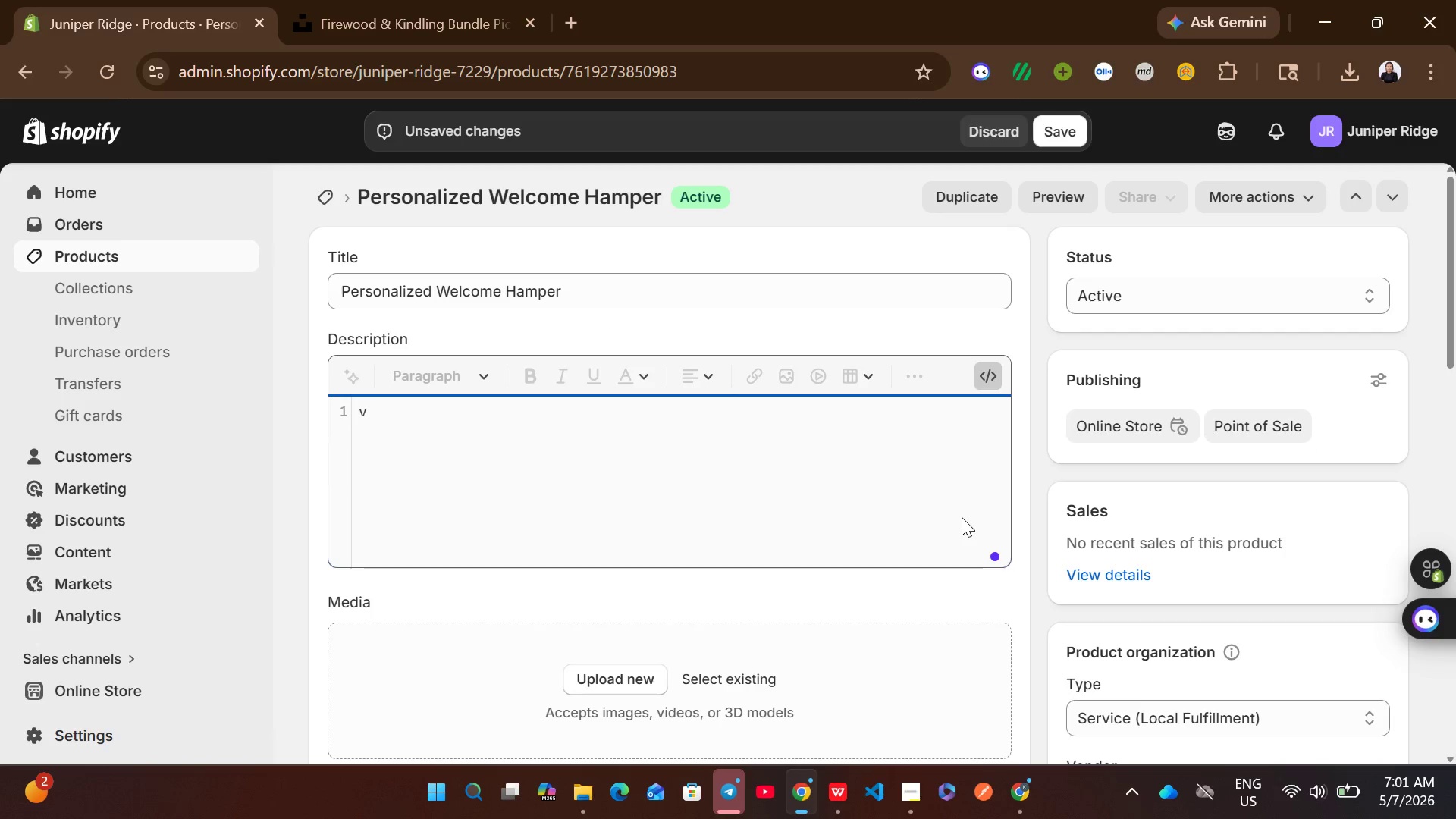 
key(Backspace)
 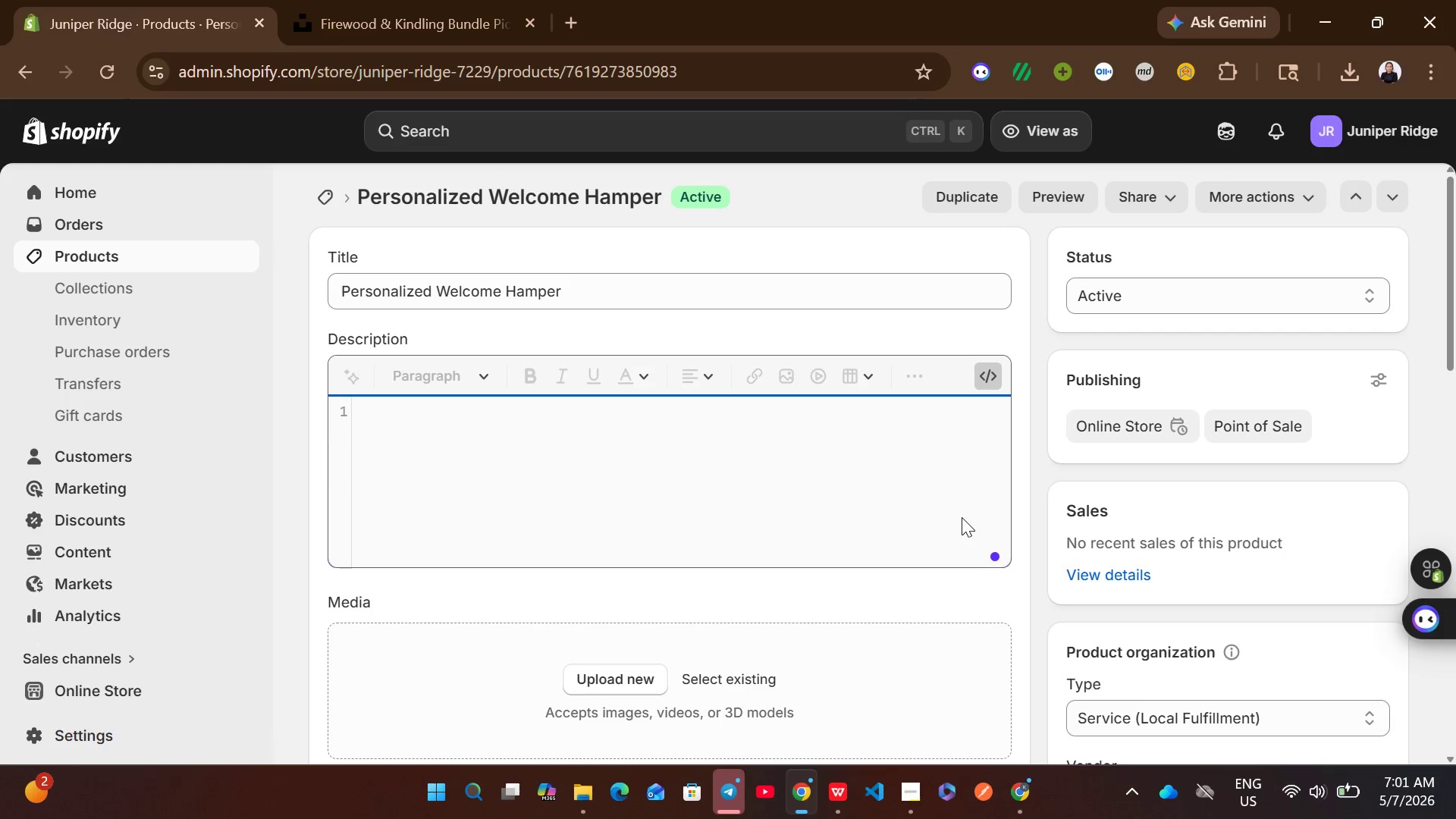 
key(Control+V)
 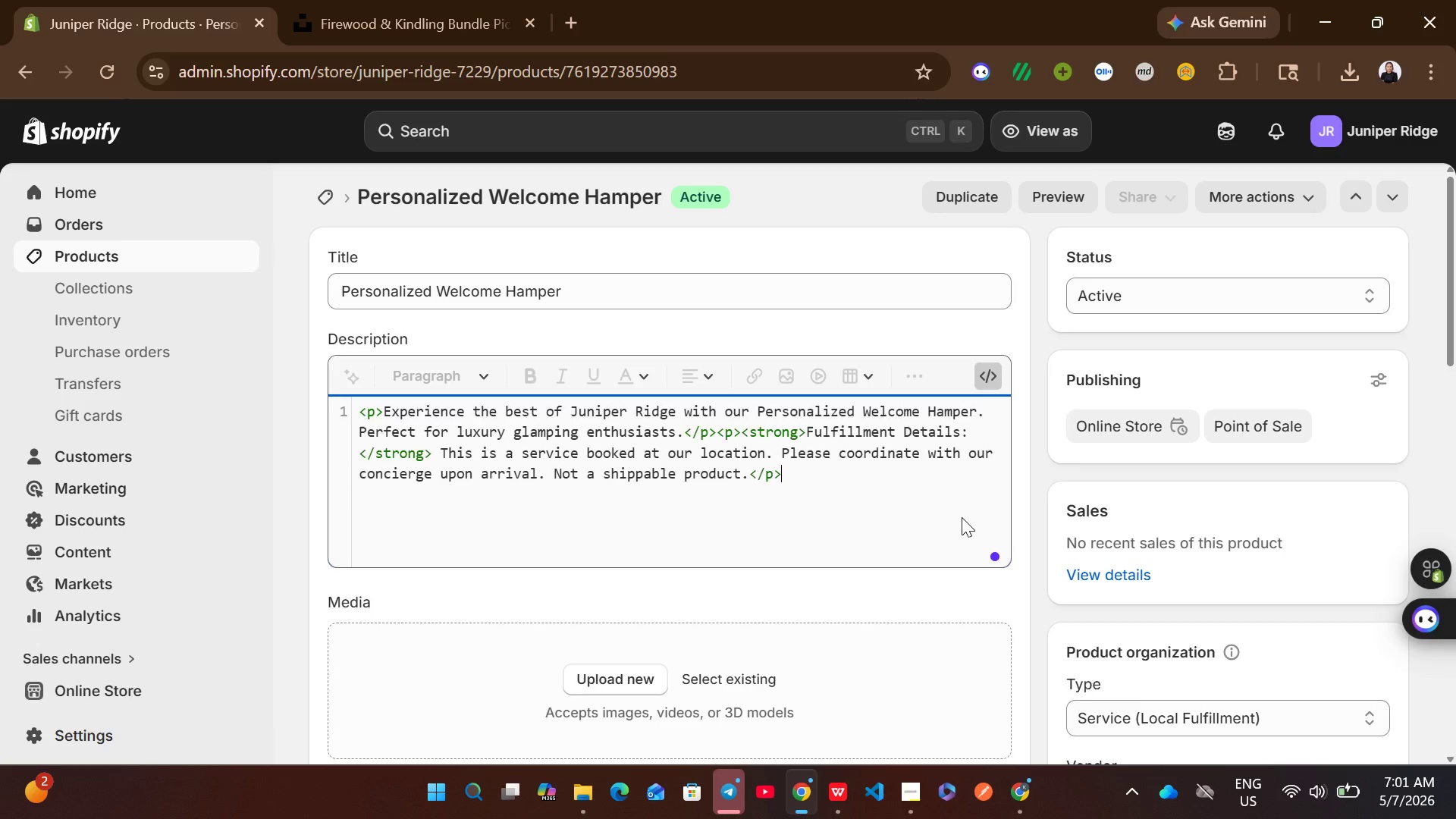 
left_click([962, 517])
 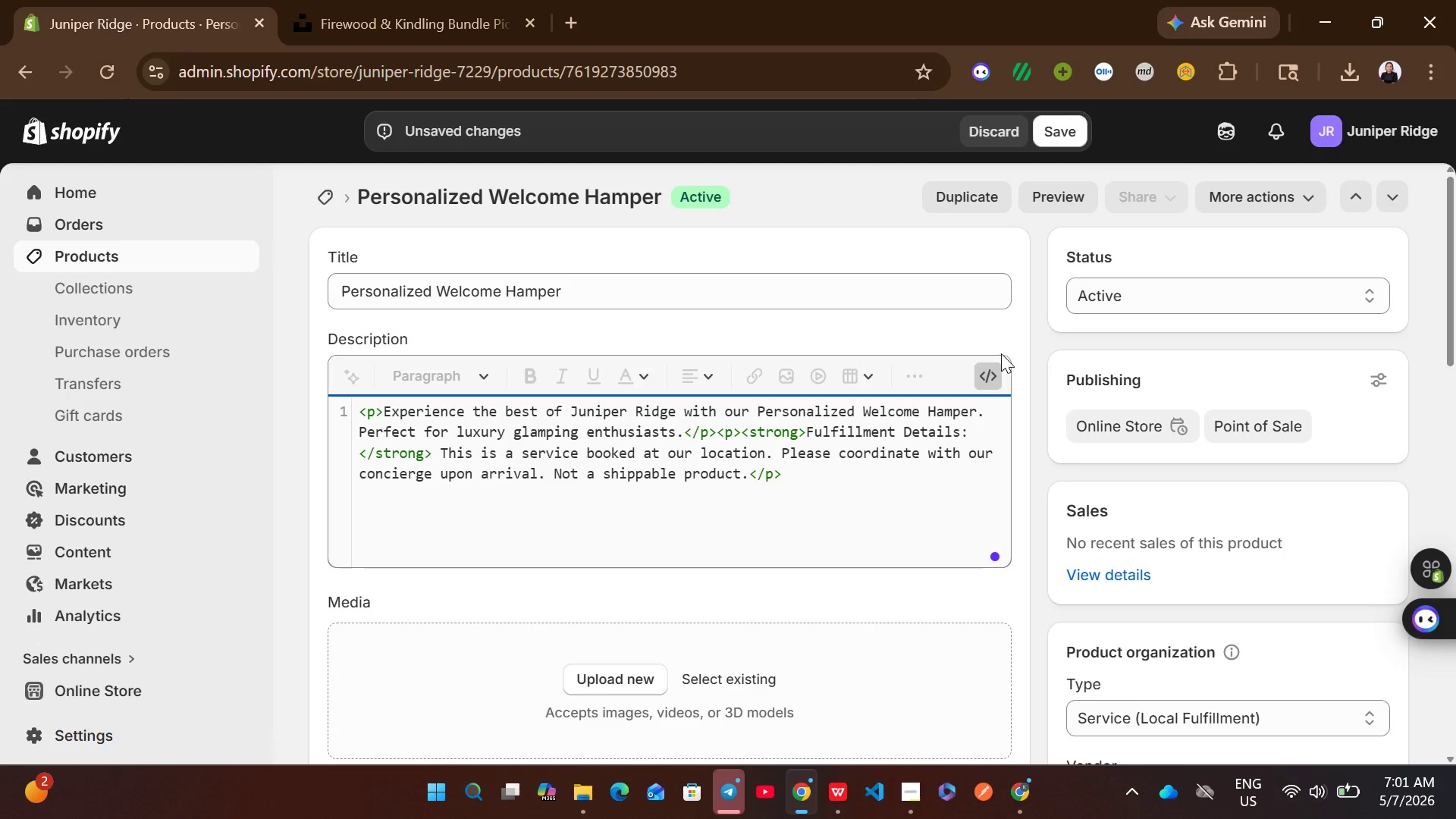 
left_click([983, 378])
 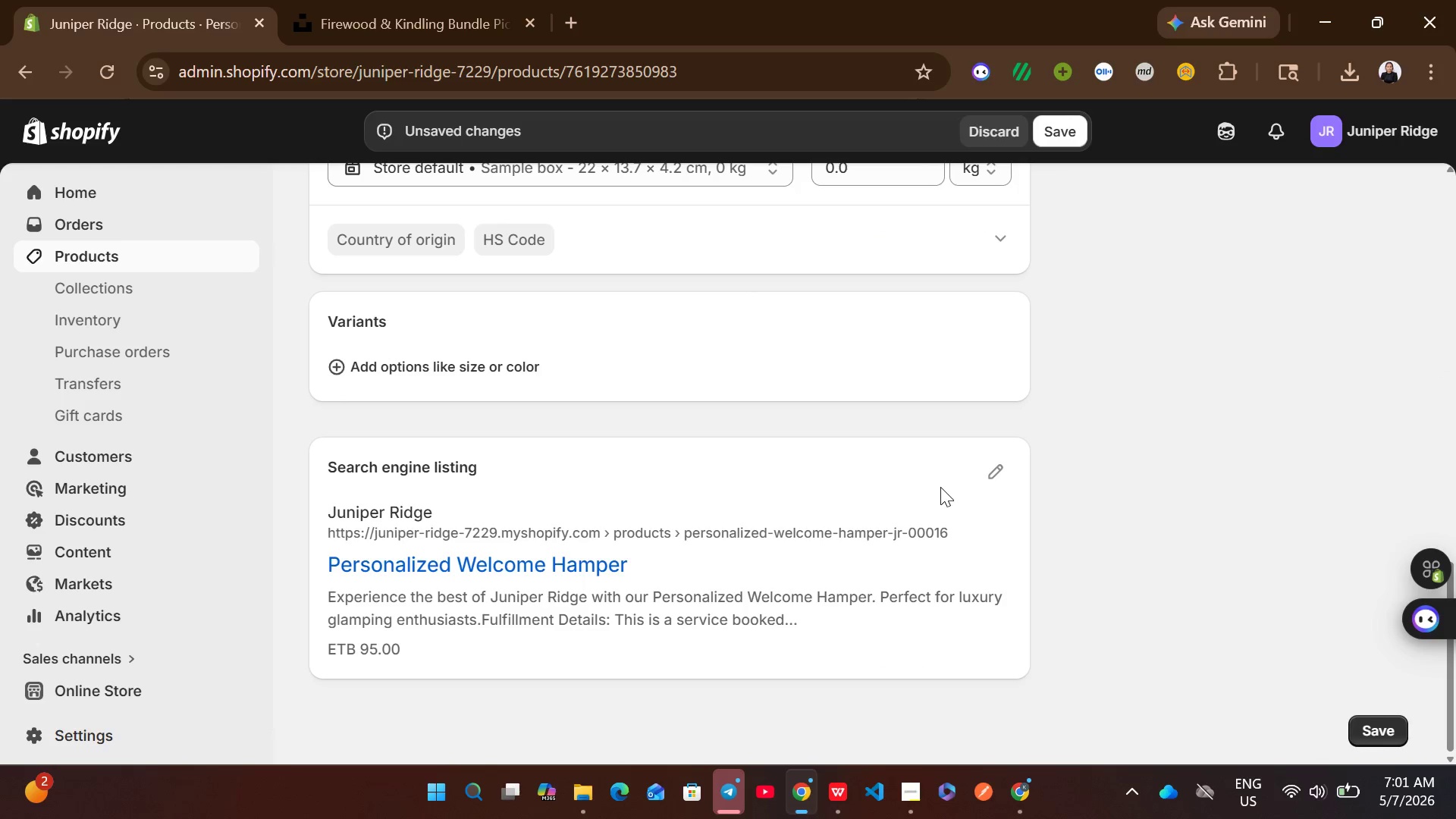 
left_click([982, 474])
 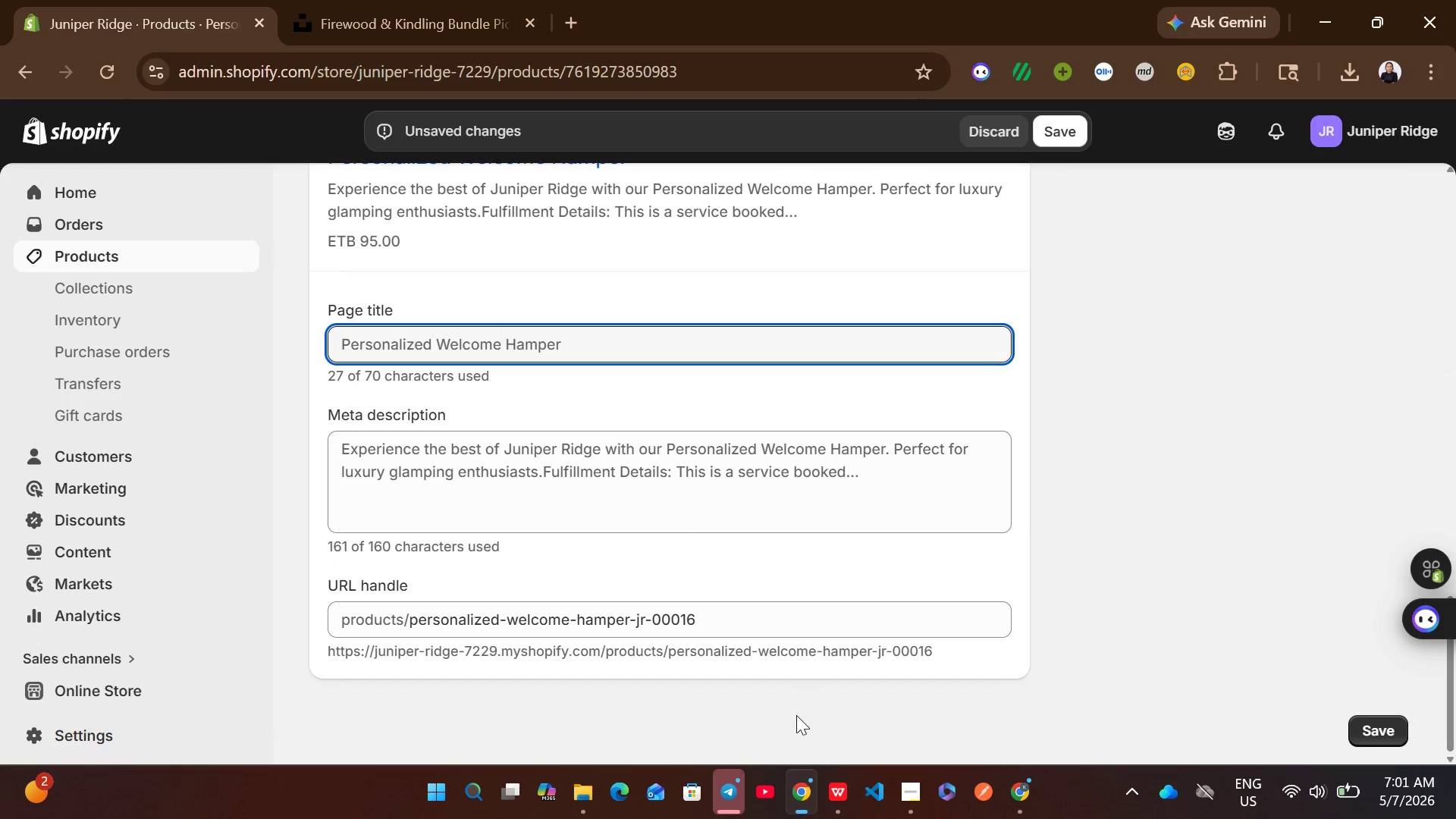 
left_click([835, 782])
 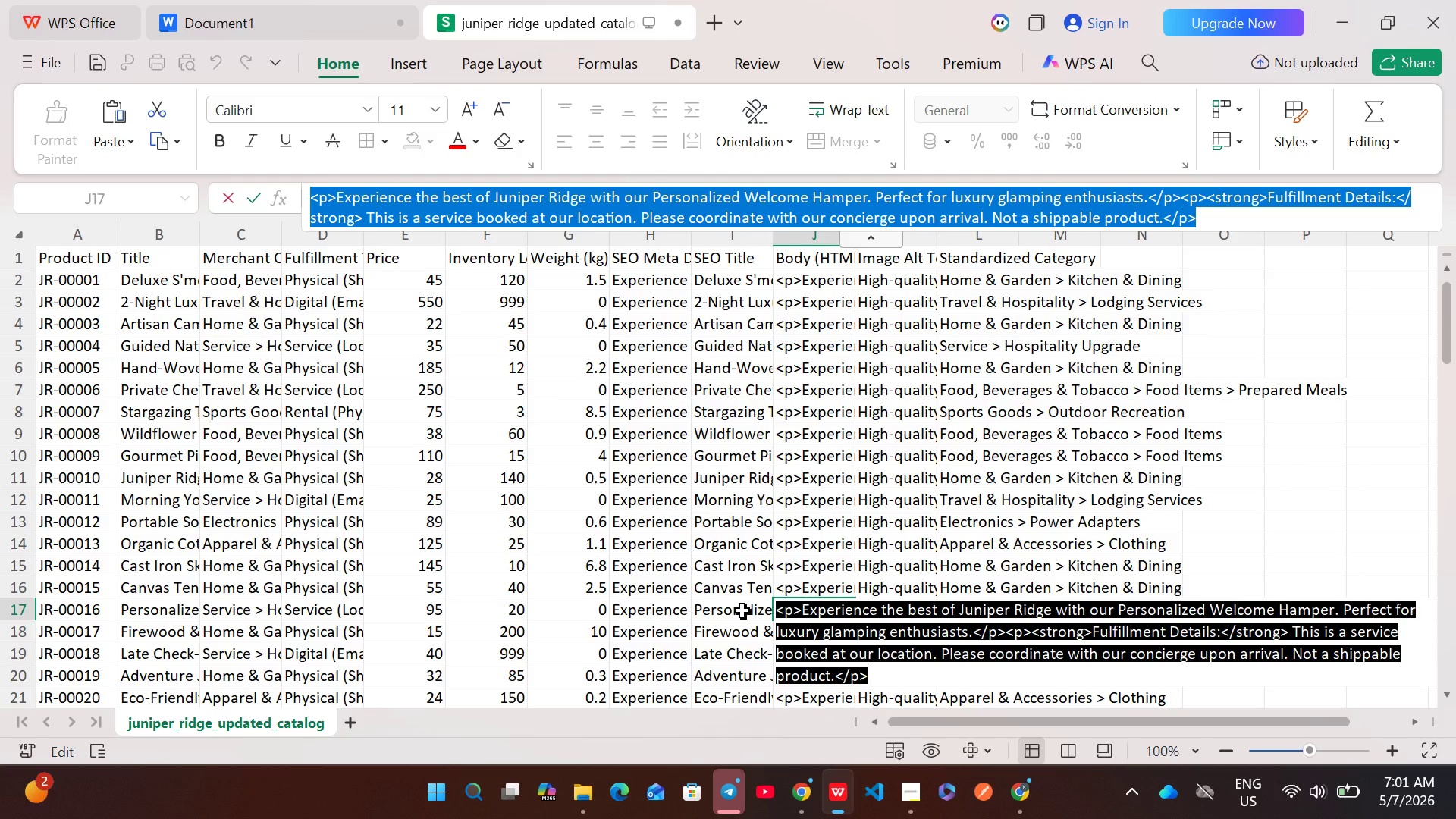 
double_click([742, 610])
 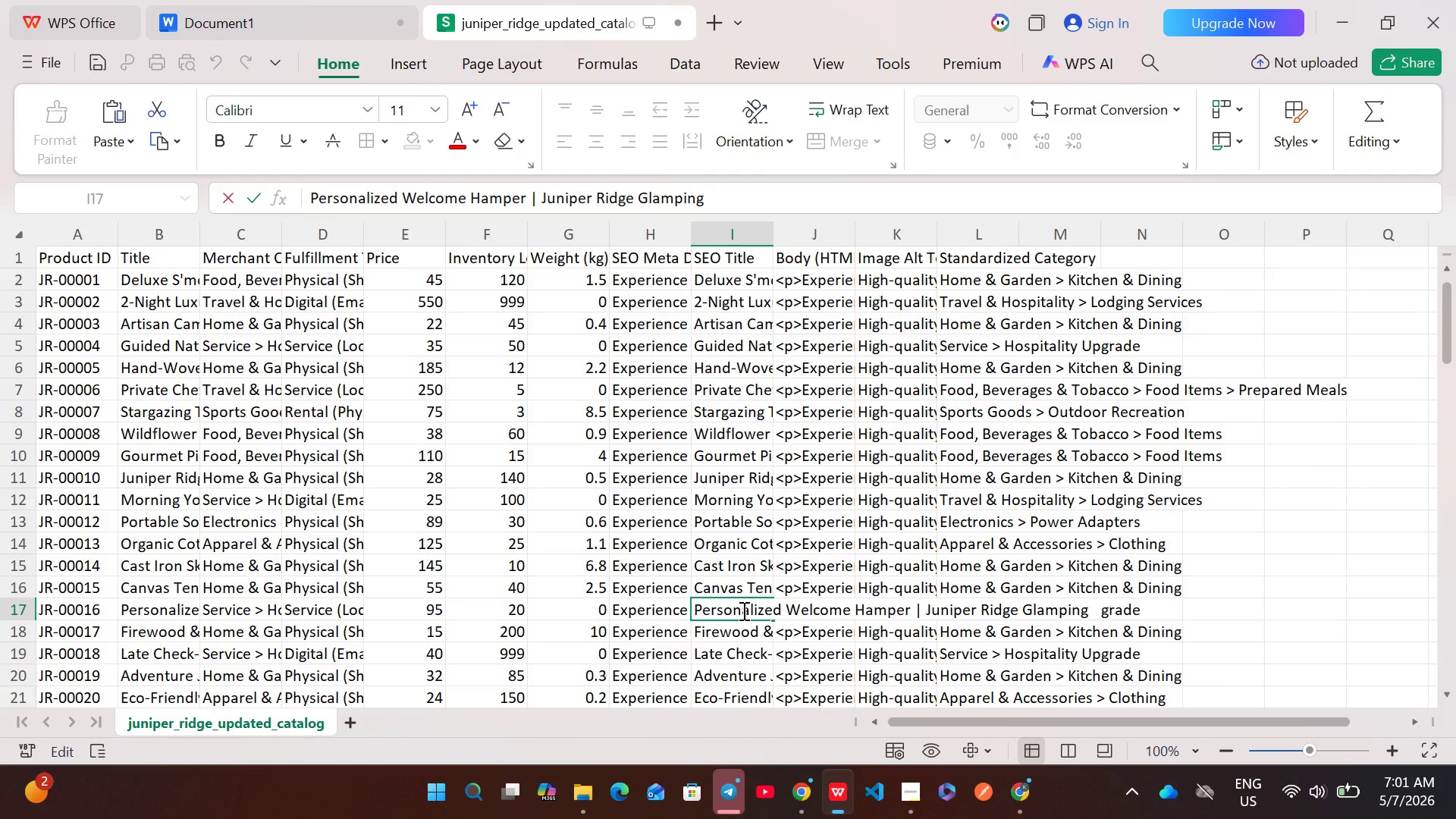 
key(Control+A)
 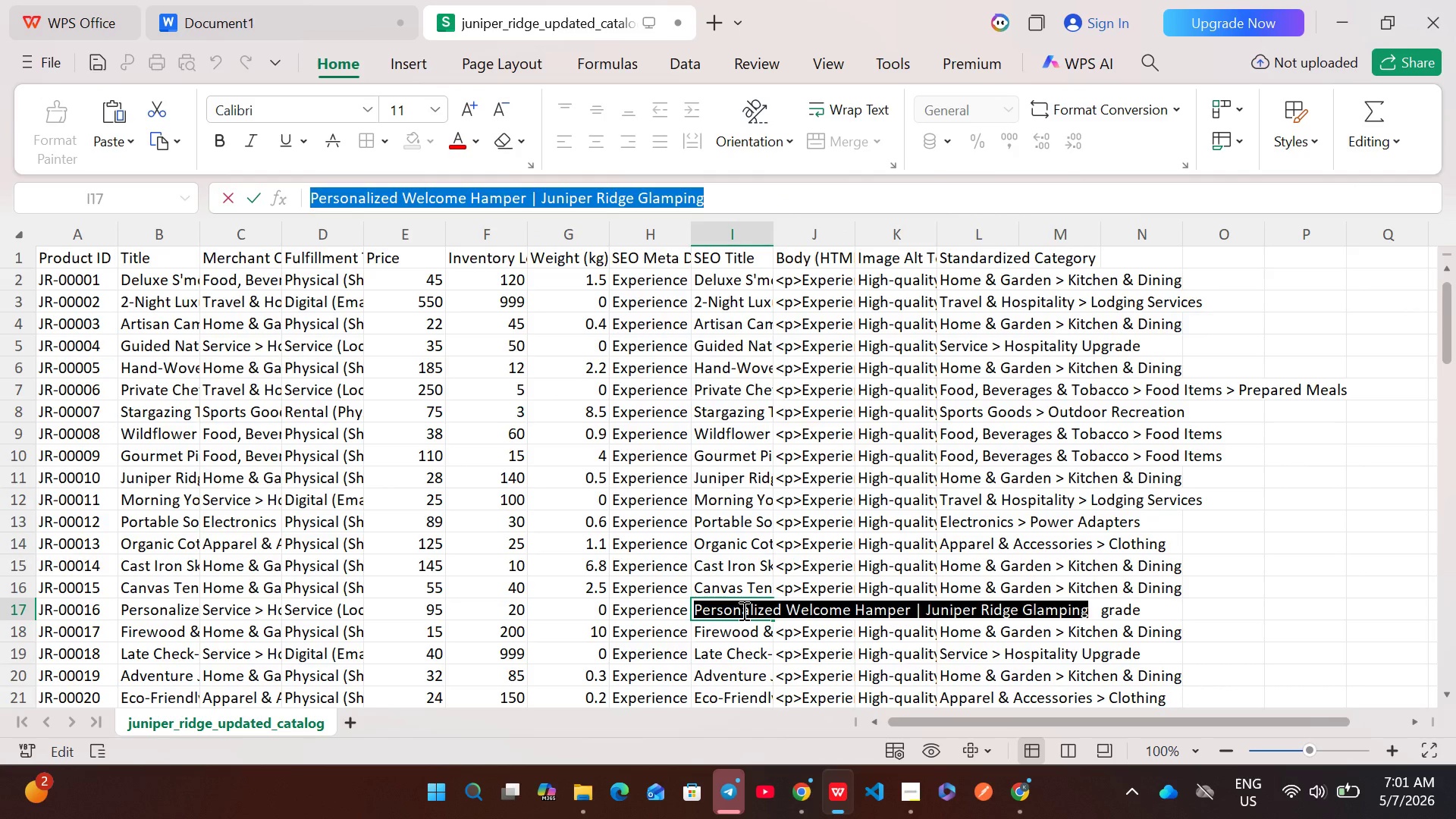 
key(Control+C)
 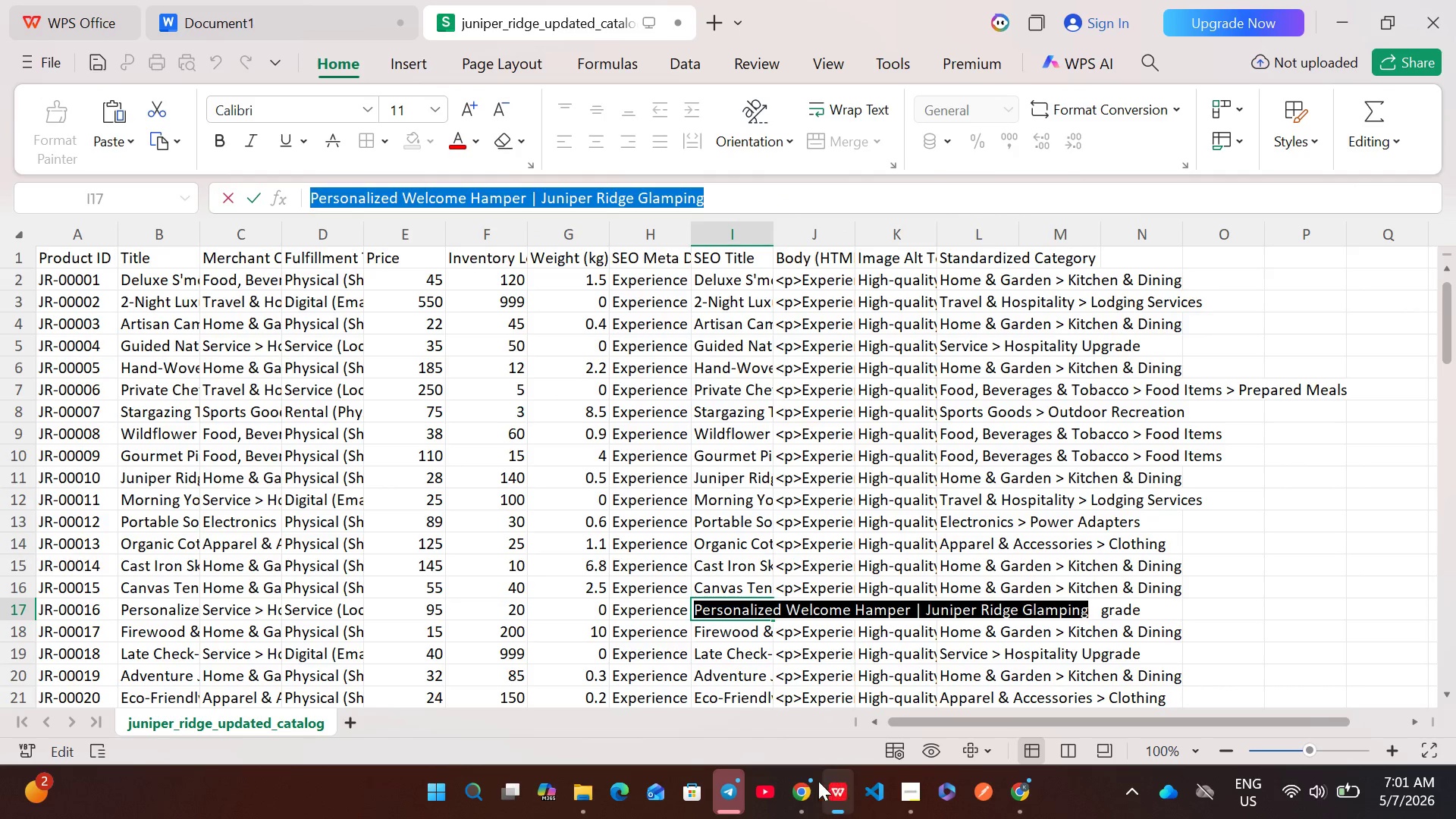 
left_click([804, 783])
 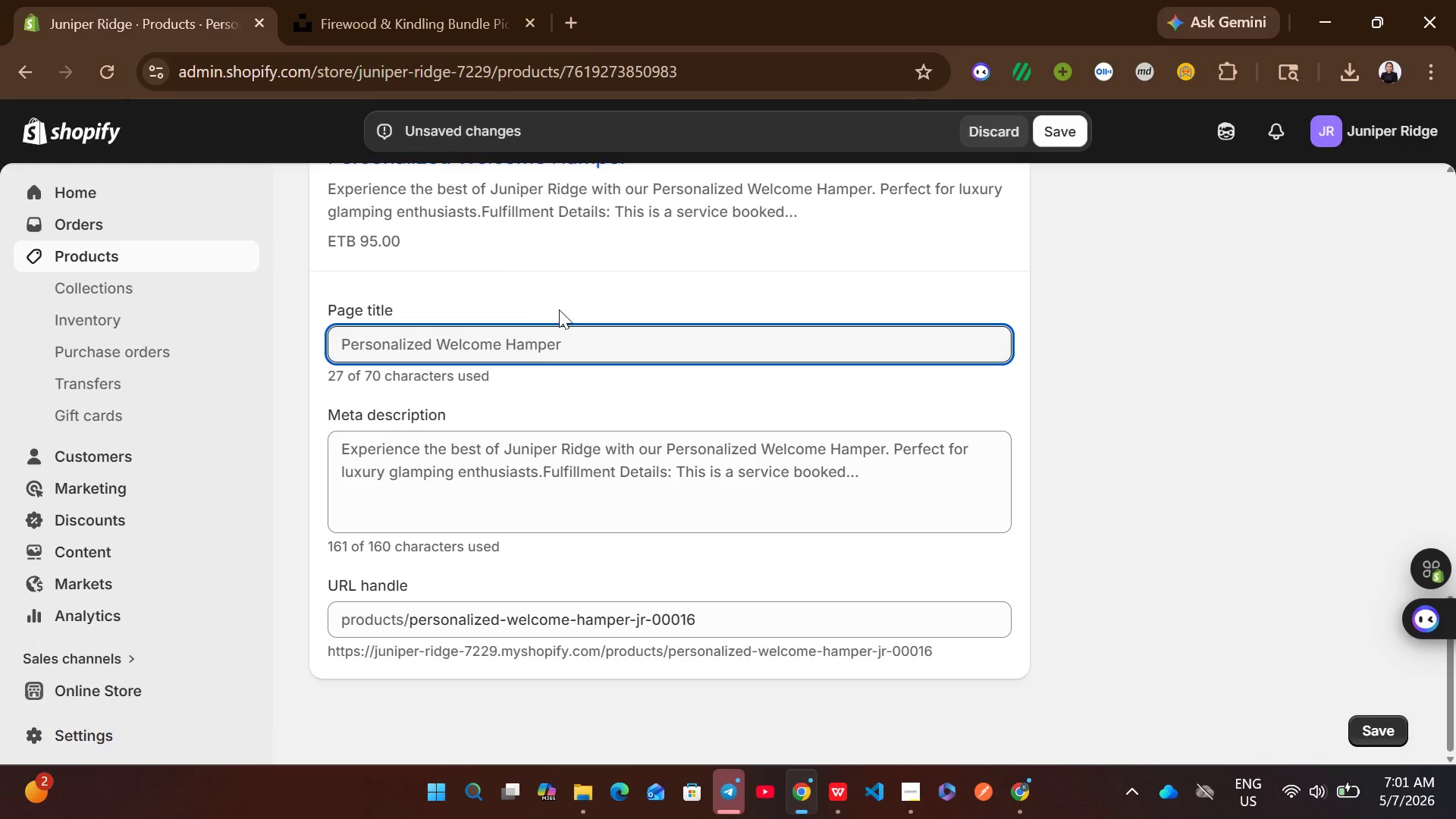 
left_click([576, 328])
 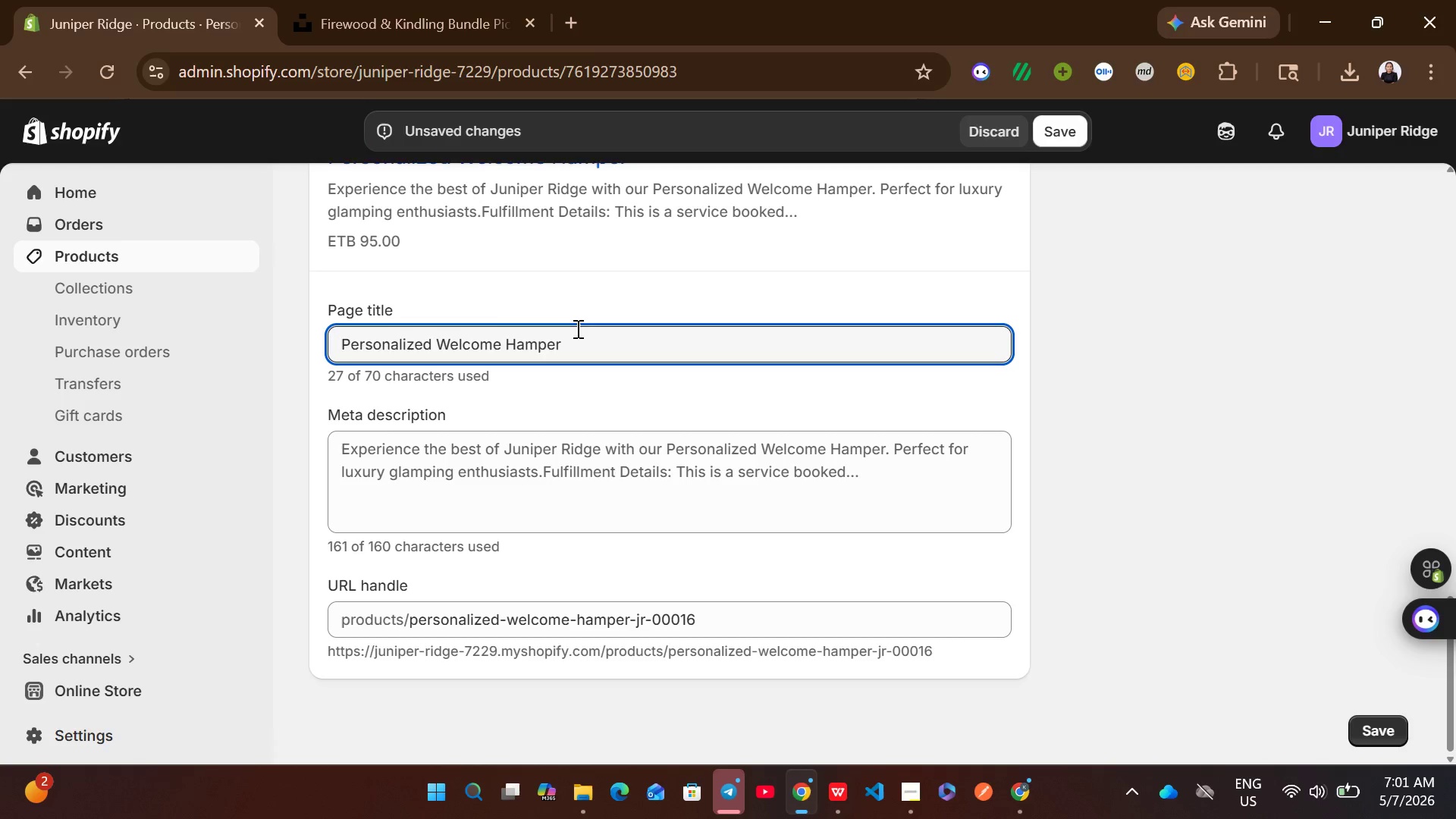 
key(Control+A)
 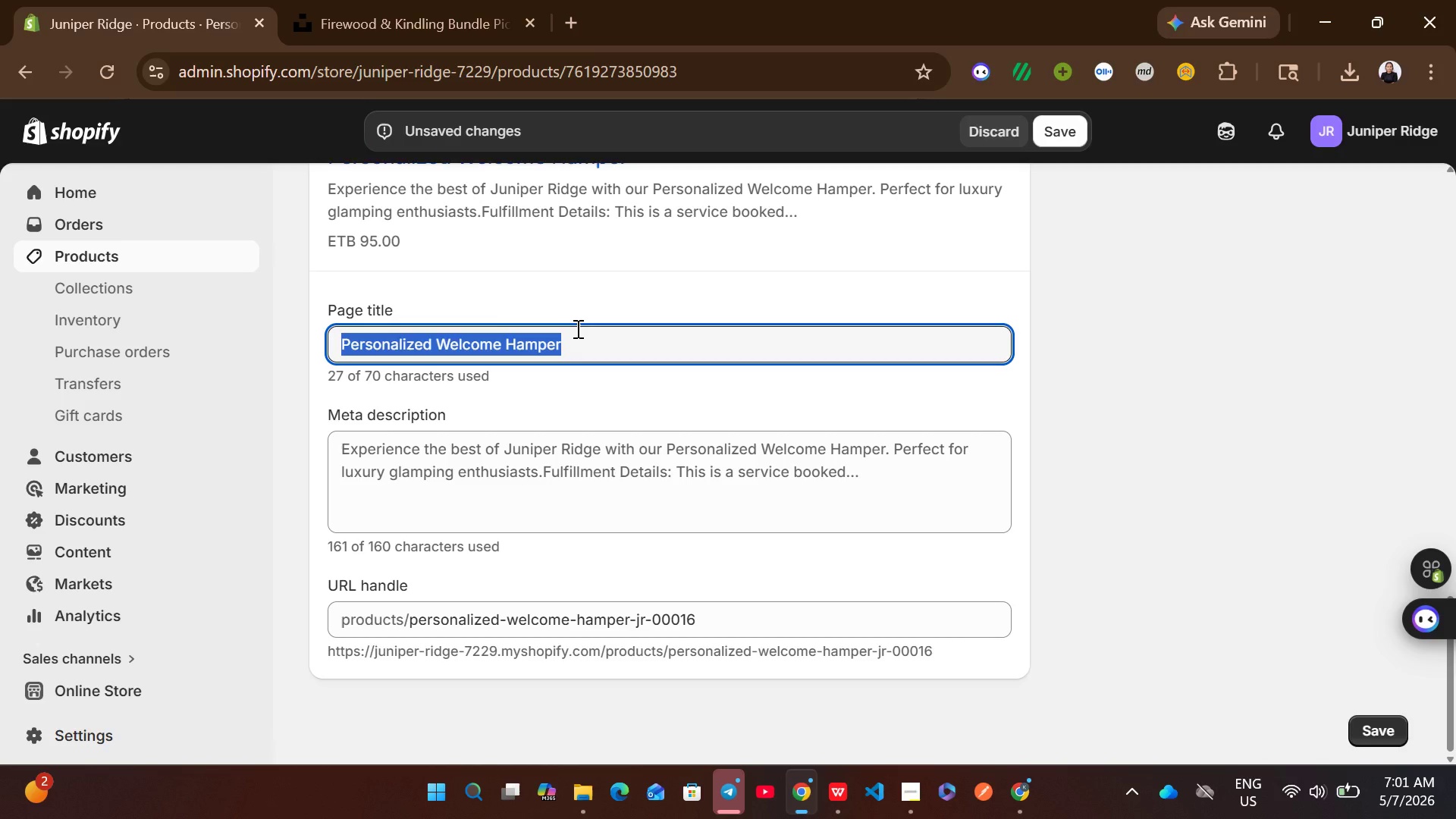 
key(Control+V)
 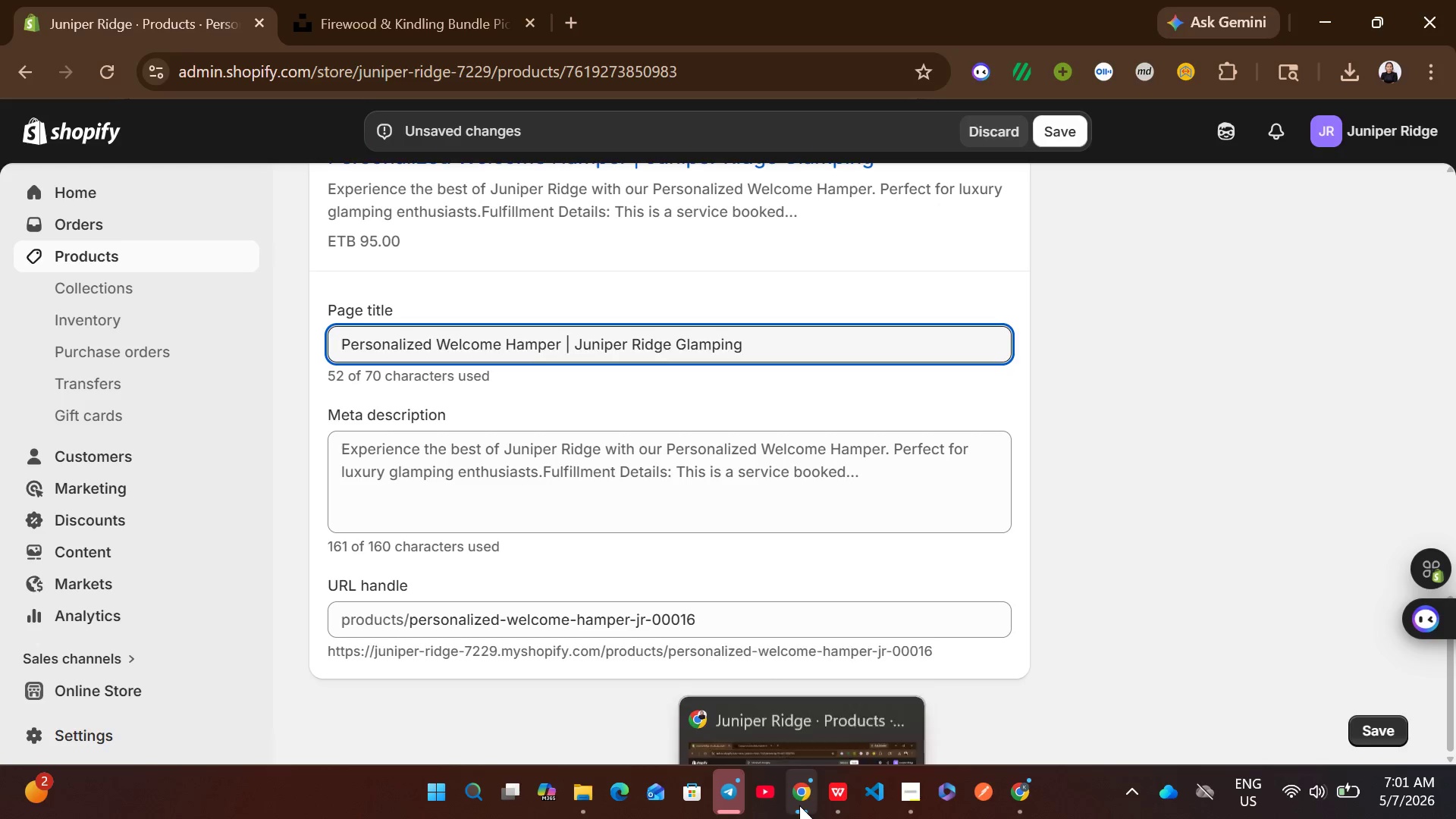 
left_click([827, 802])
 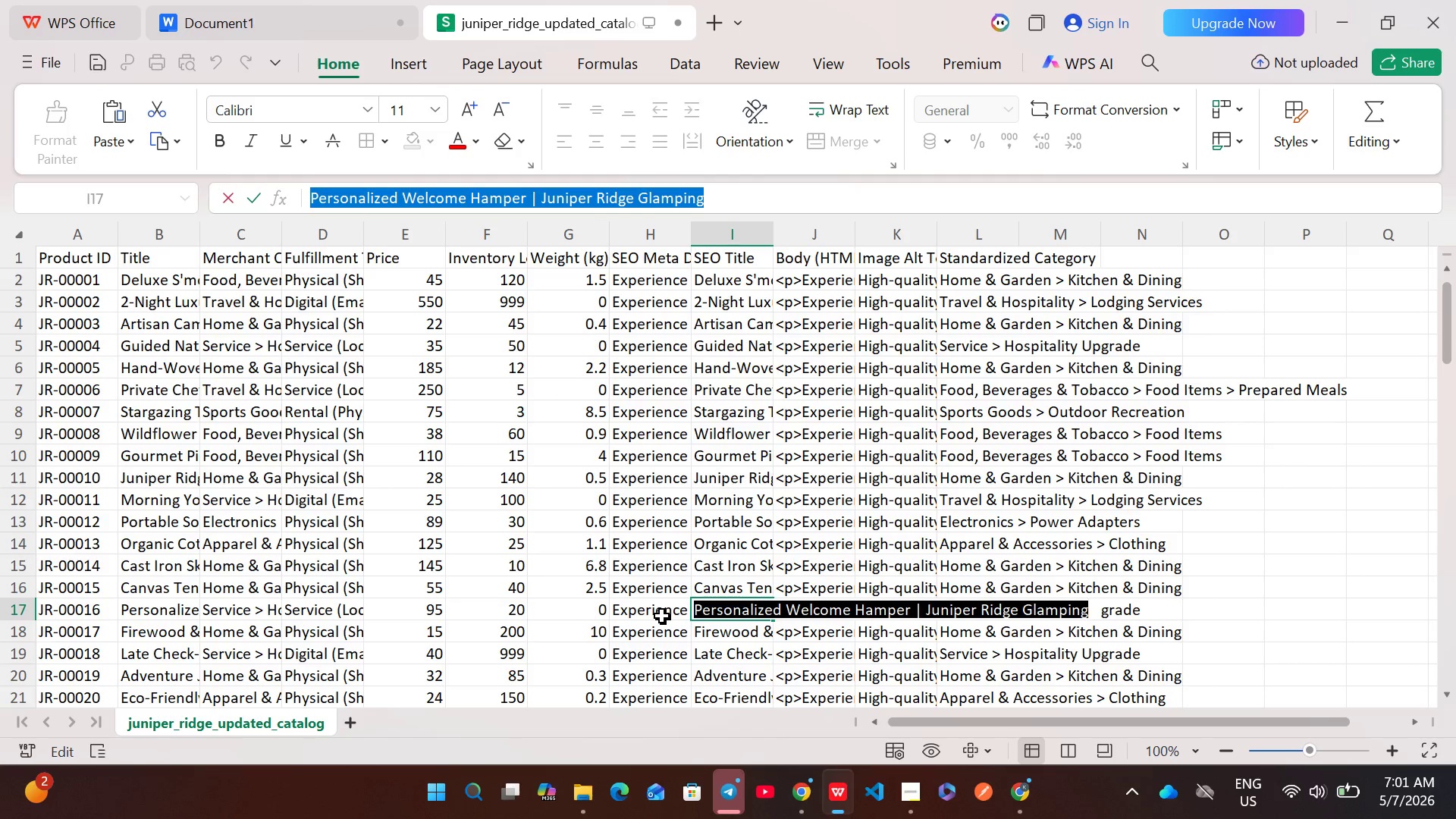 
double_click([662, 616])
 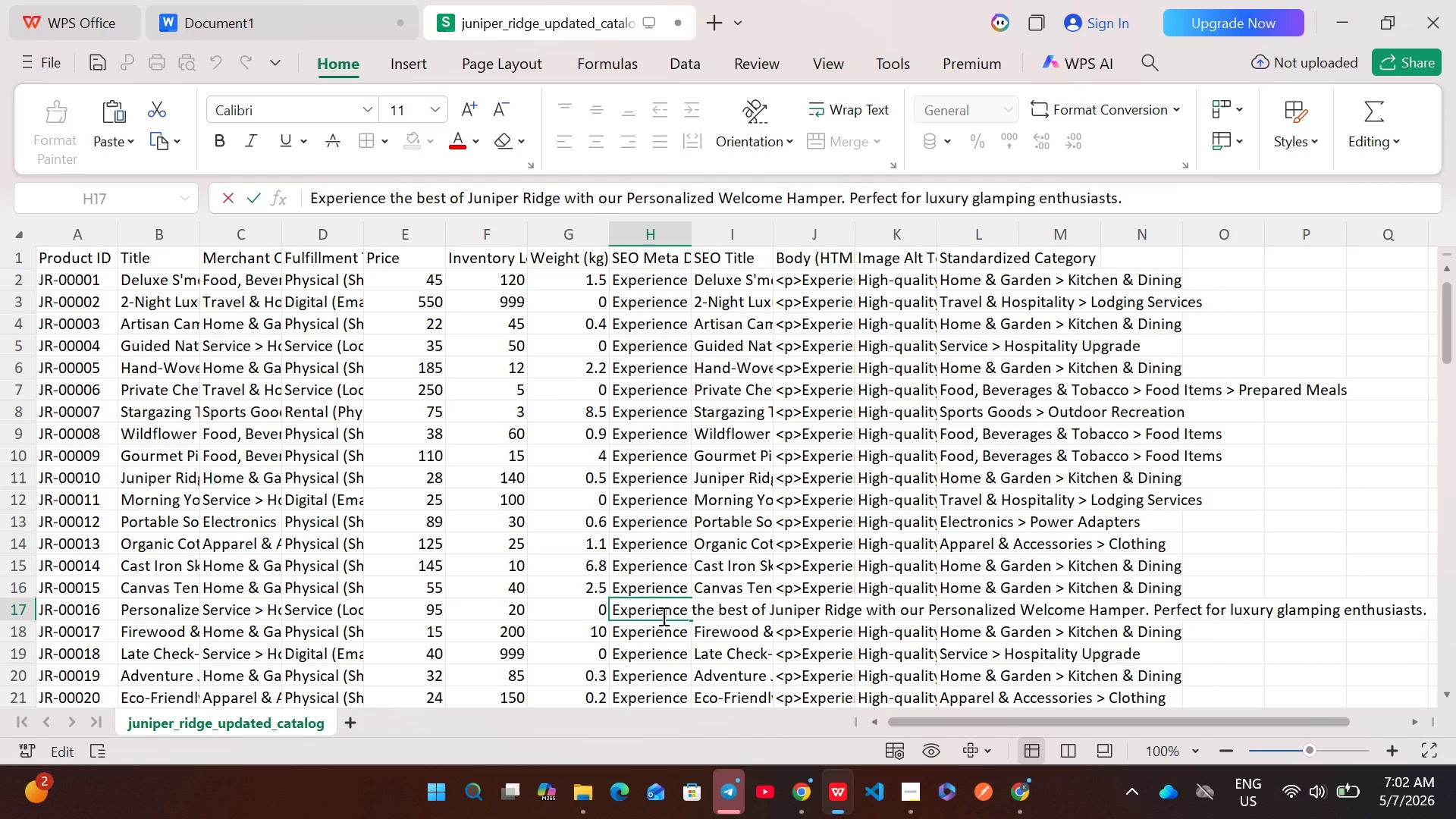 
key(Control+A)
 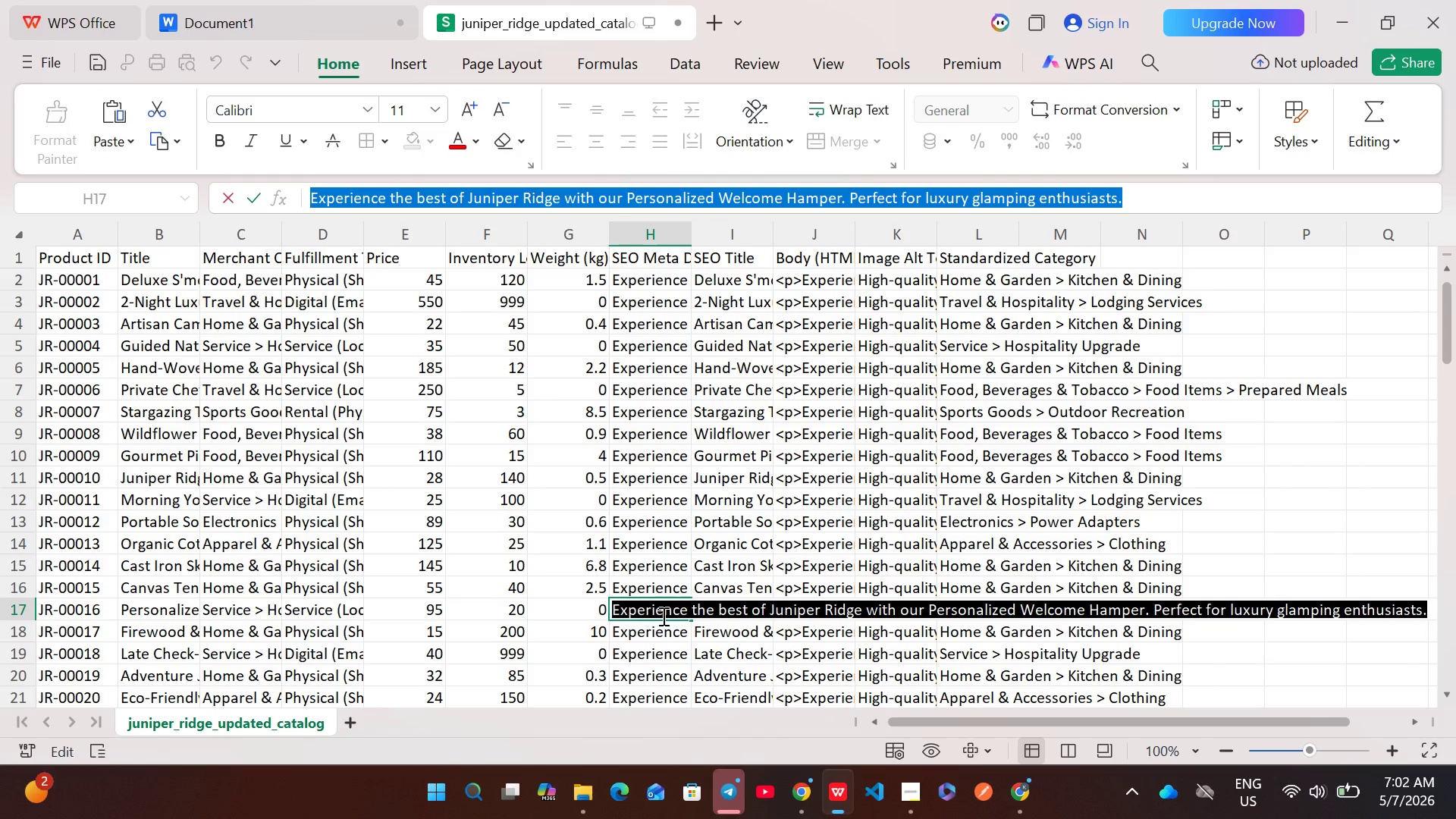 
key(Control+C)
 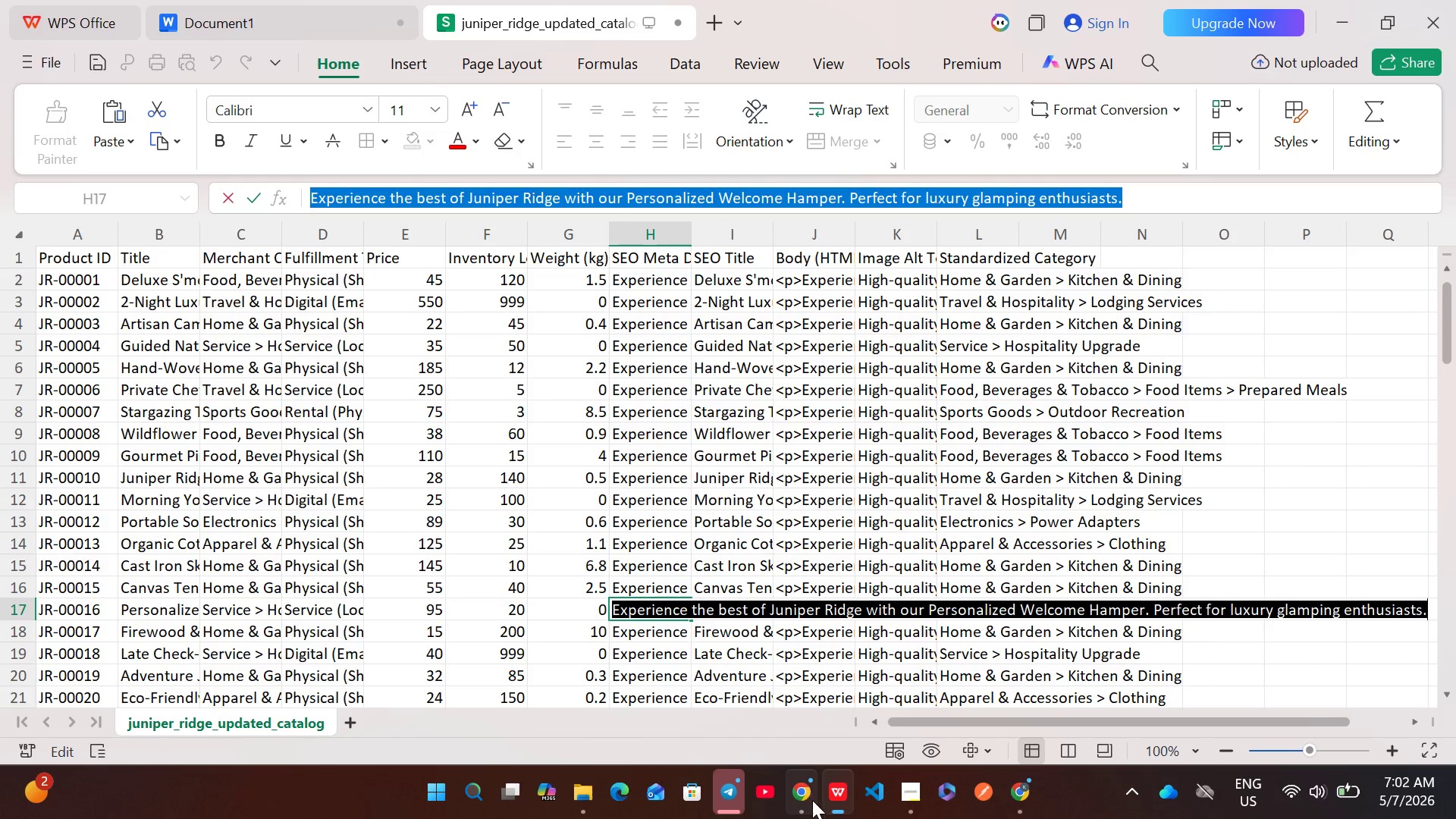 
left_click([812, 802])
 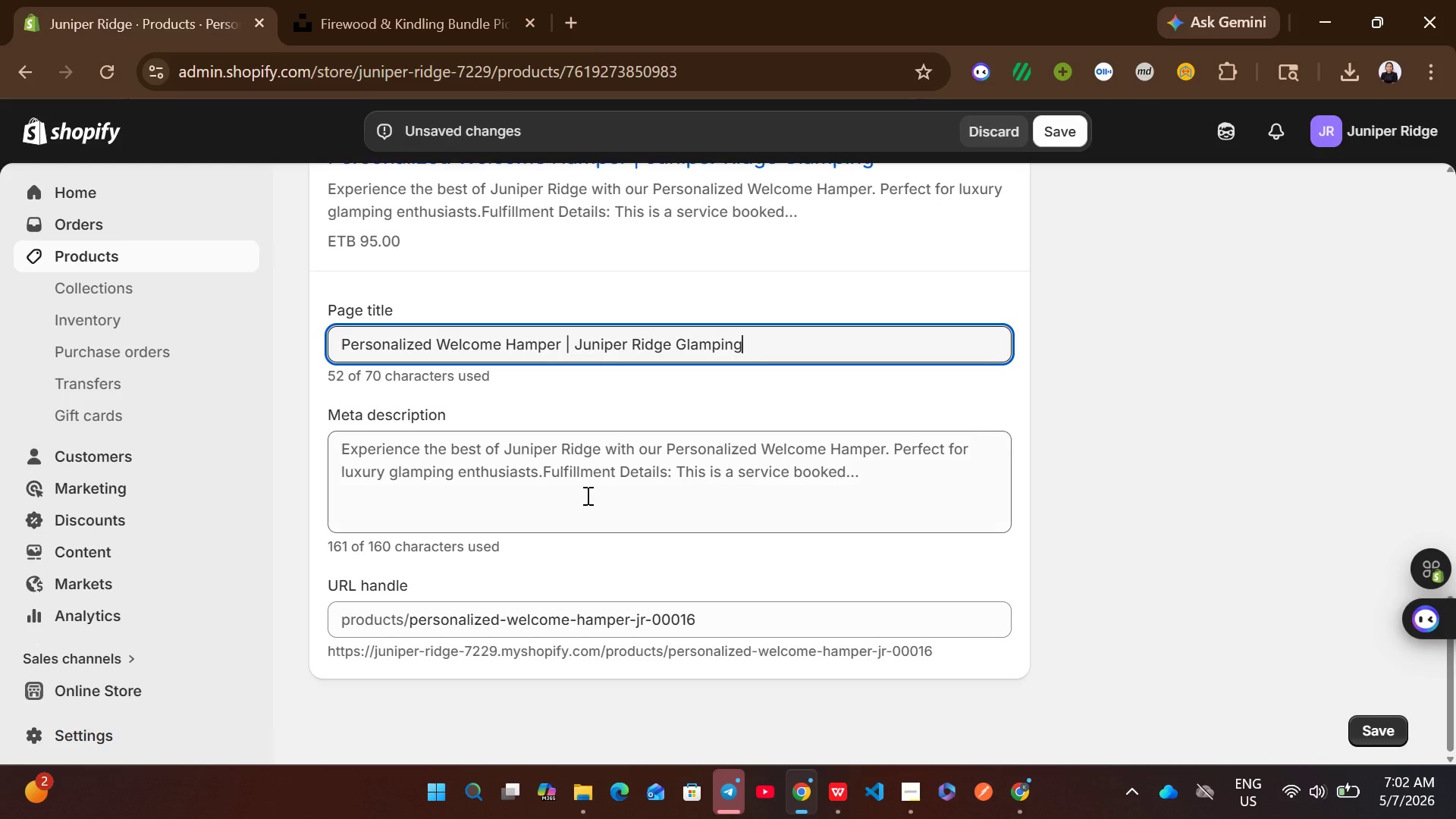 
left_click([586, 495])
 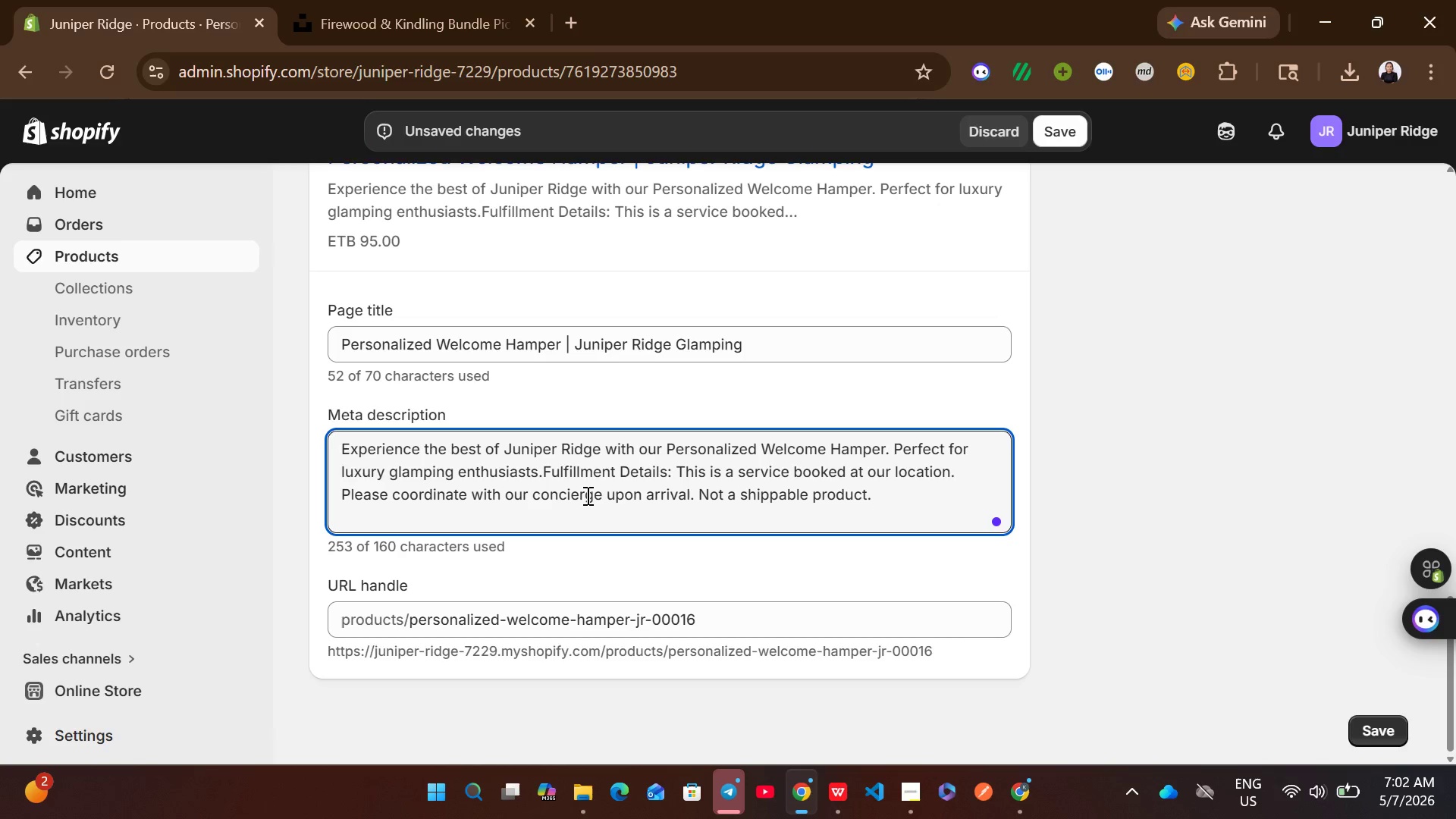 
key(Control+A)
 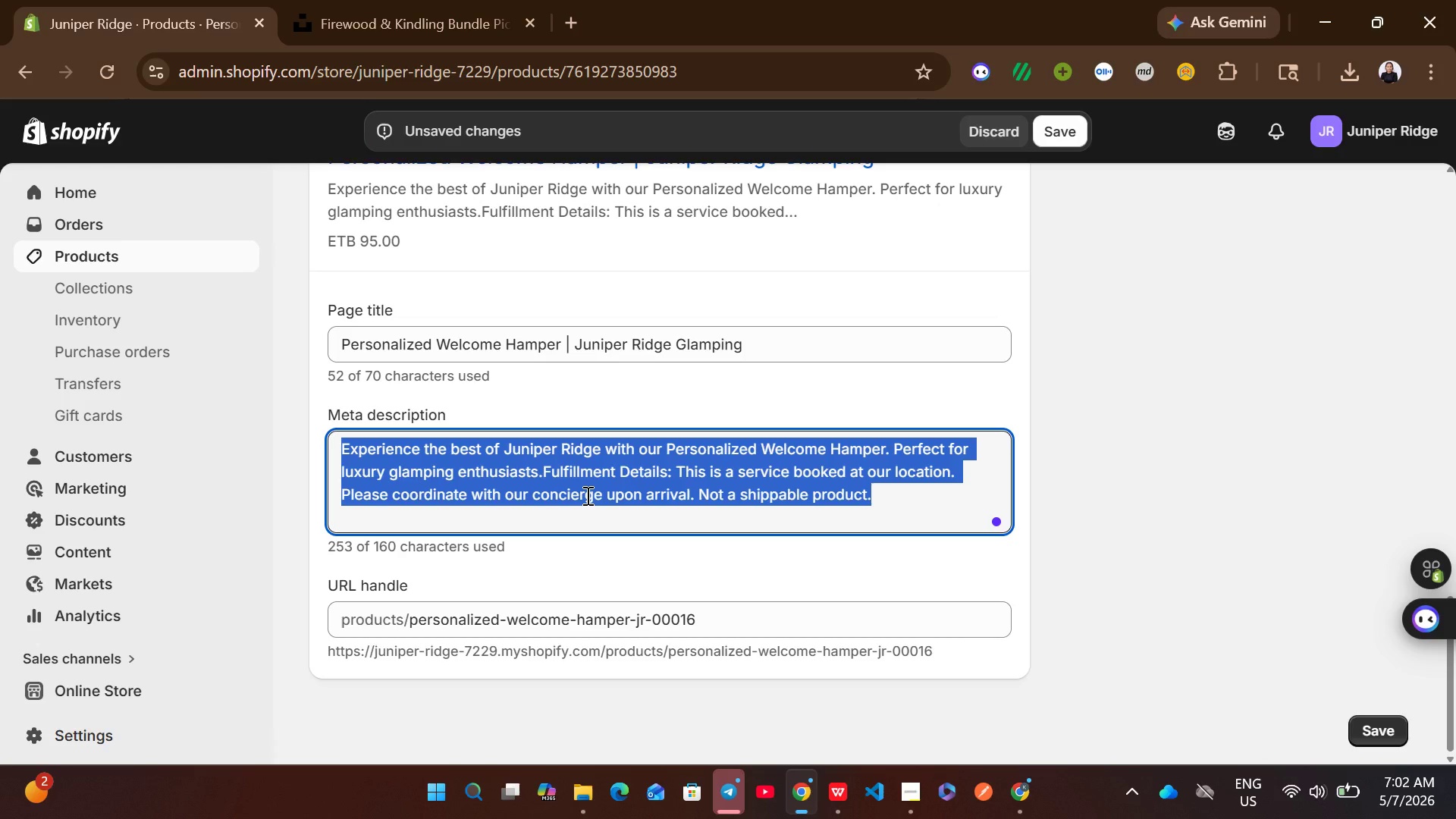 
key(Control+V)
 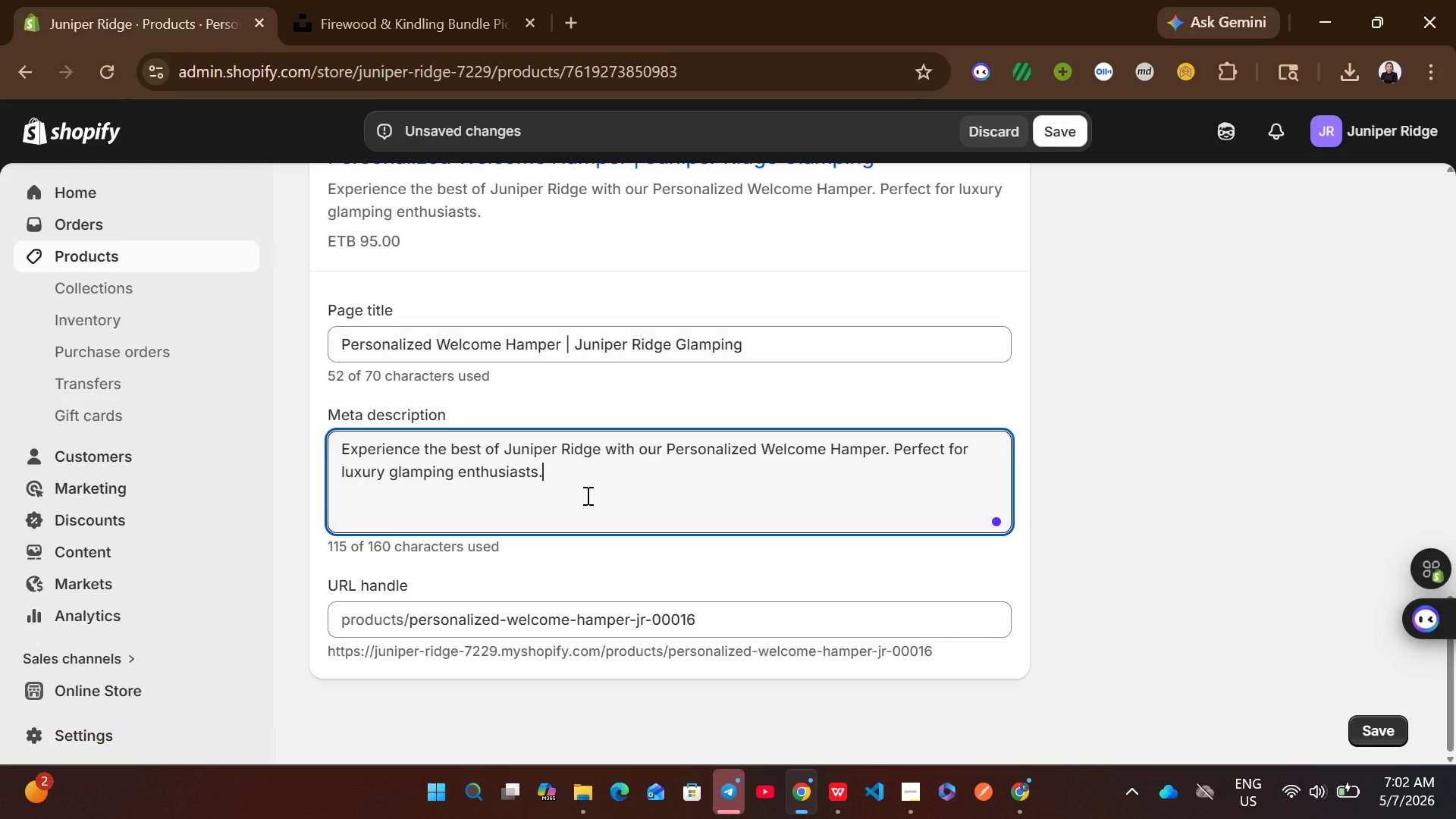 
left_click([586, 495])
 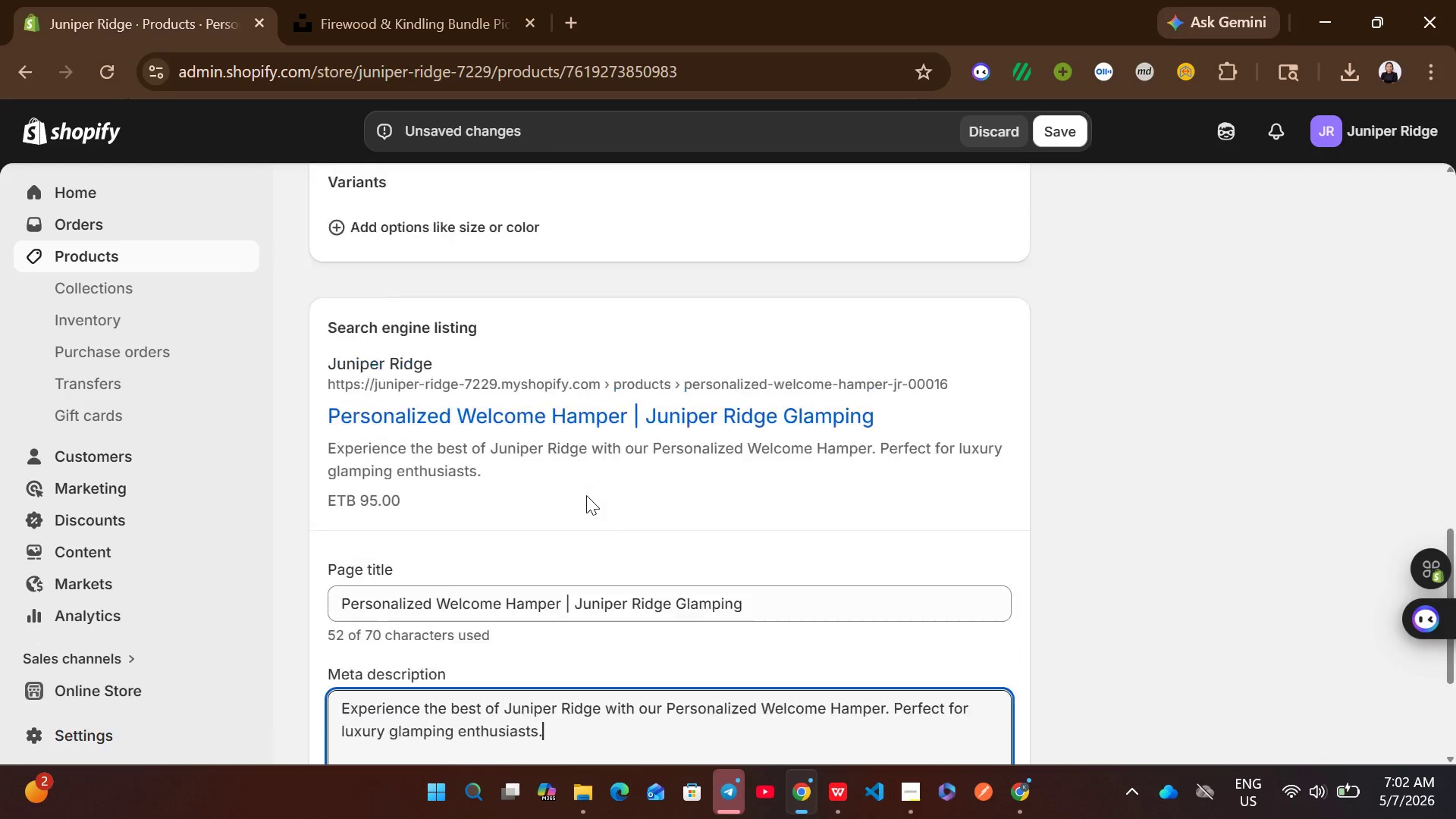 
mouse_move([762, 577])
 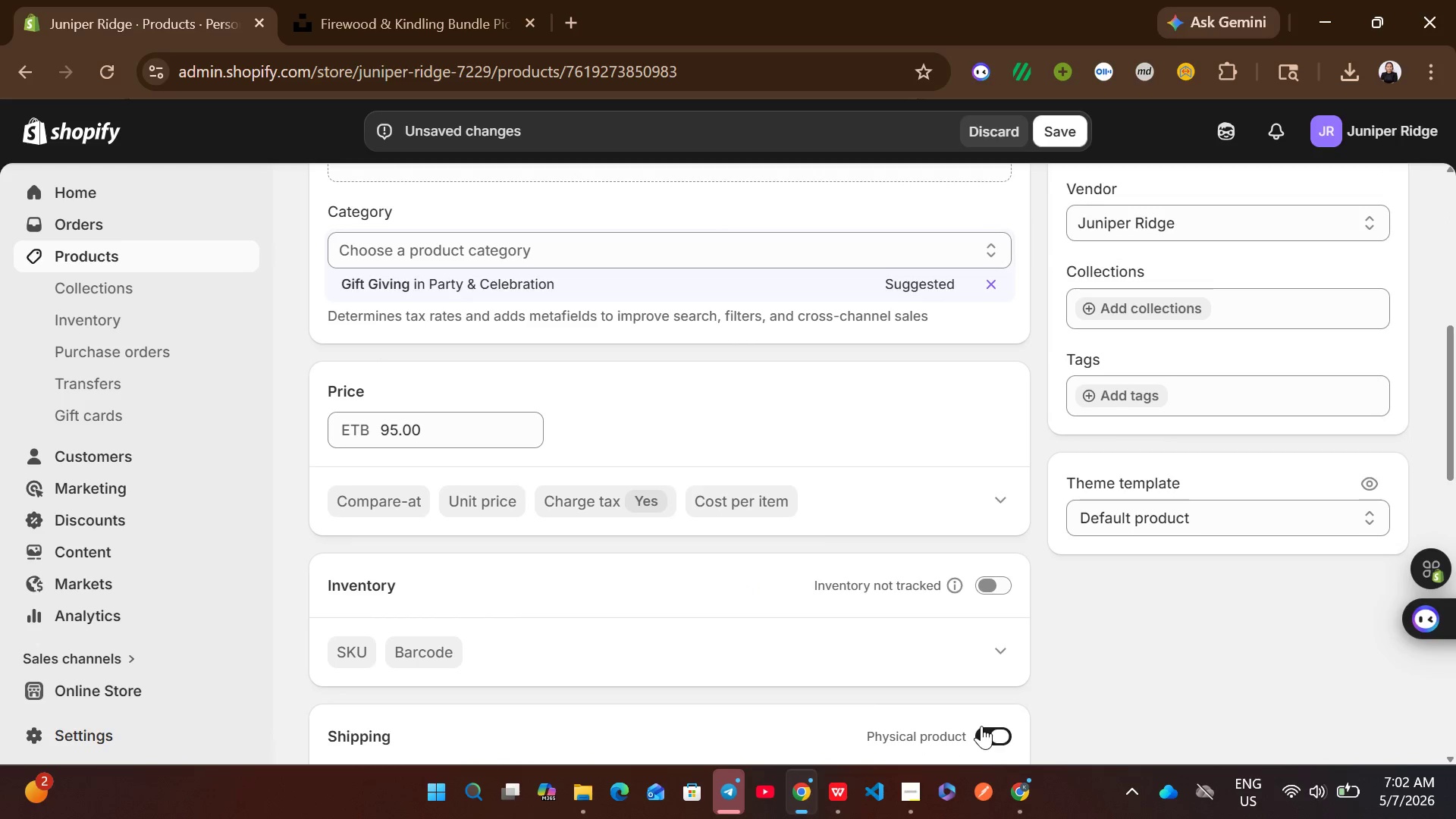 
left_click([981, 726])
 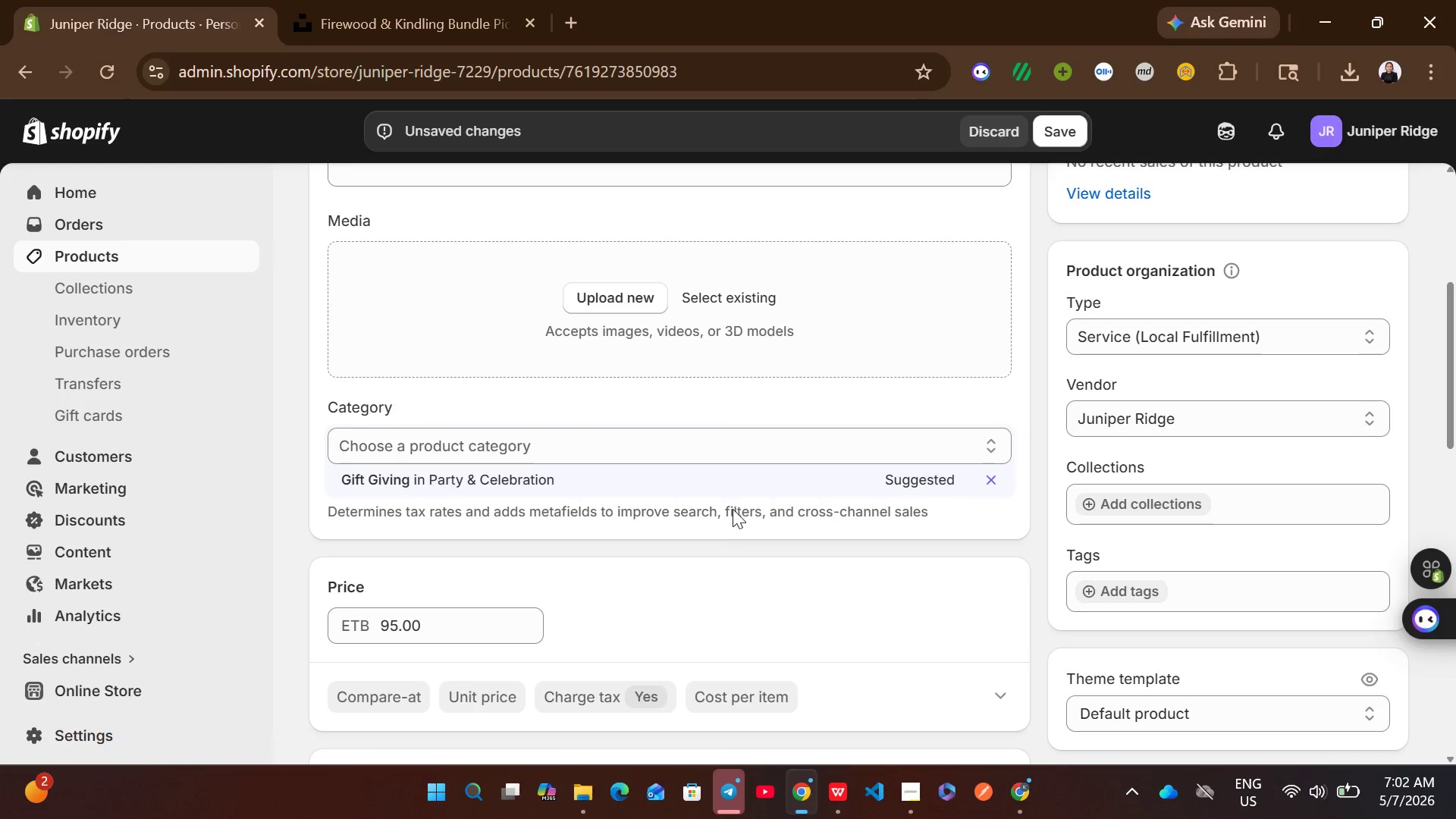 
left_click([724, 475])
 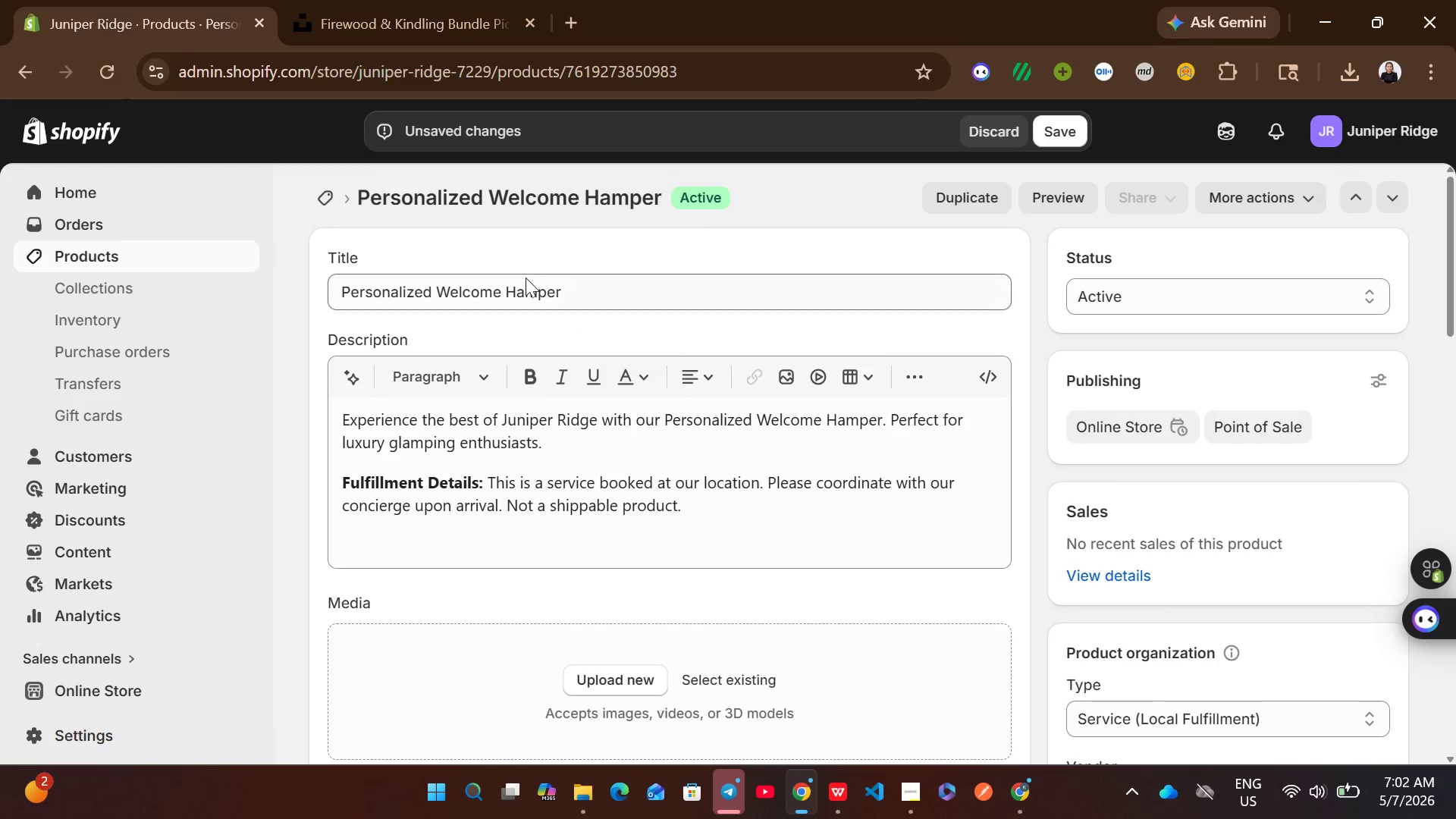 
left_click([591, 297])
 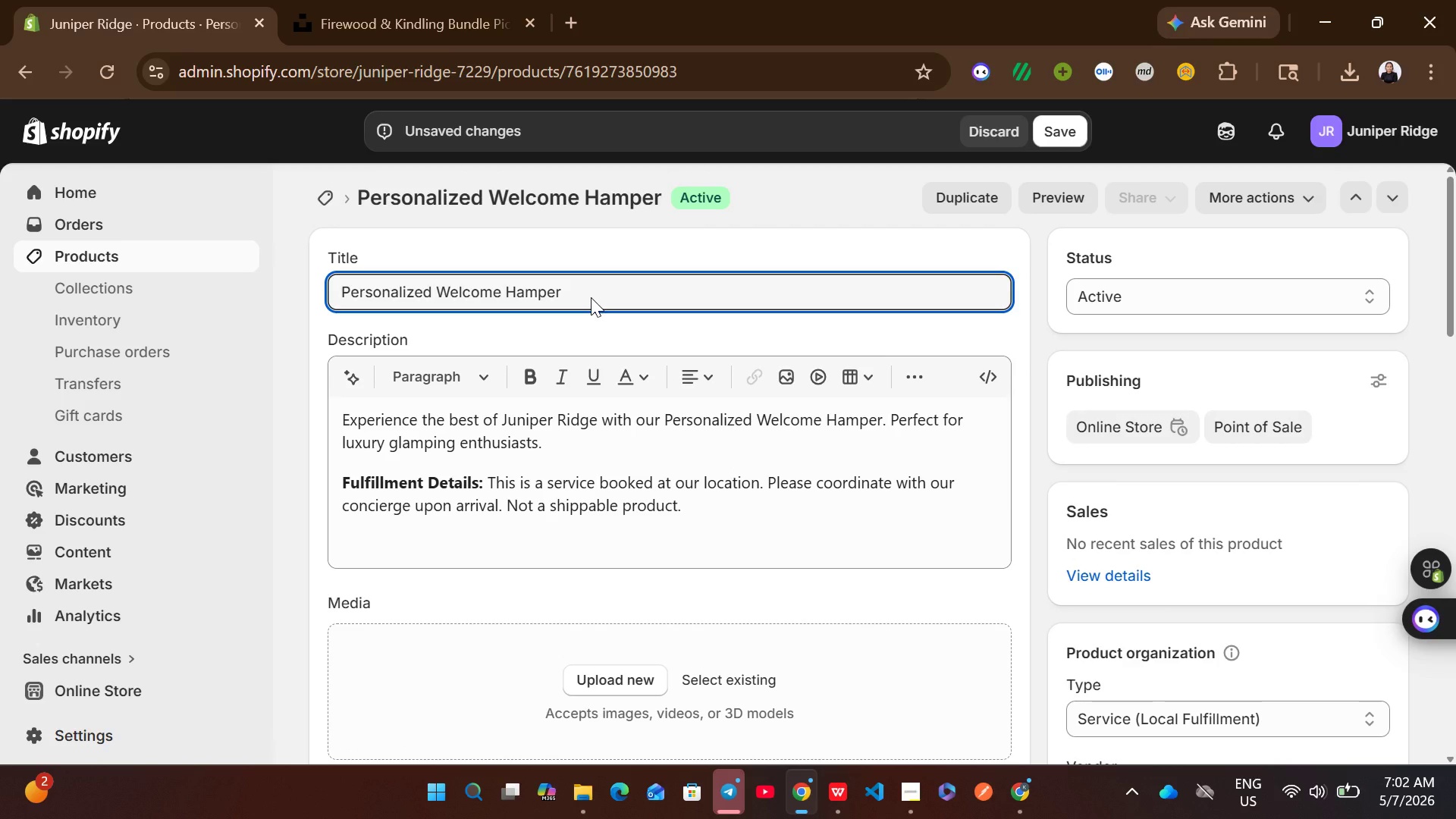 
key(Control+A)
 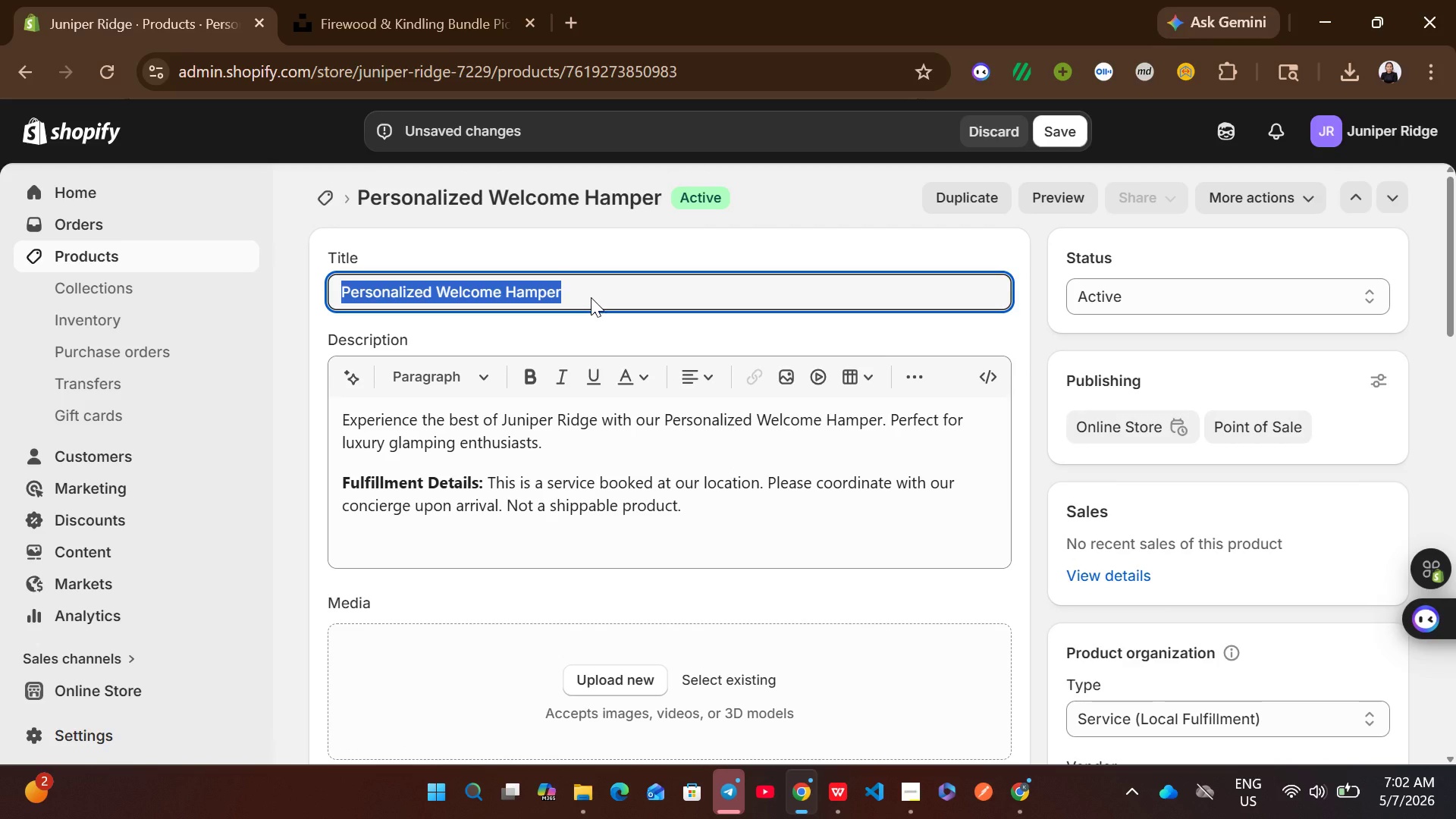 
key(Control+C)
 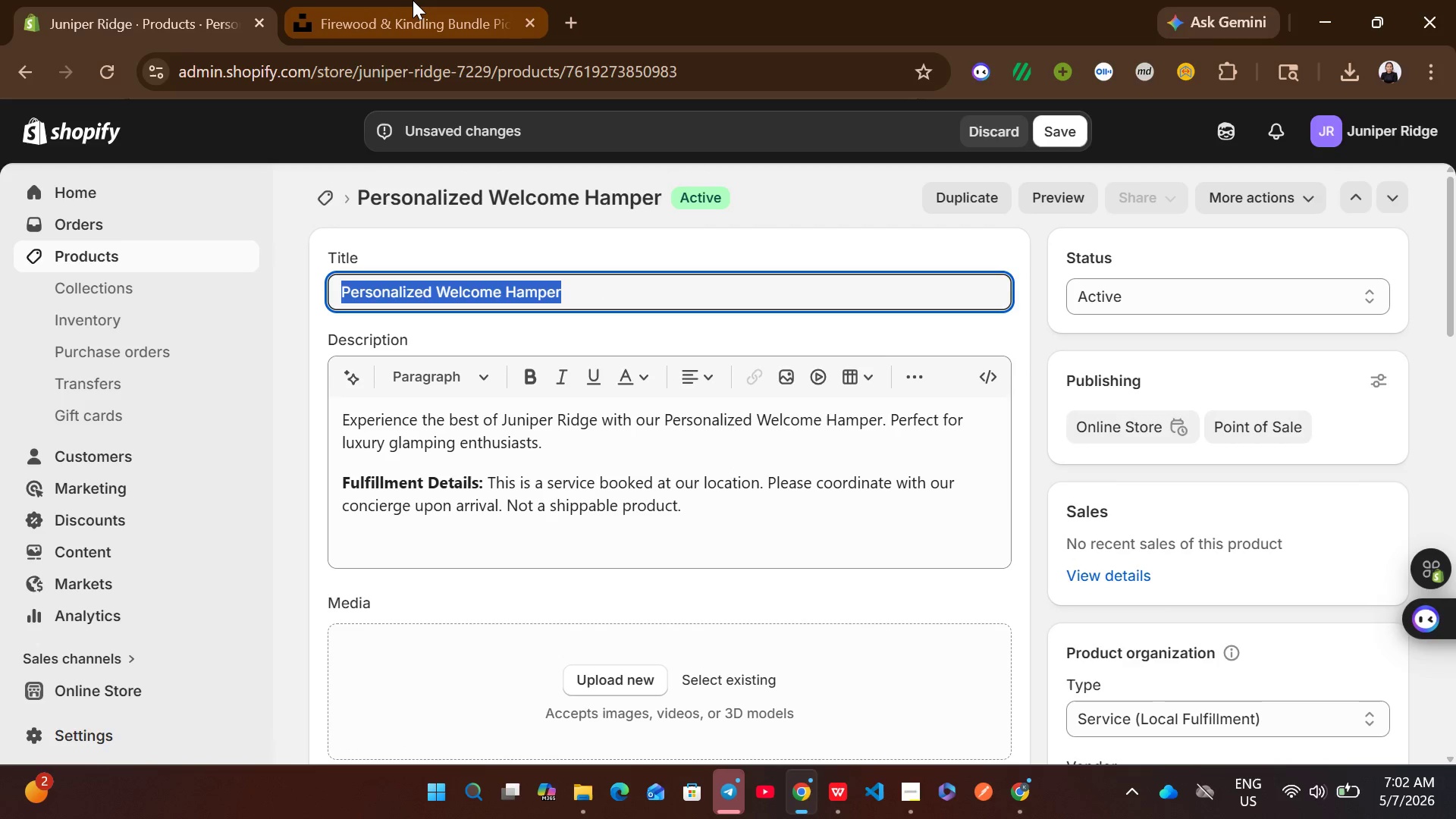 
left_click([413, 0])
 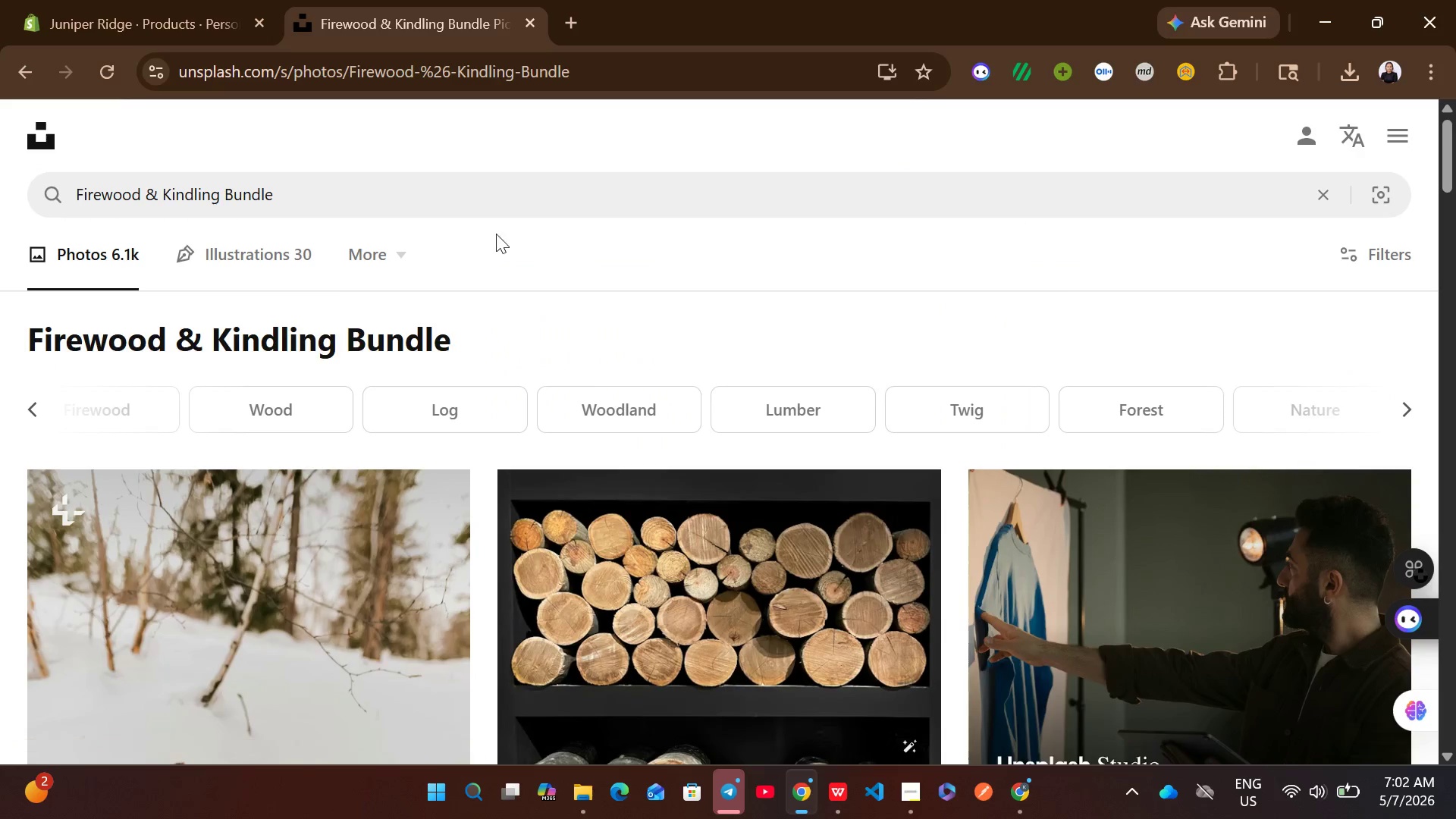 
left_click([395, 215])
 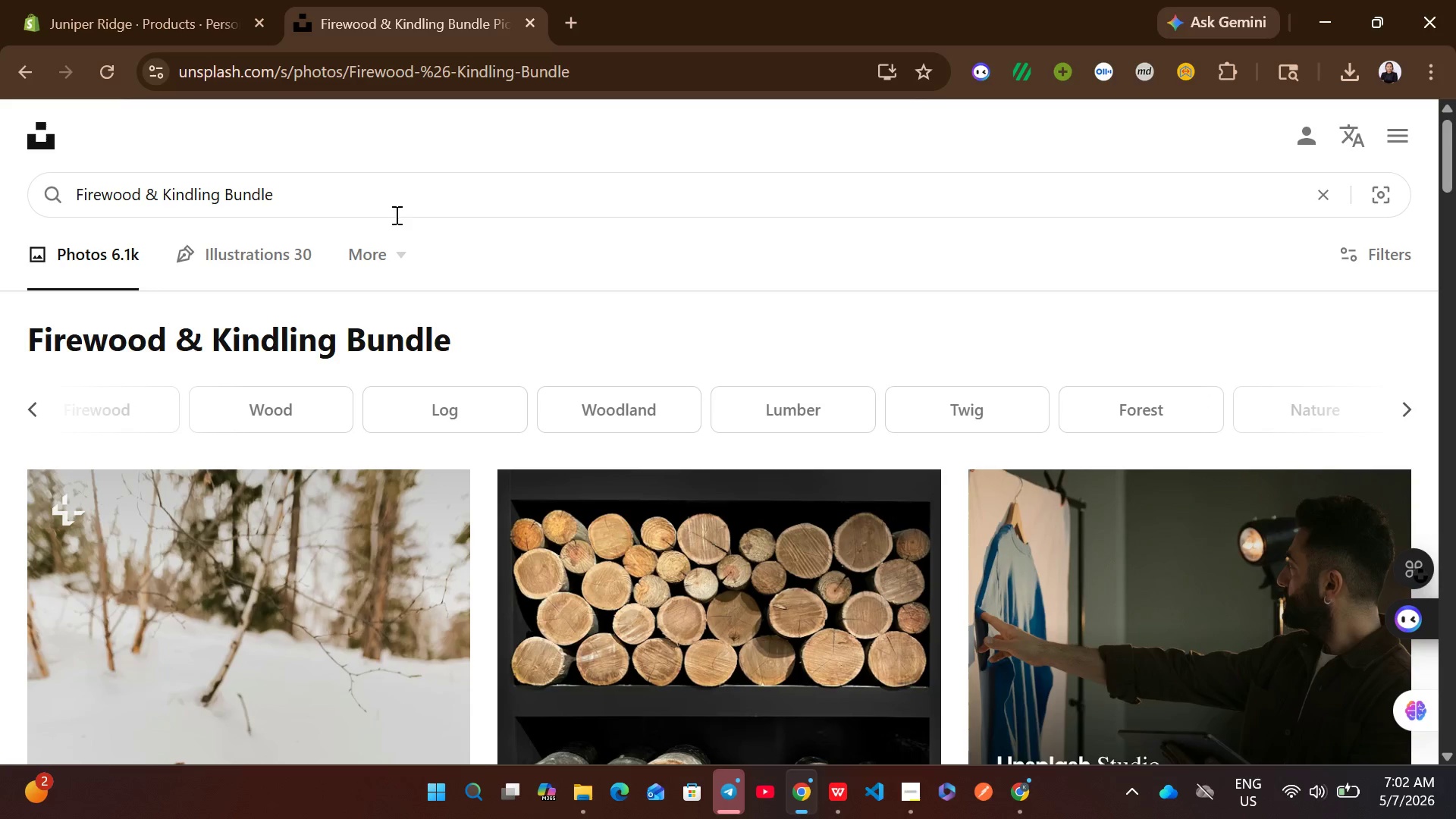 
key(Control+A)
 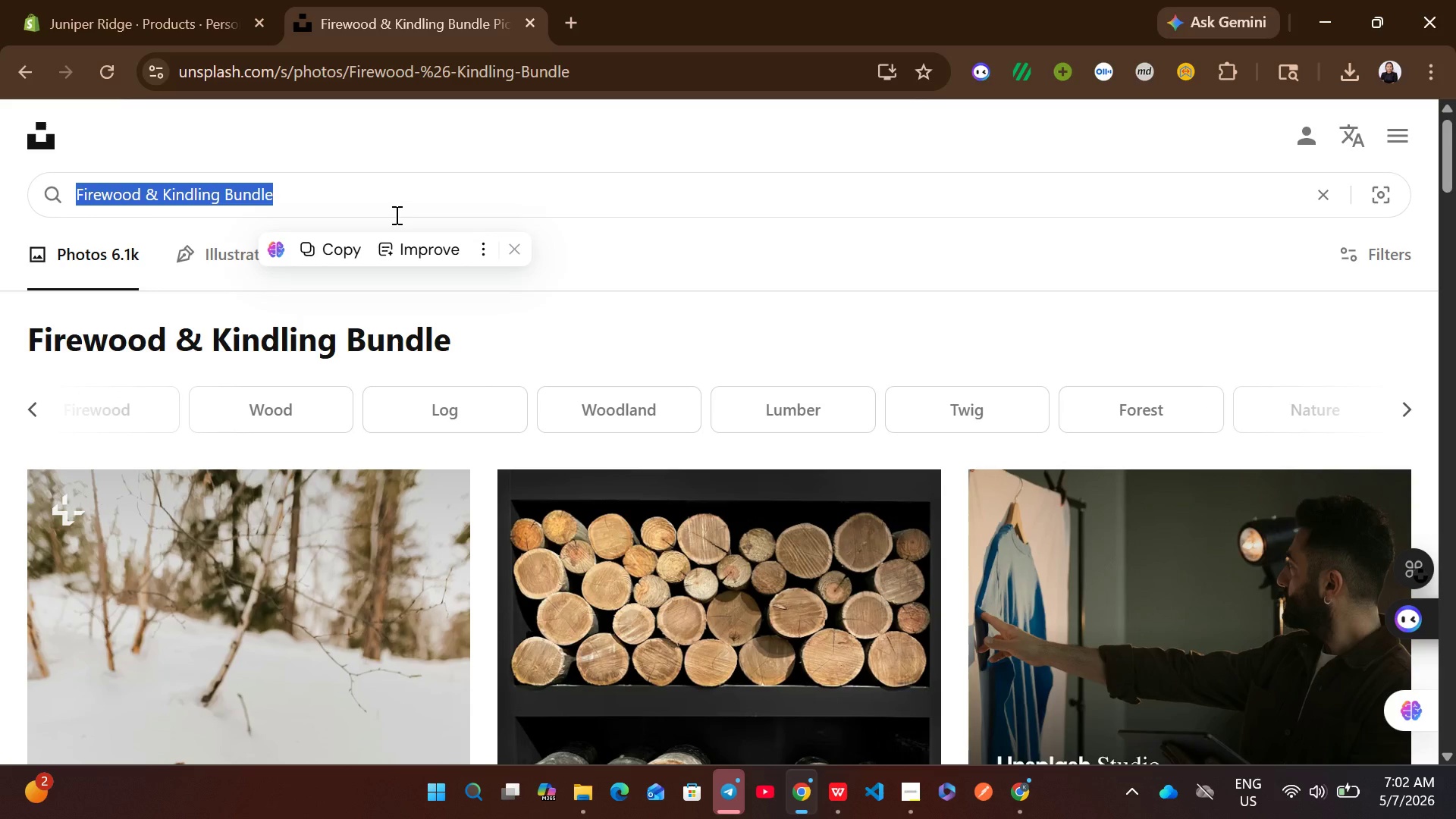 
key(Control+V)
 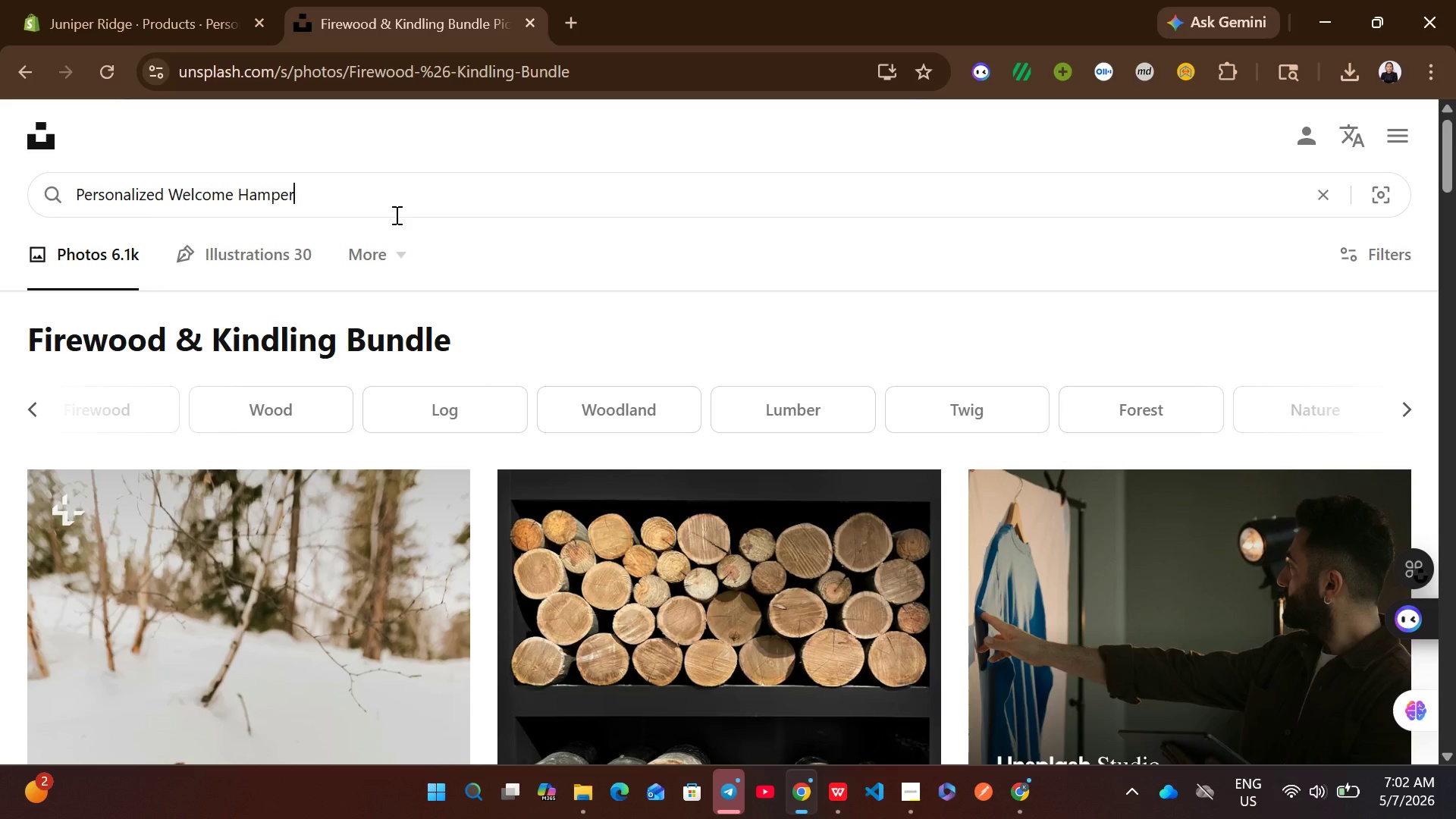 
key(Enter)
 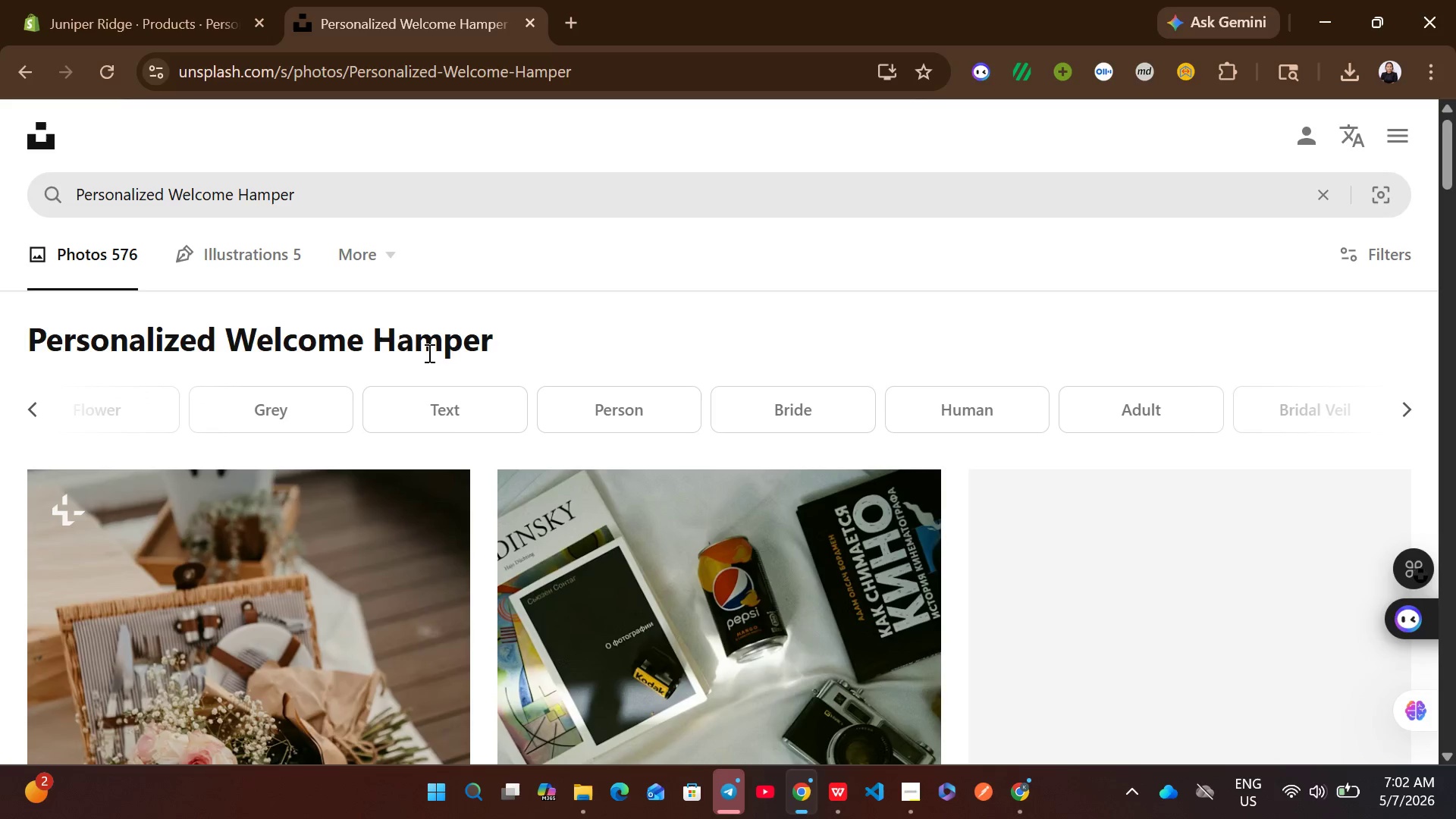 
mouse_move([577, 676])
 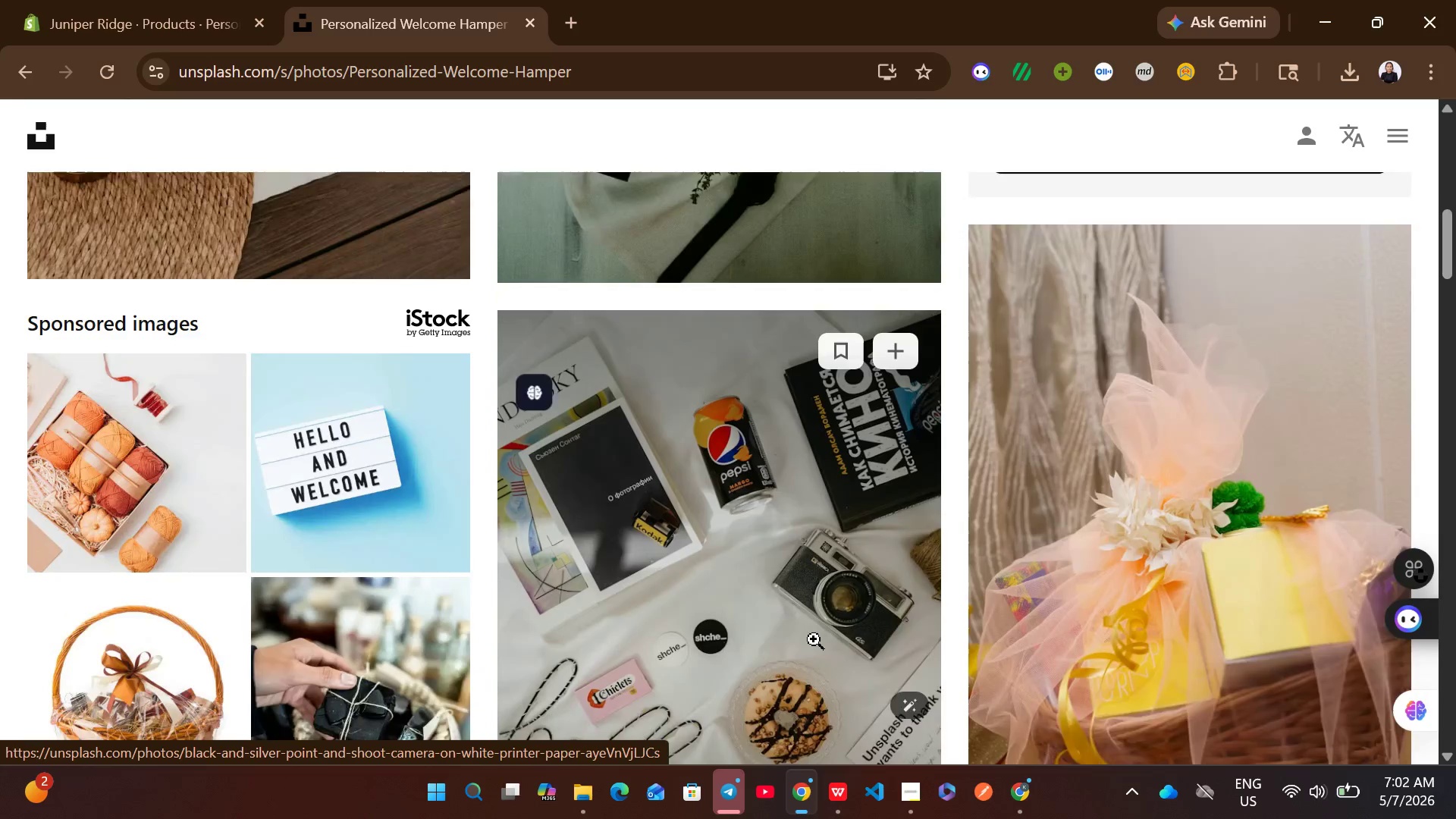 
wait(8.17)
 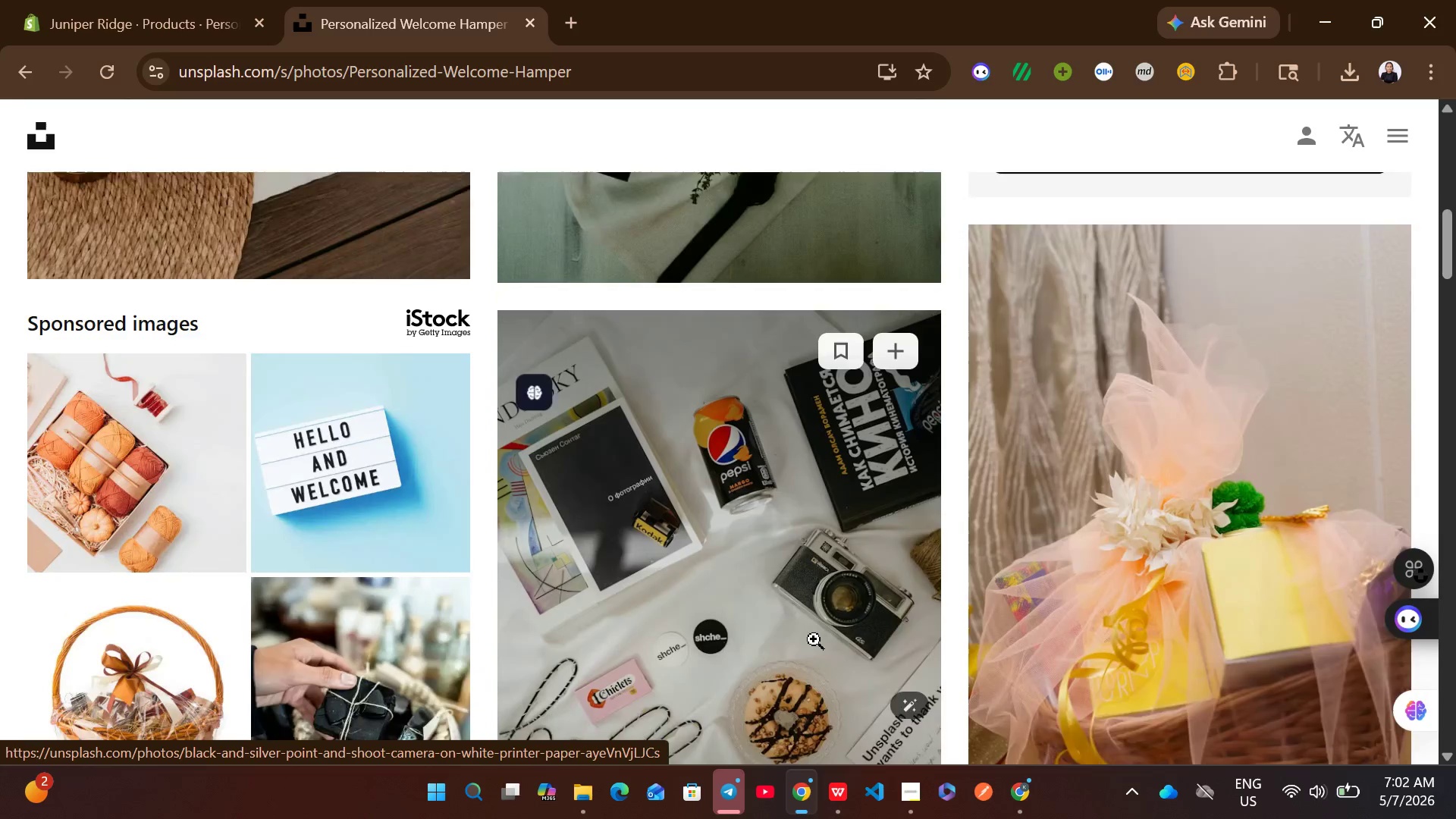 
left_click([414, 472])
 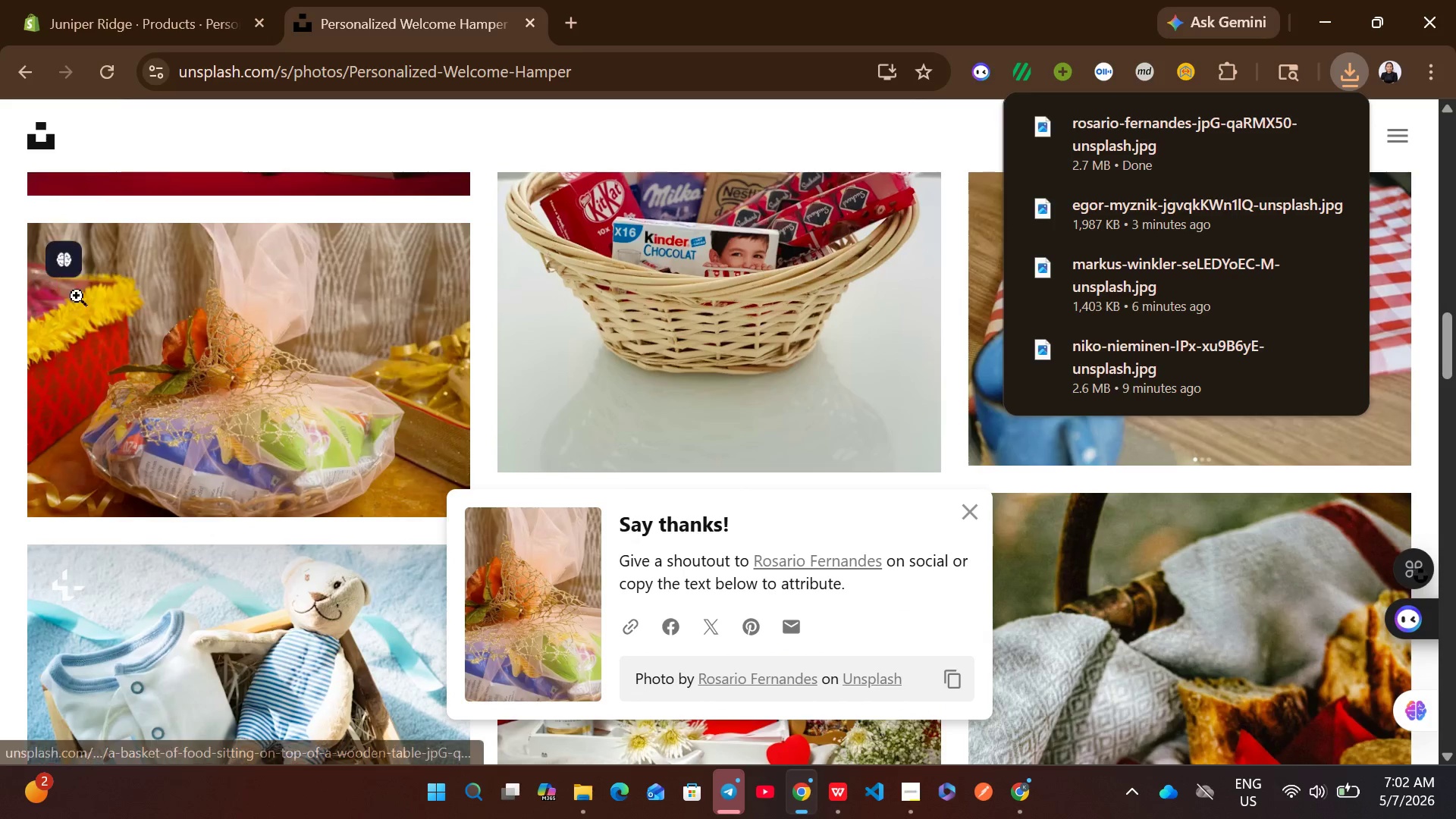 
left_click([127, 8])
 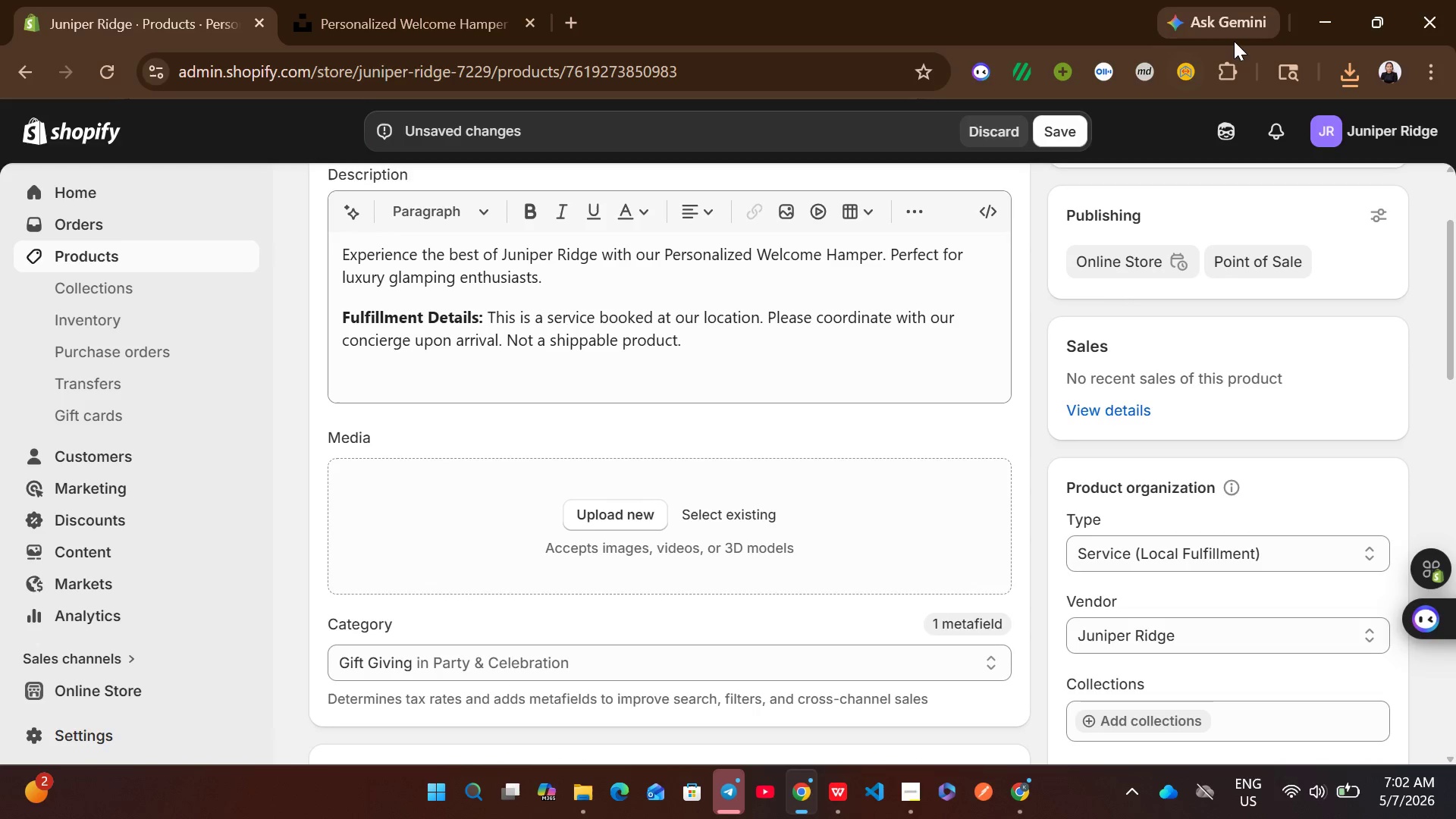 
left_click([1338, 80])
 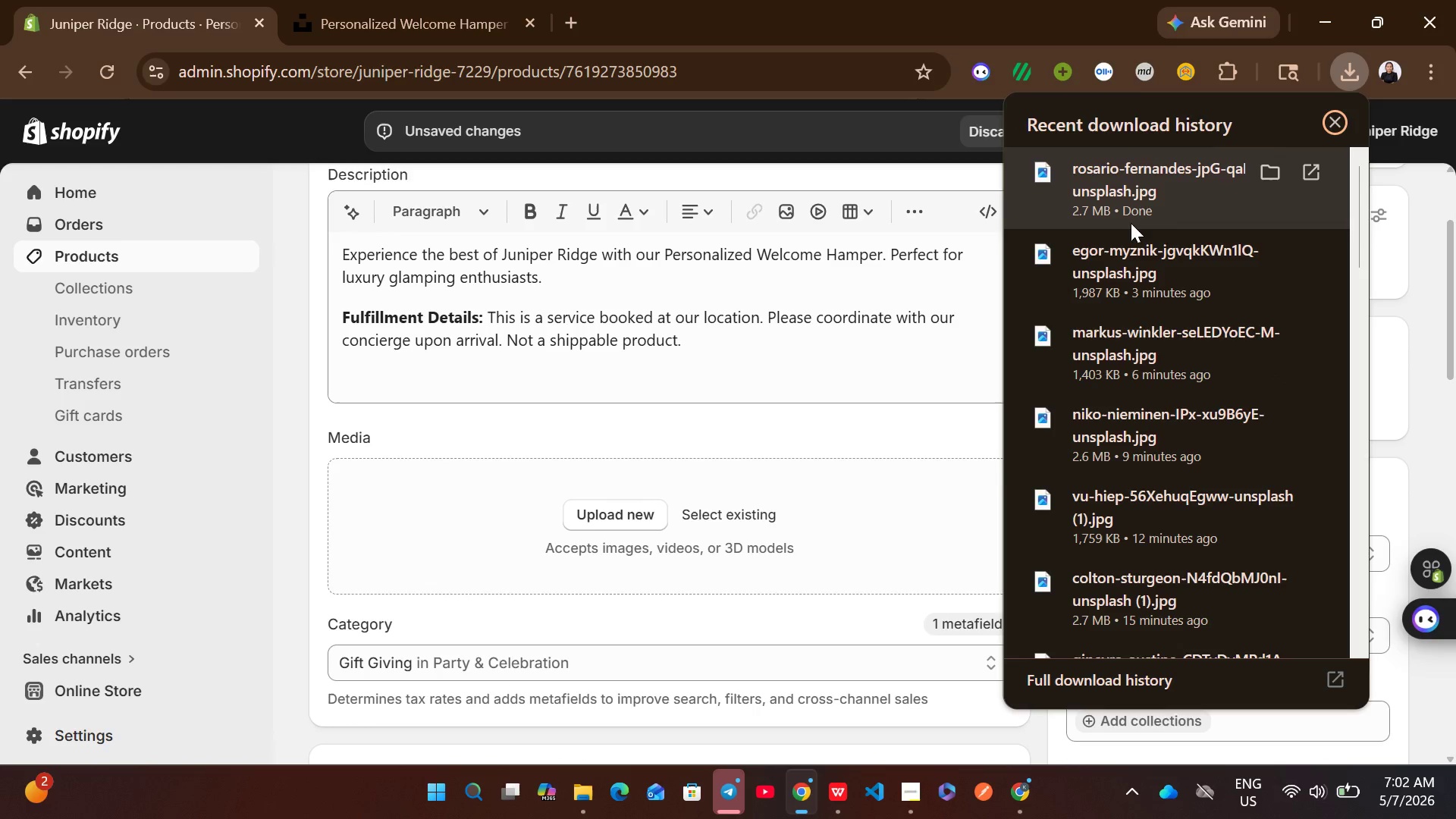 
left_click_drag(start_coordinate=[1127, 184], to_coordinate=[879, 491])
 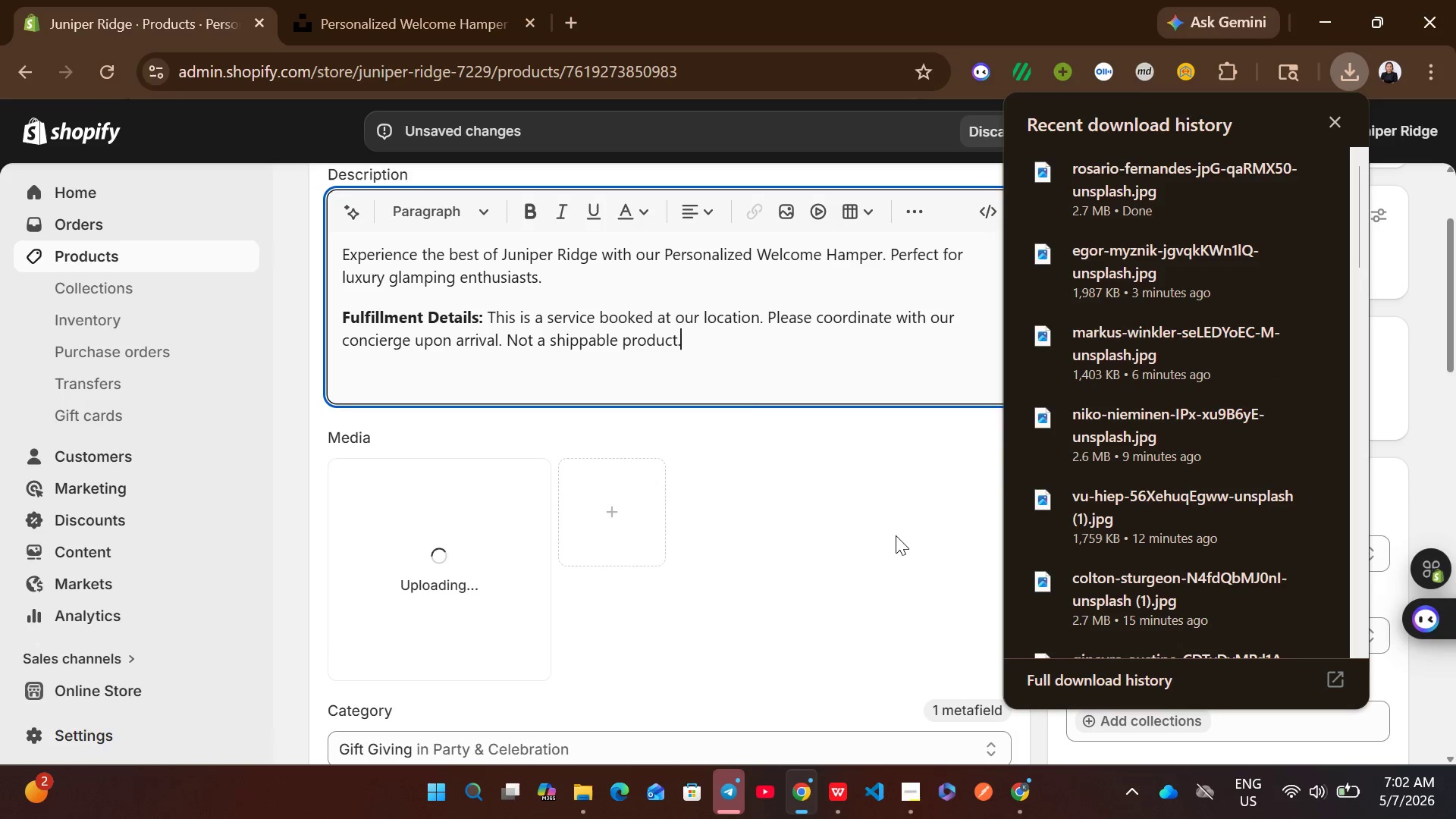 
left_click([899, 545])
 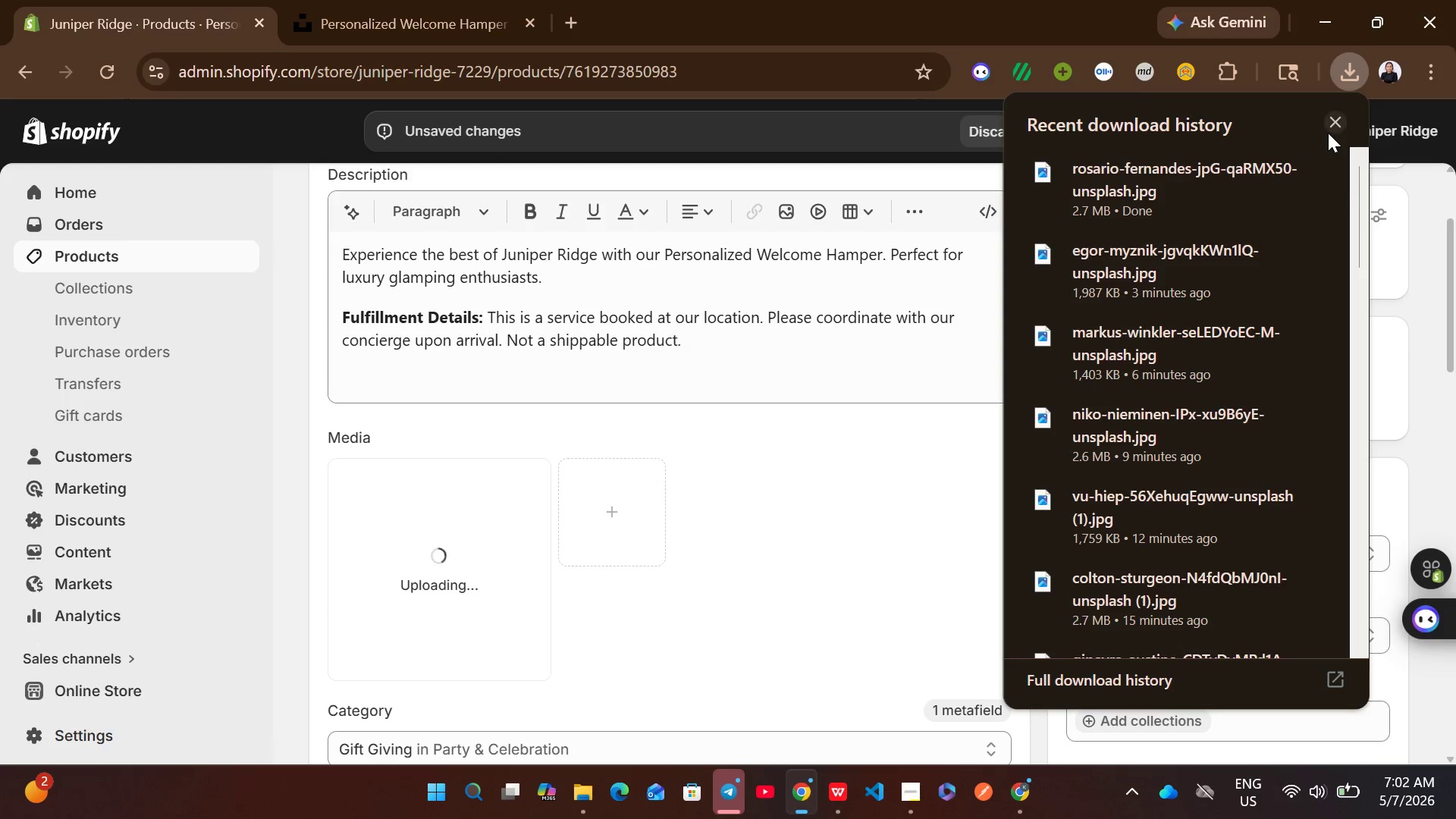 
left_click([1335, 124])
 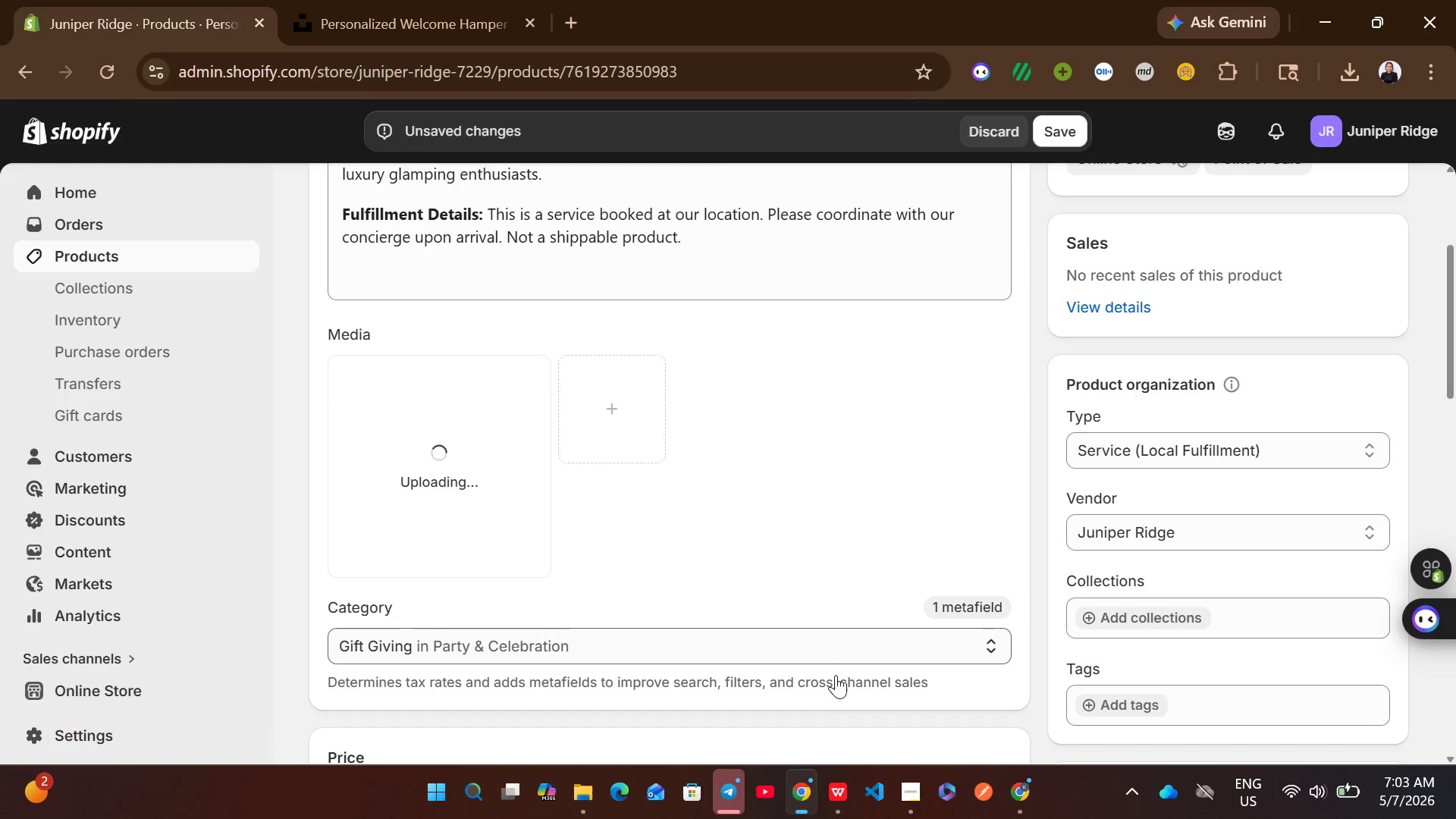 
left_click([833, 781])
 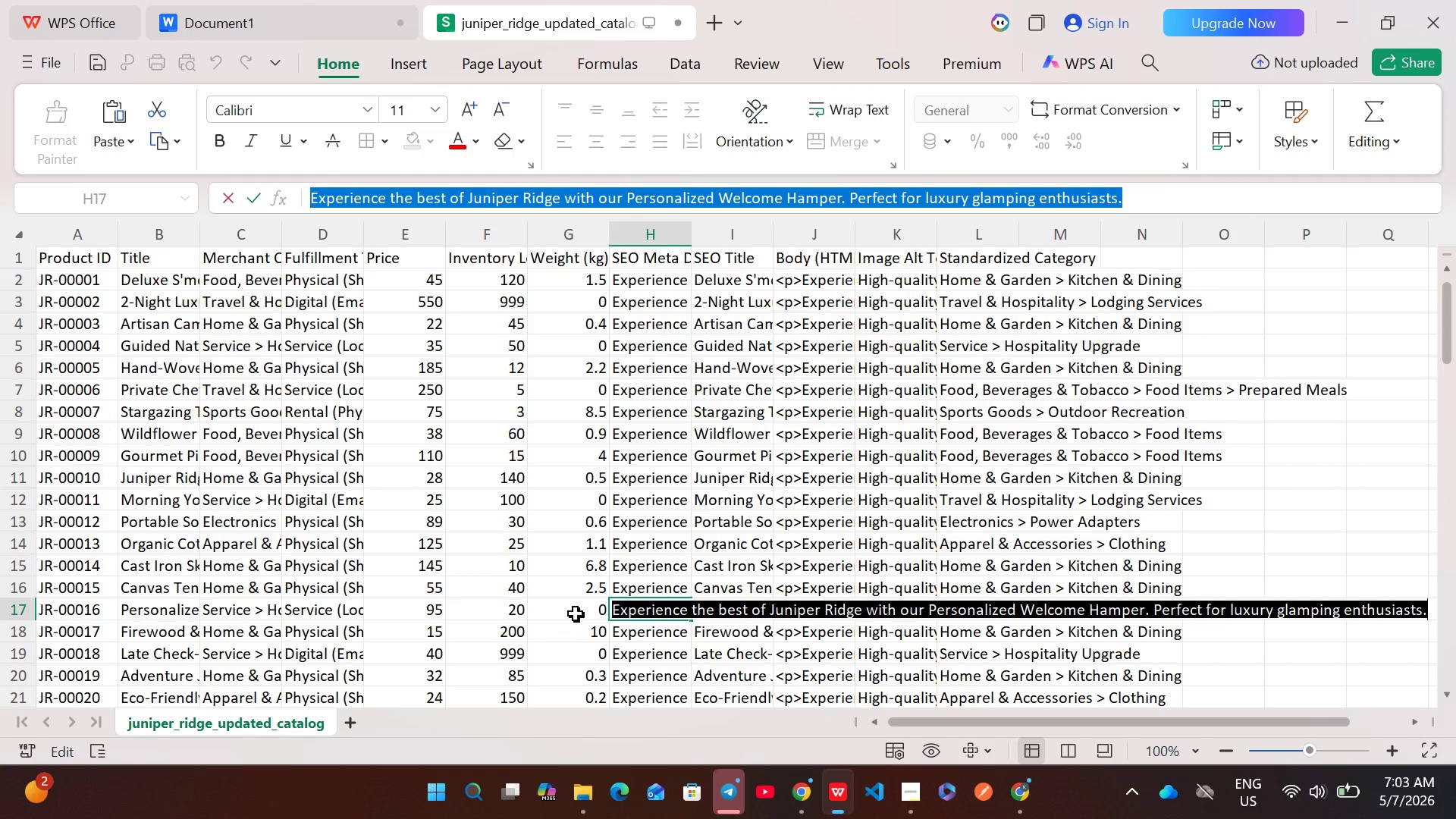 
left_click([577, 612])
 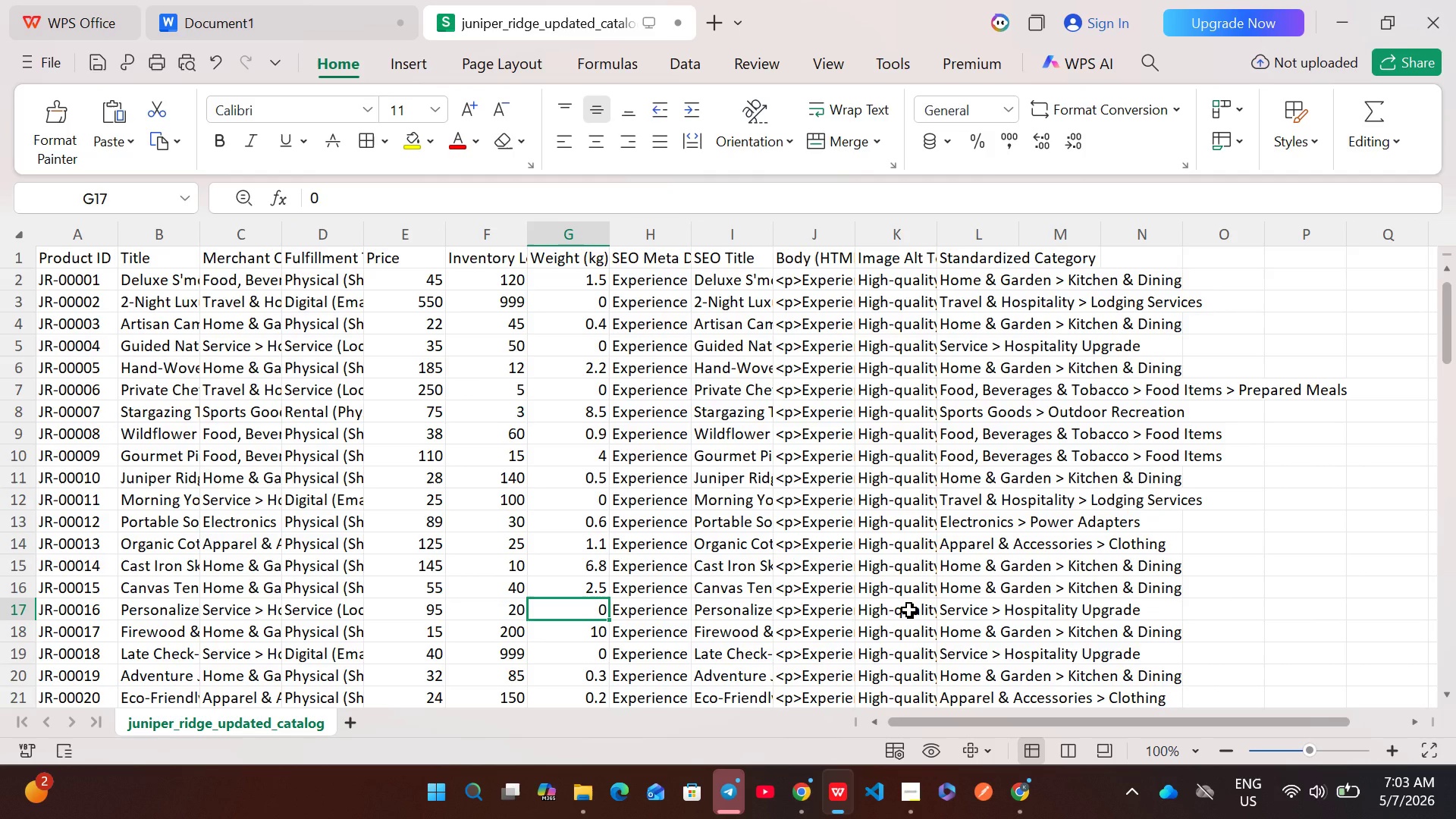 
double_click([909, 610])
 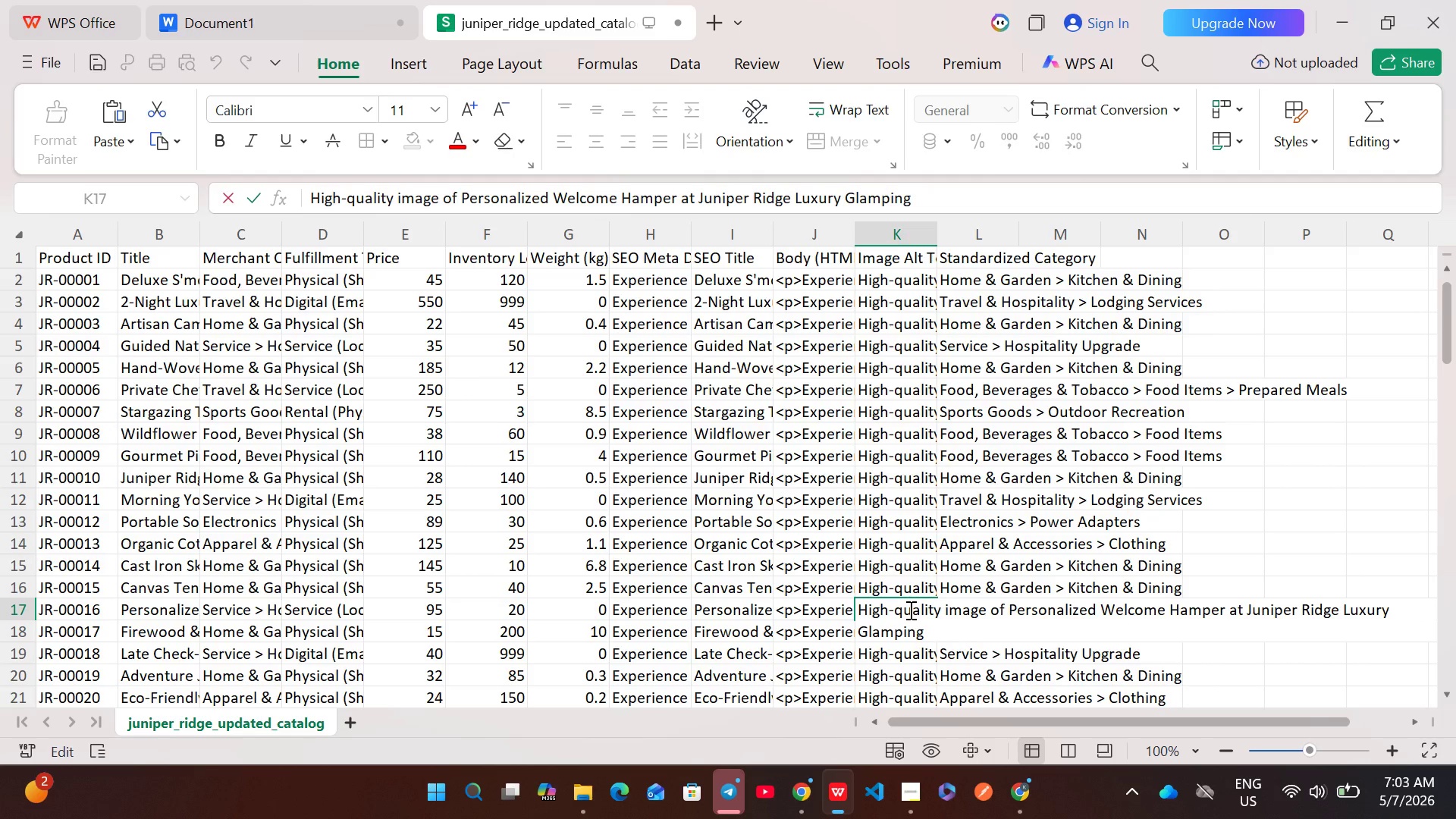 
key(Control+A)
 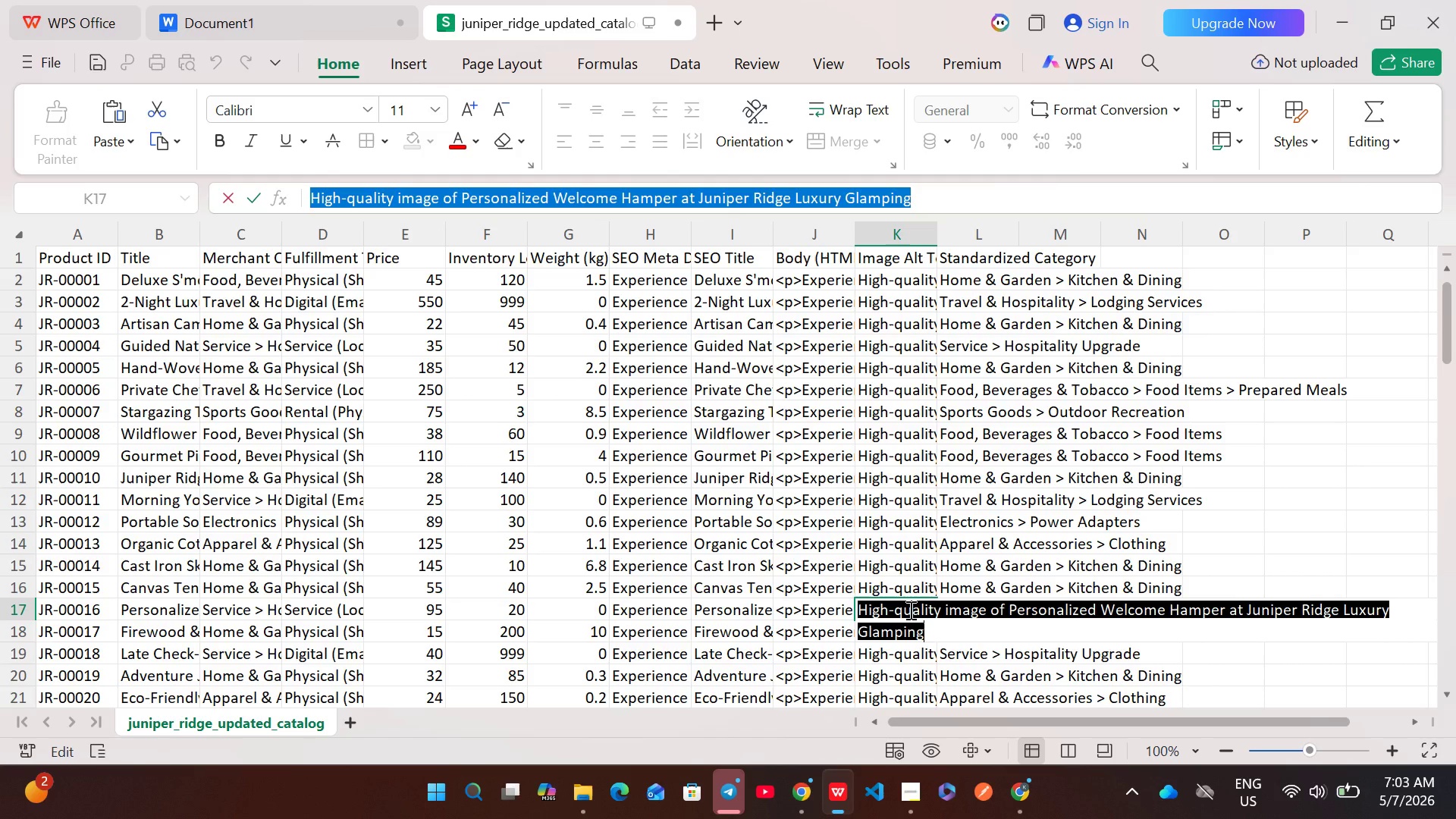 
key(Control+C)
 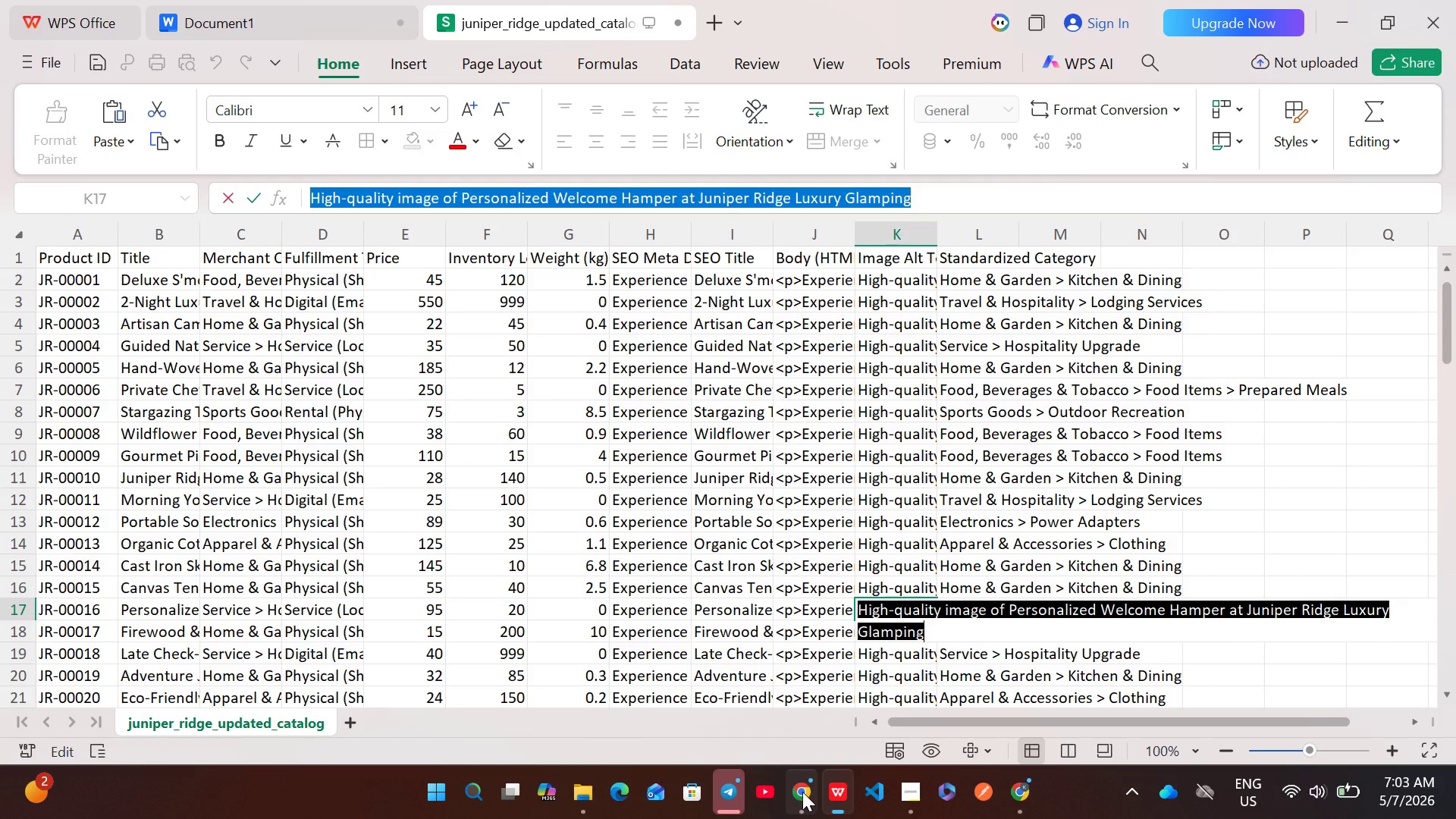 
left_click([802, 792])
 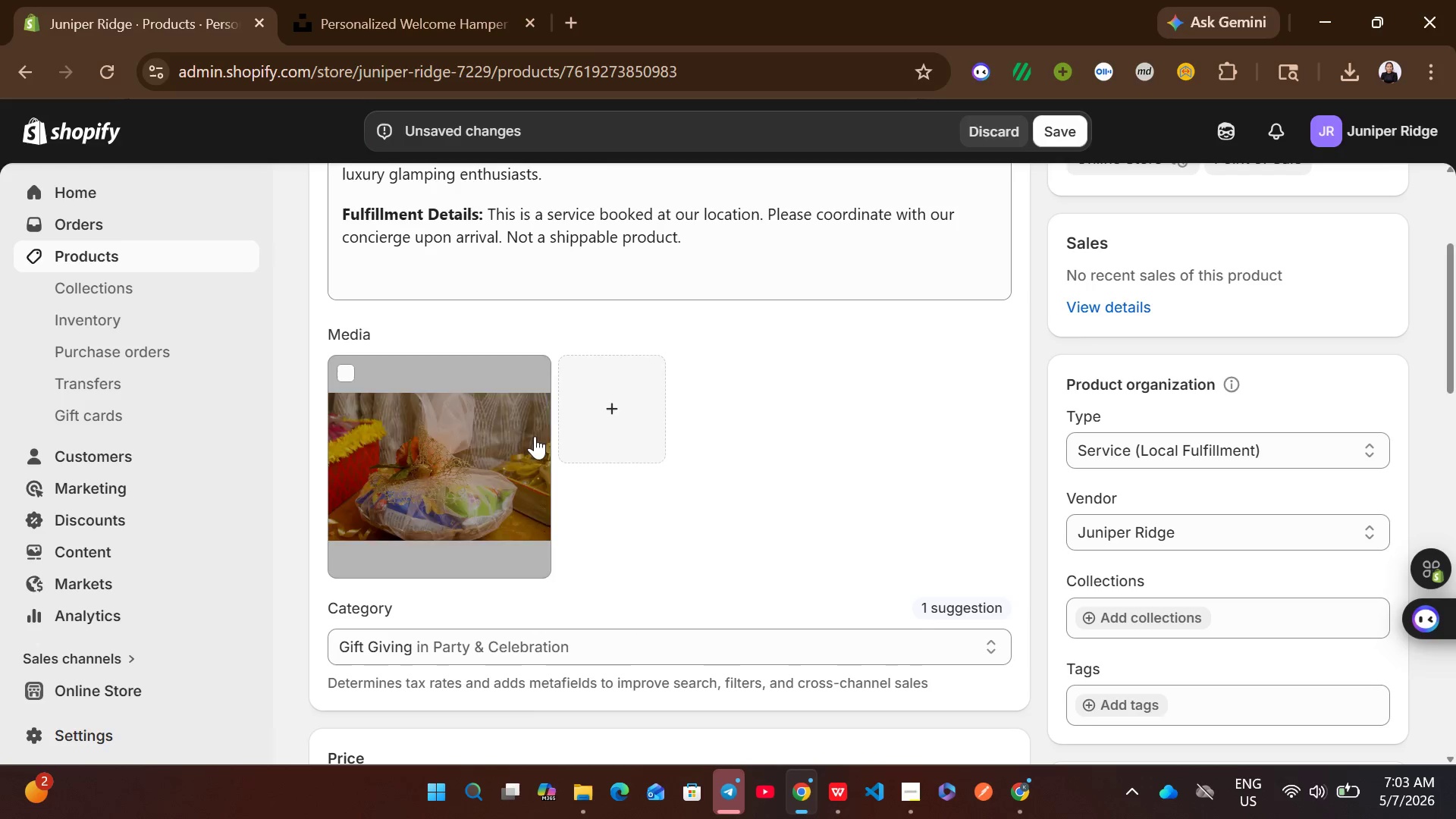 
left_click([522, 444])
 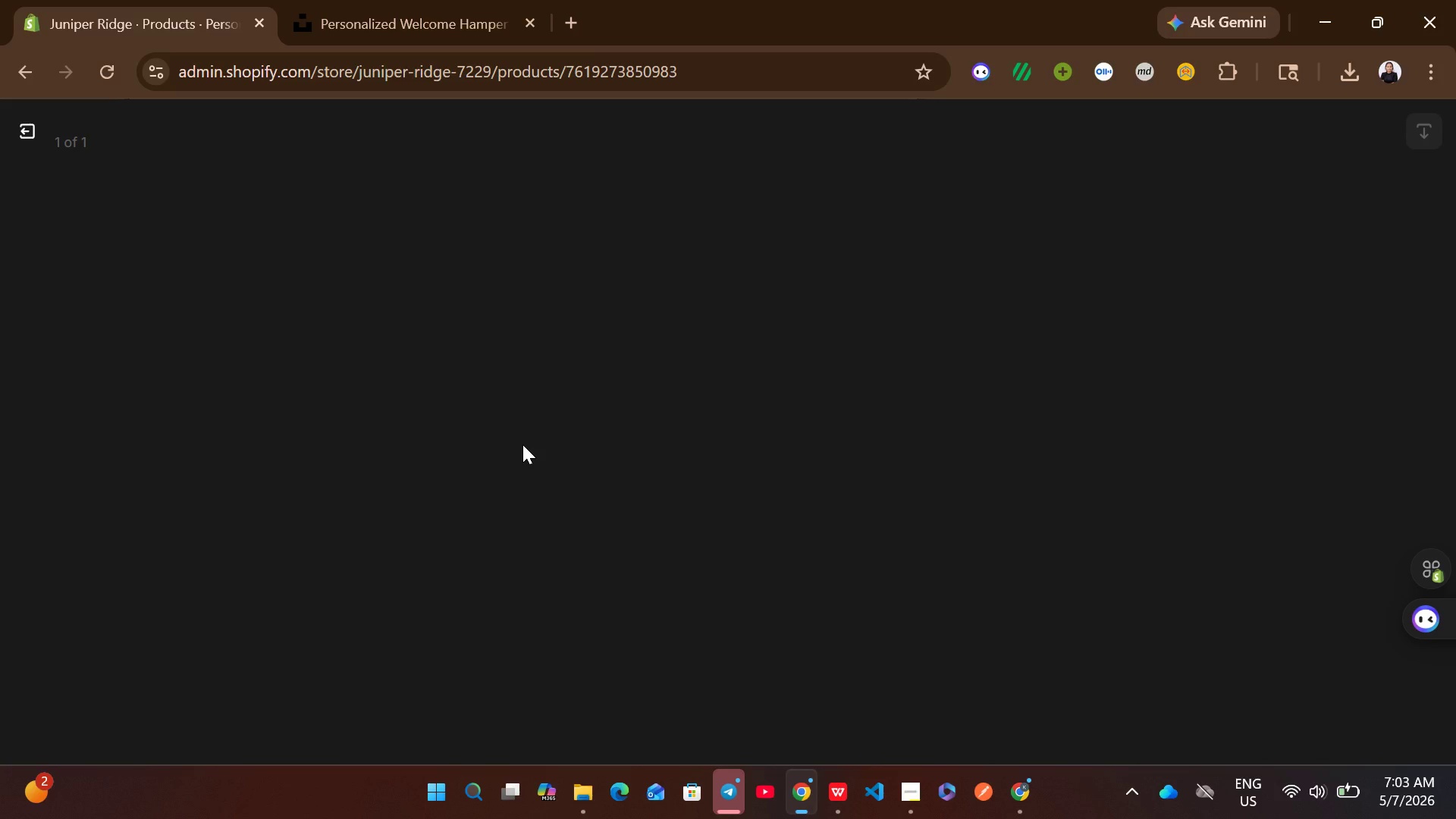 
wait(11.67)
 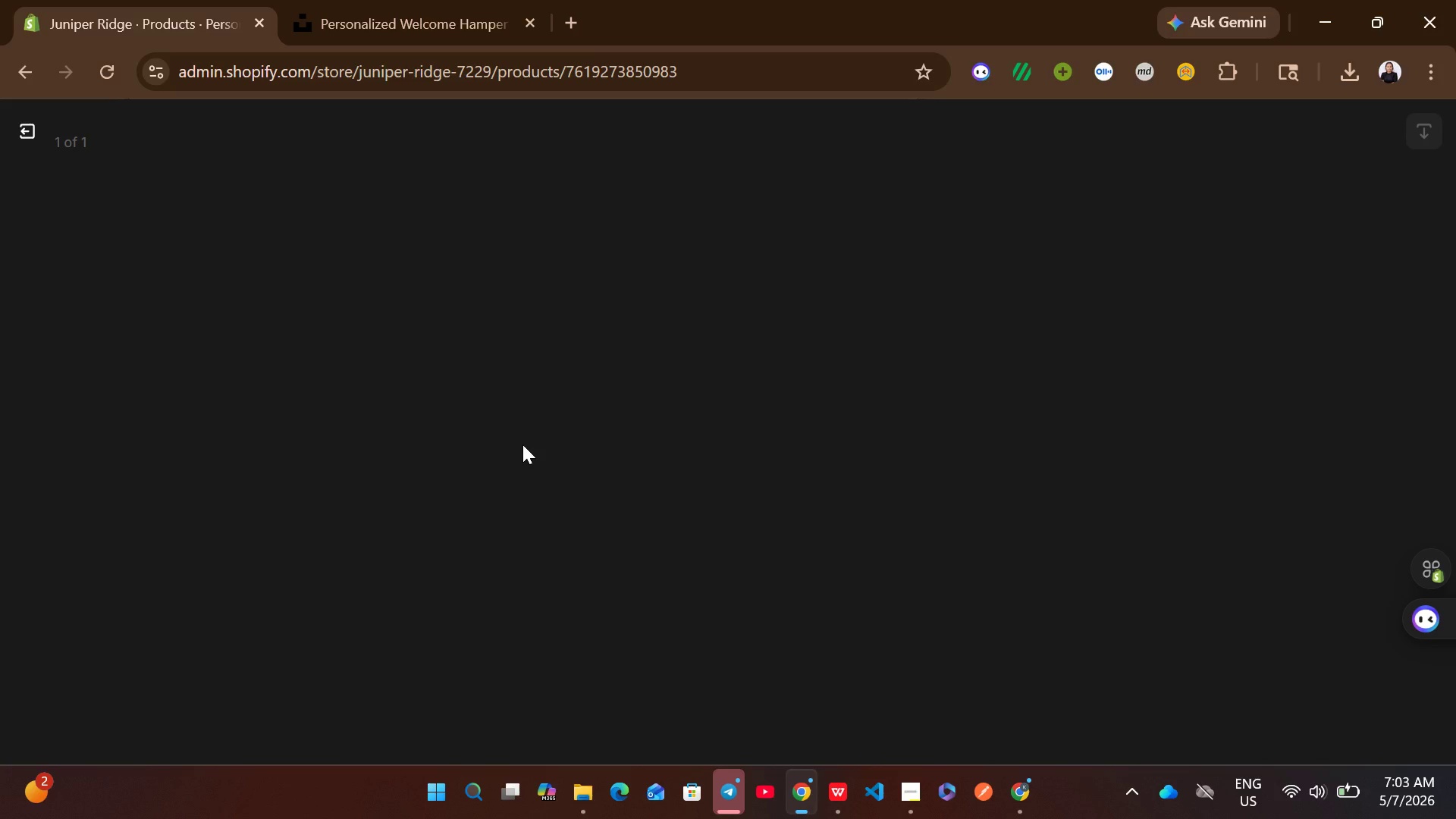 
double_click([449, 531])
 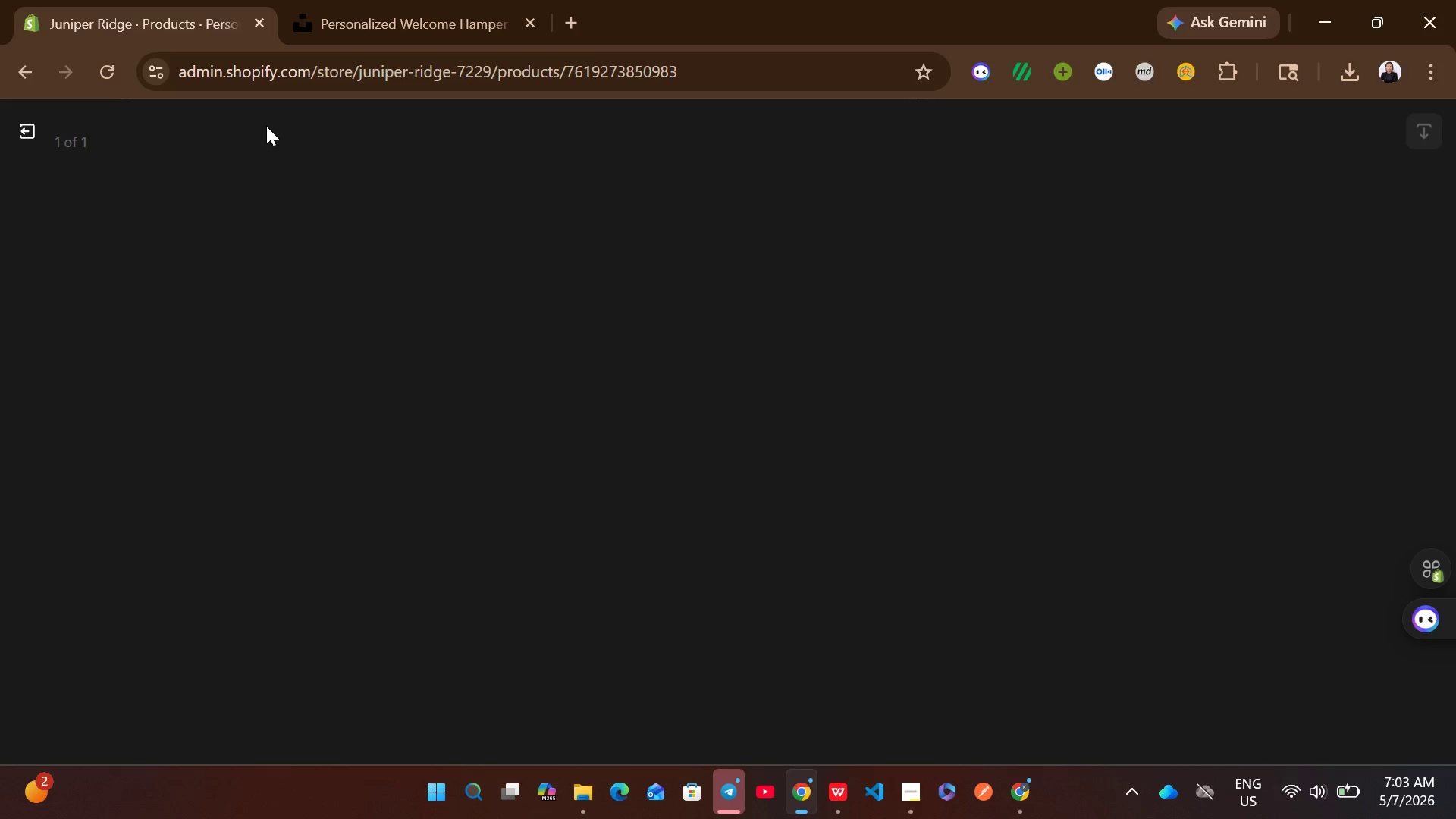 
double_click([269, 131])
 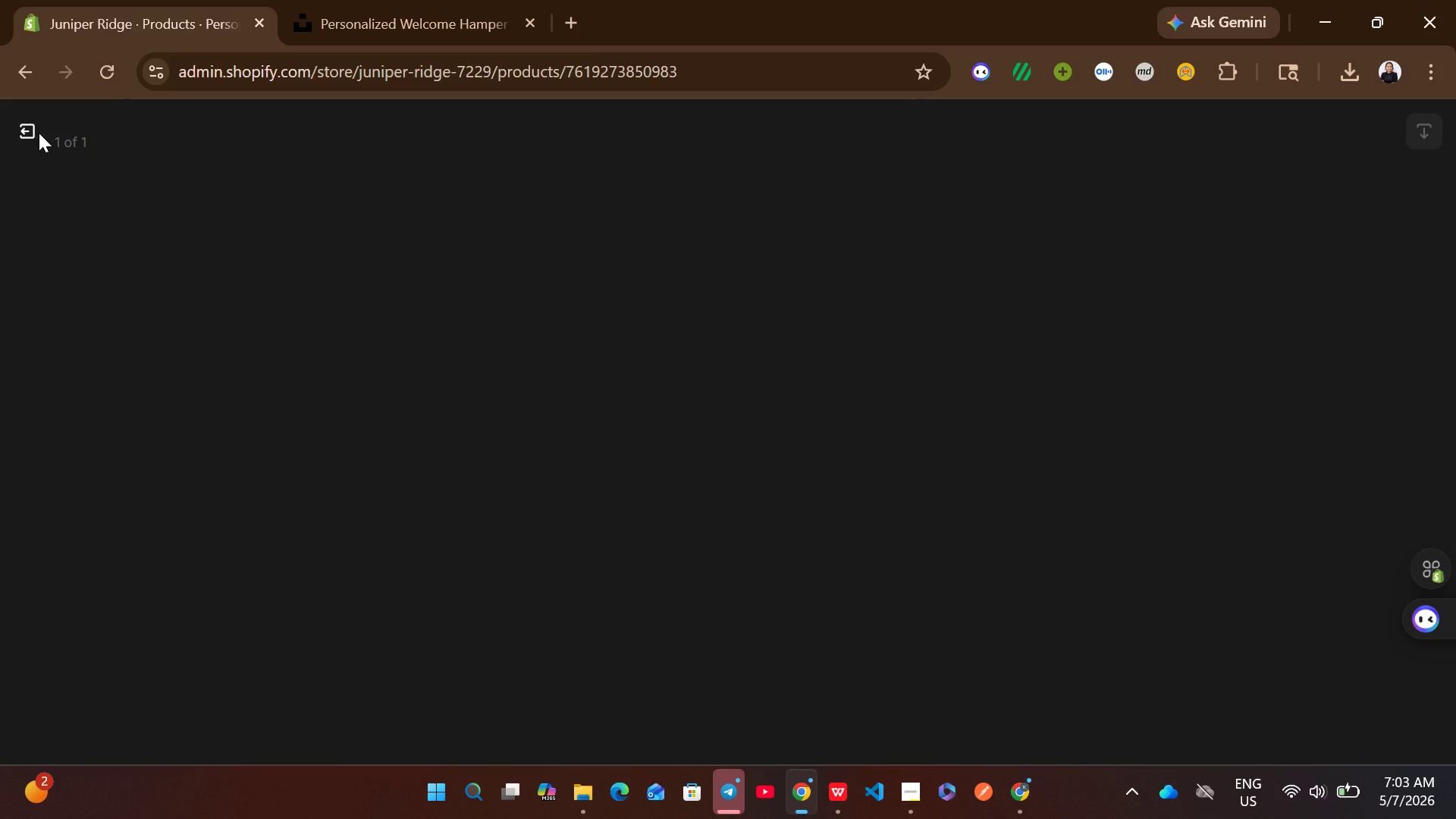 
left_click([25, 123])
 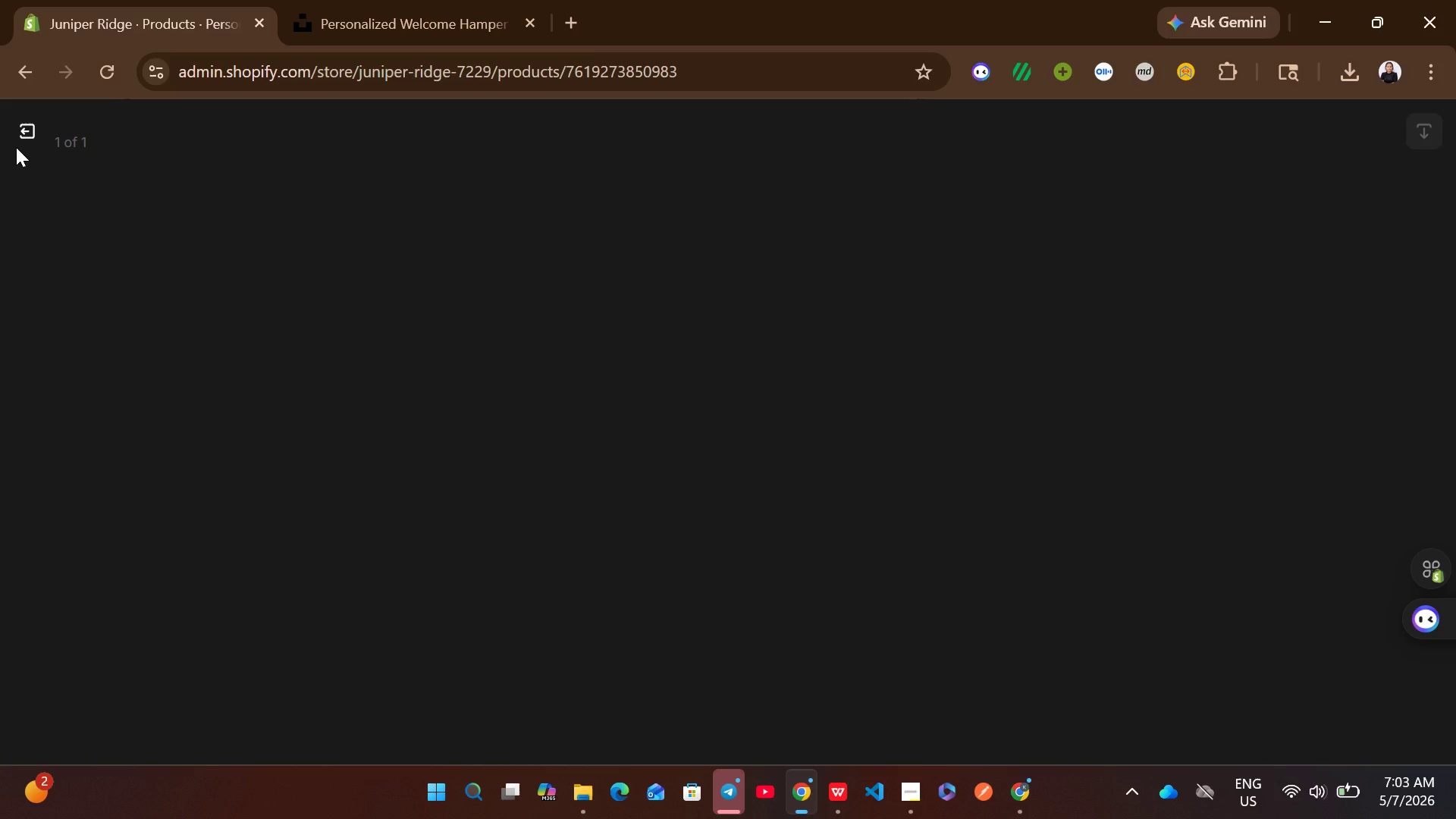 
left_click_drag(start_coordinate=[16, 147], to_coordinate=[30, 131])
 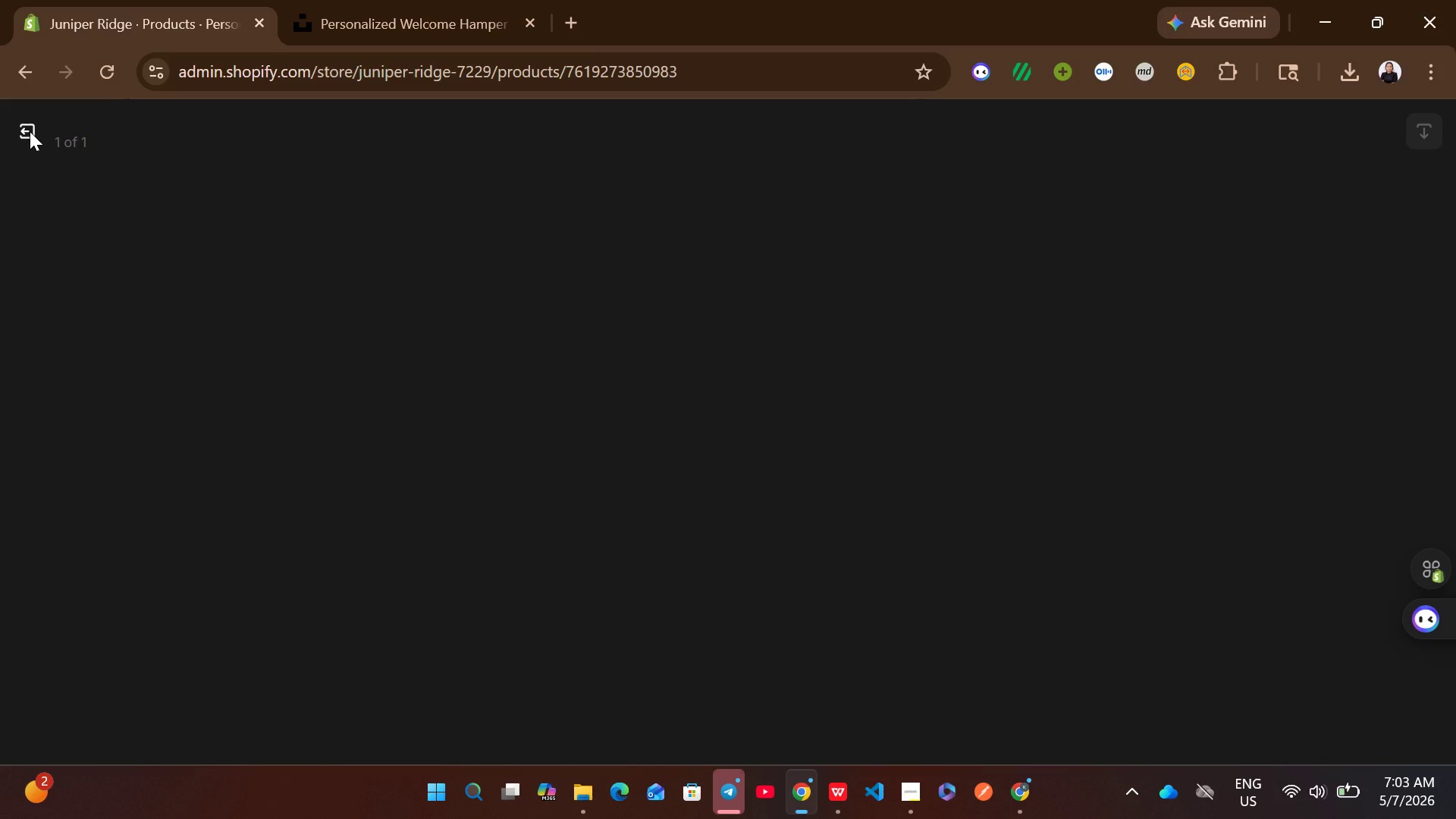 
double_click([30, 131])
 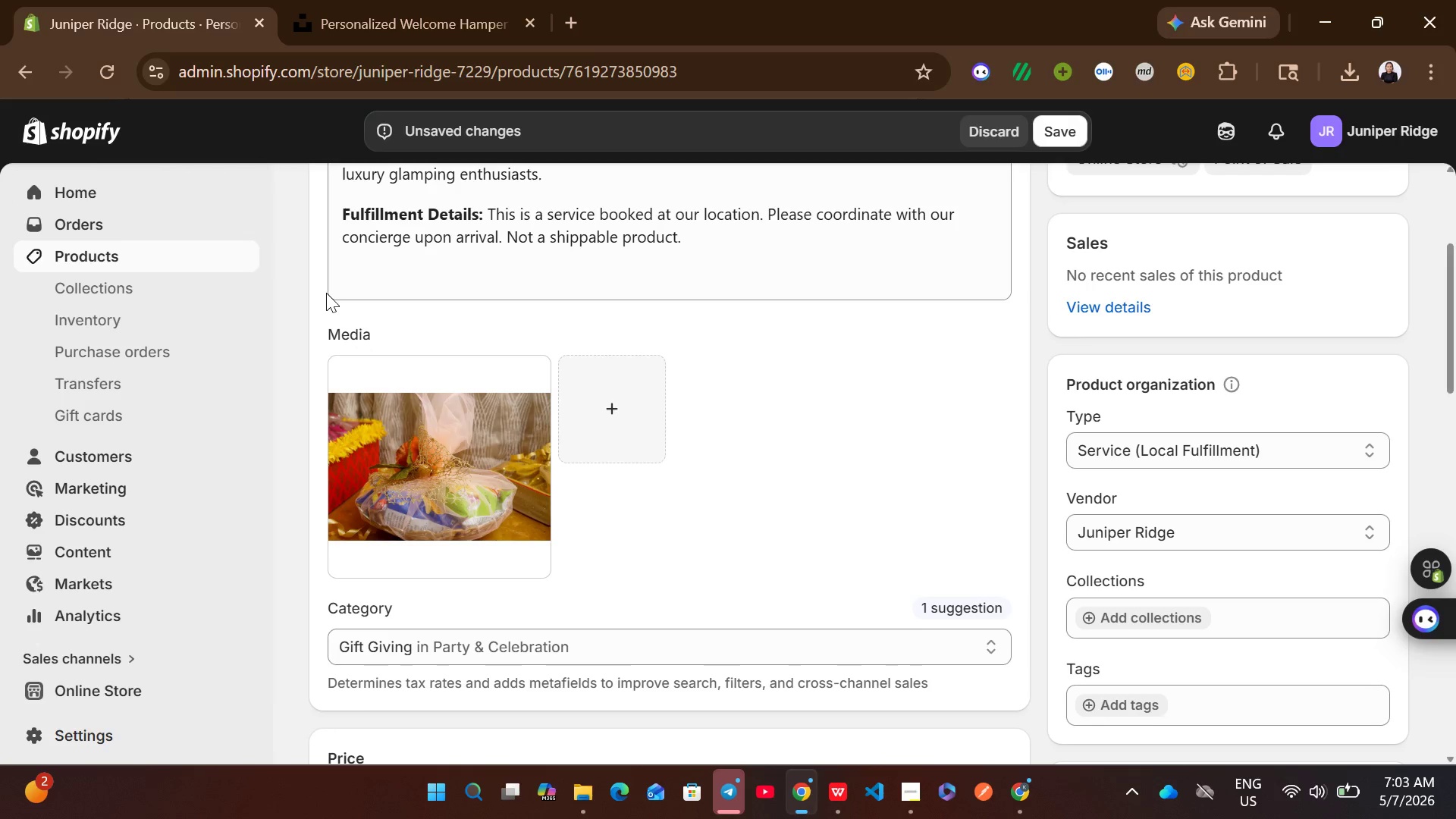 
left_click([479, 472])
 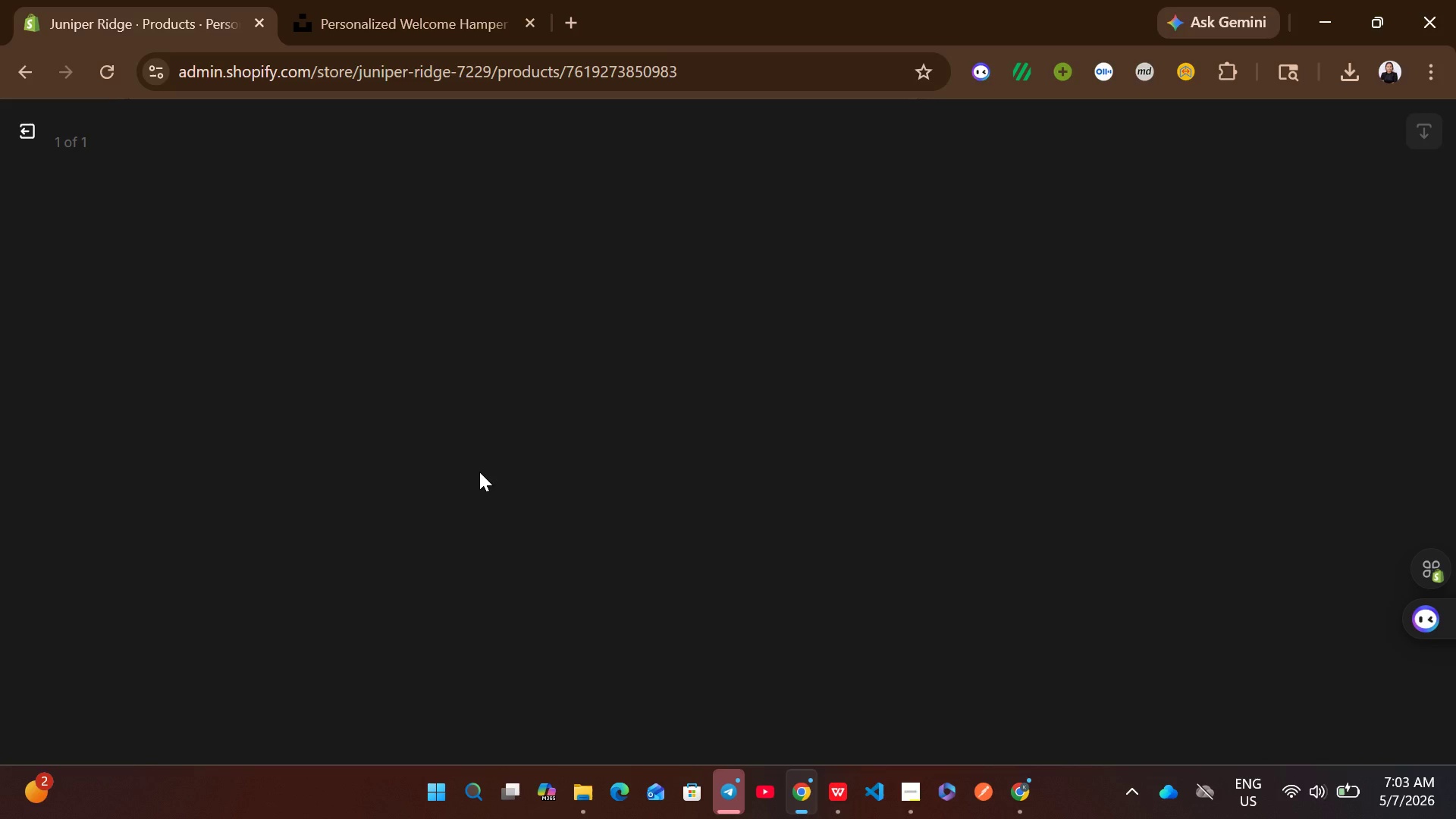 
wait(8.61)
 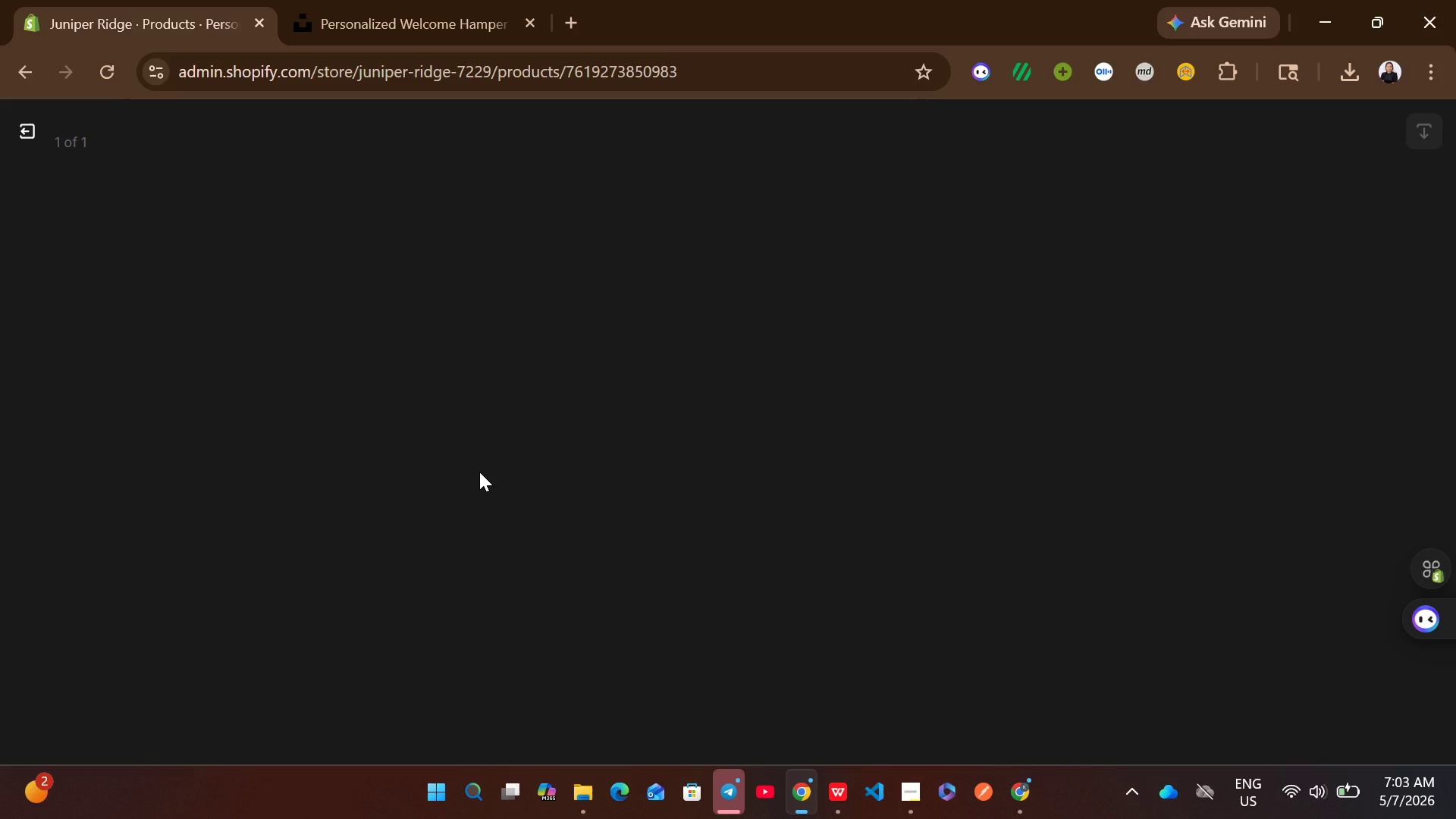 
left_click([740, 323])
 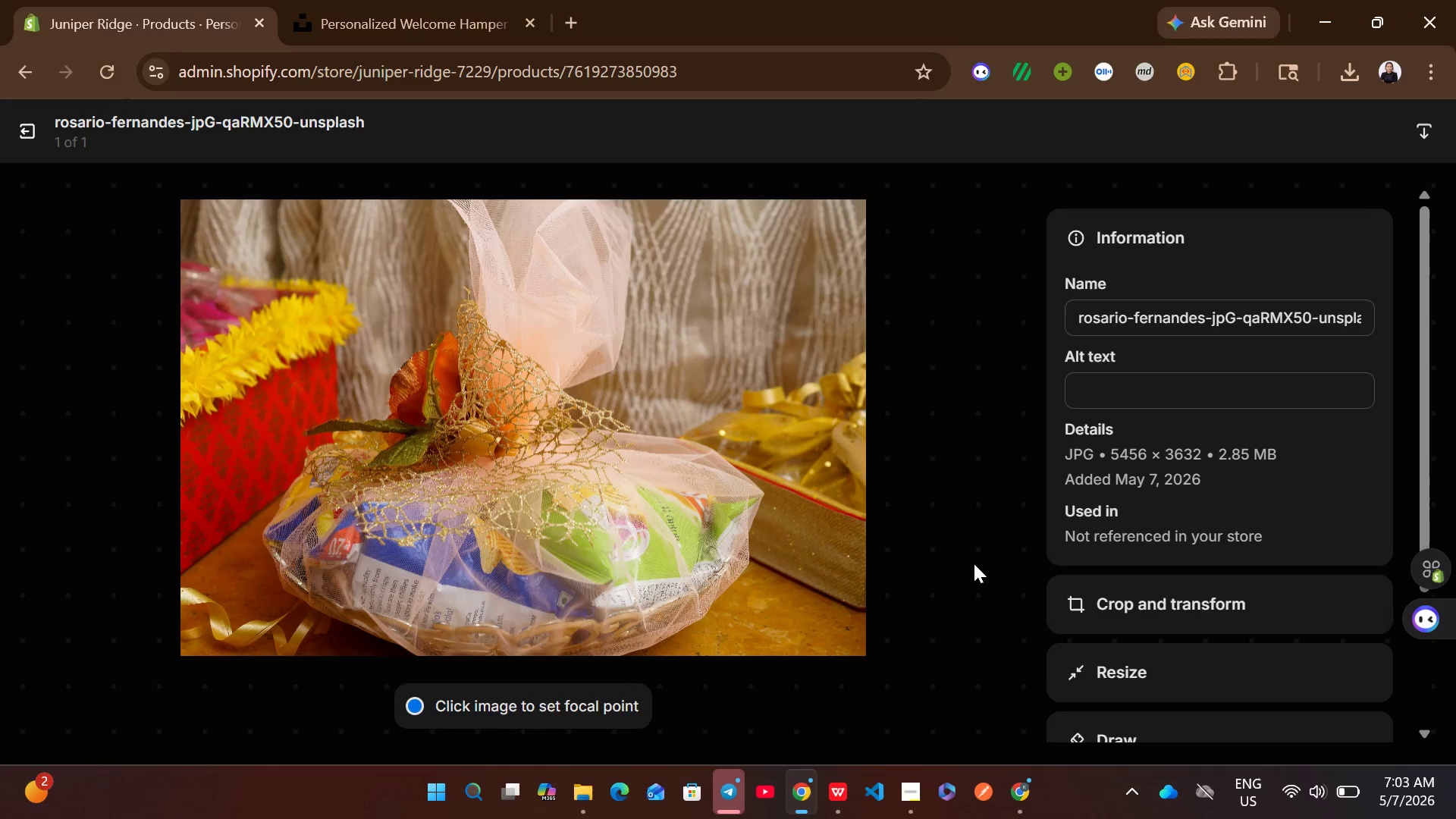 
left_click([1100, 404])
 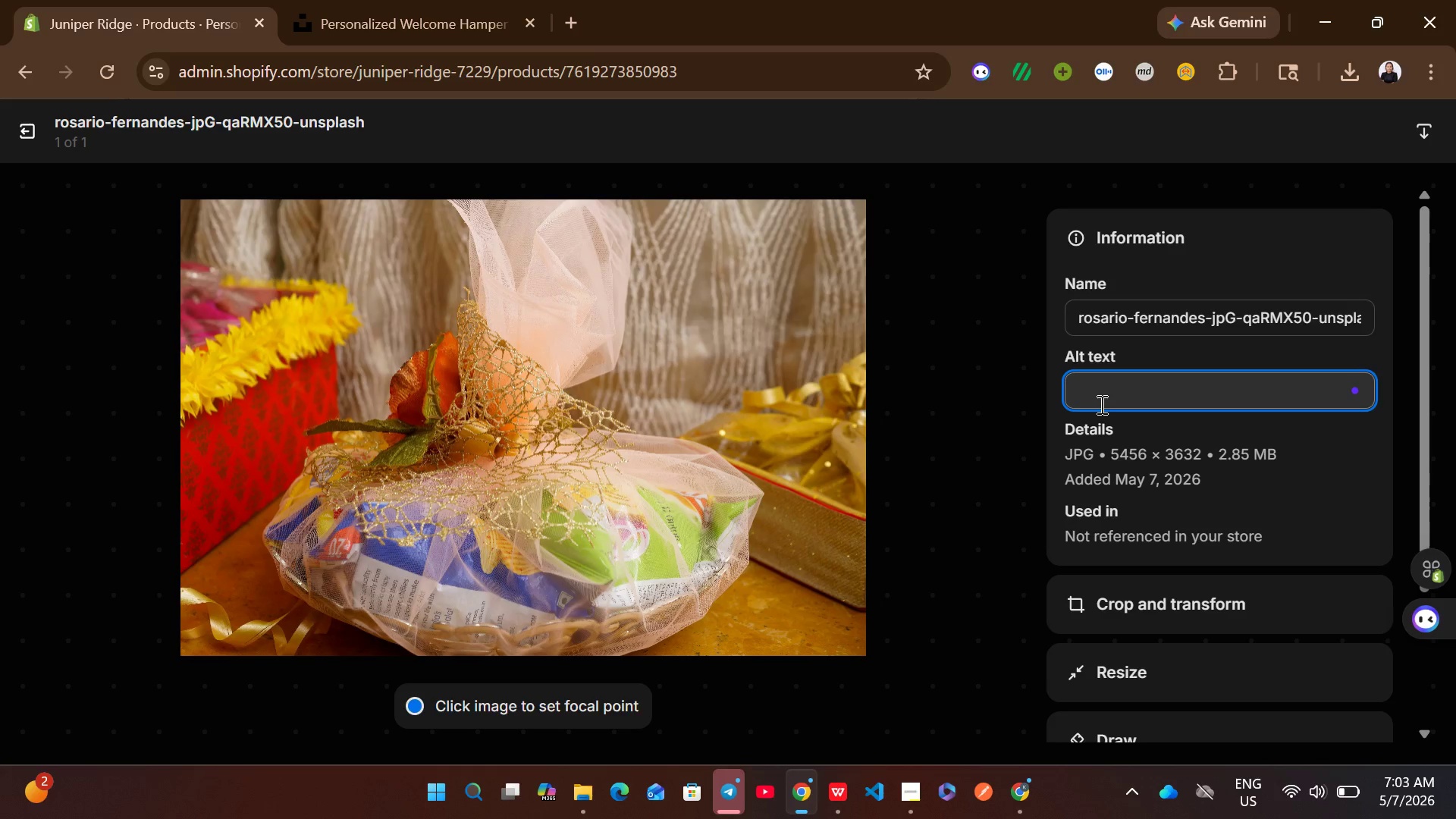 
key(Control+V)
 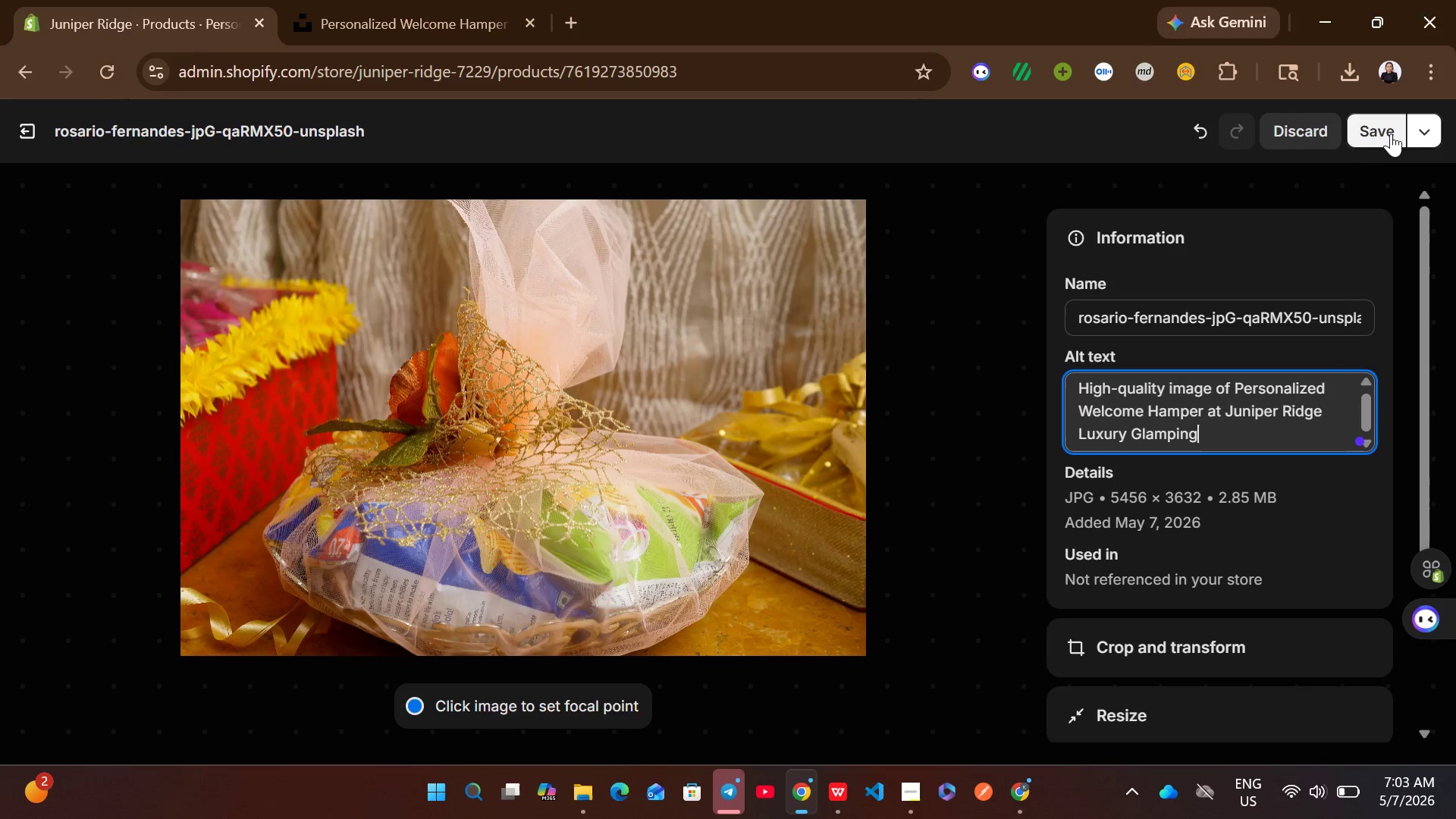 
left_click([1367, 140])
 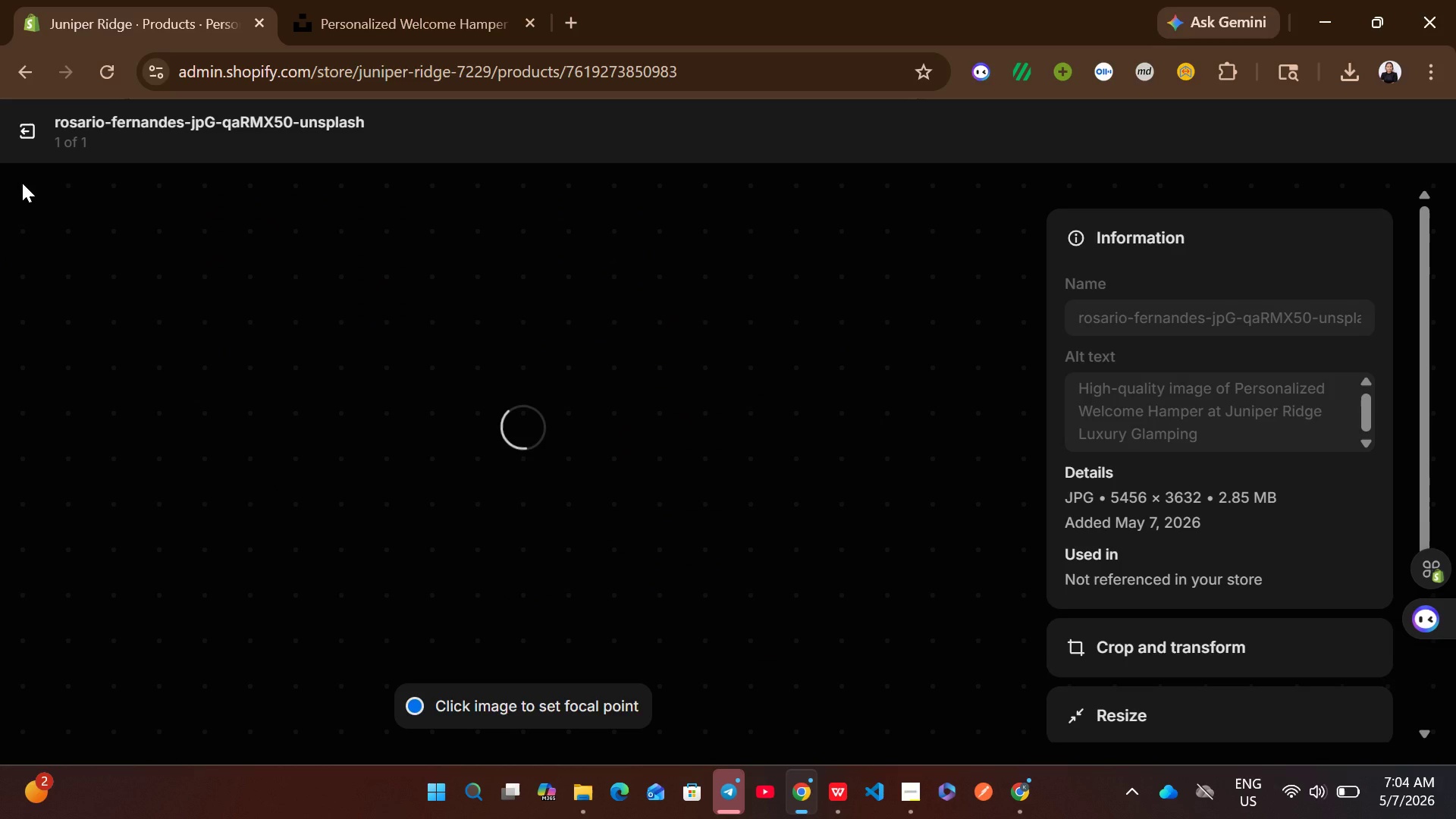 
wait(12.88)
 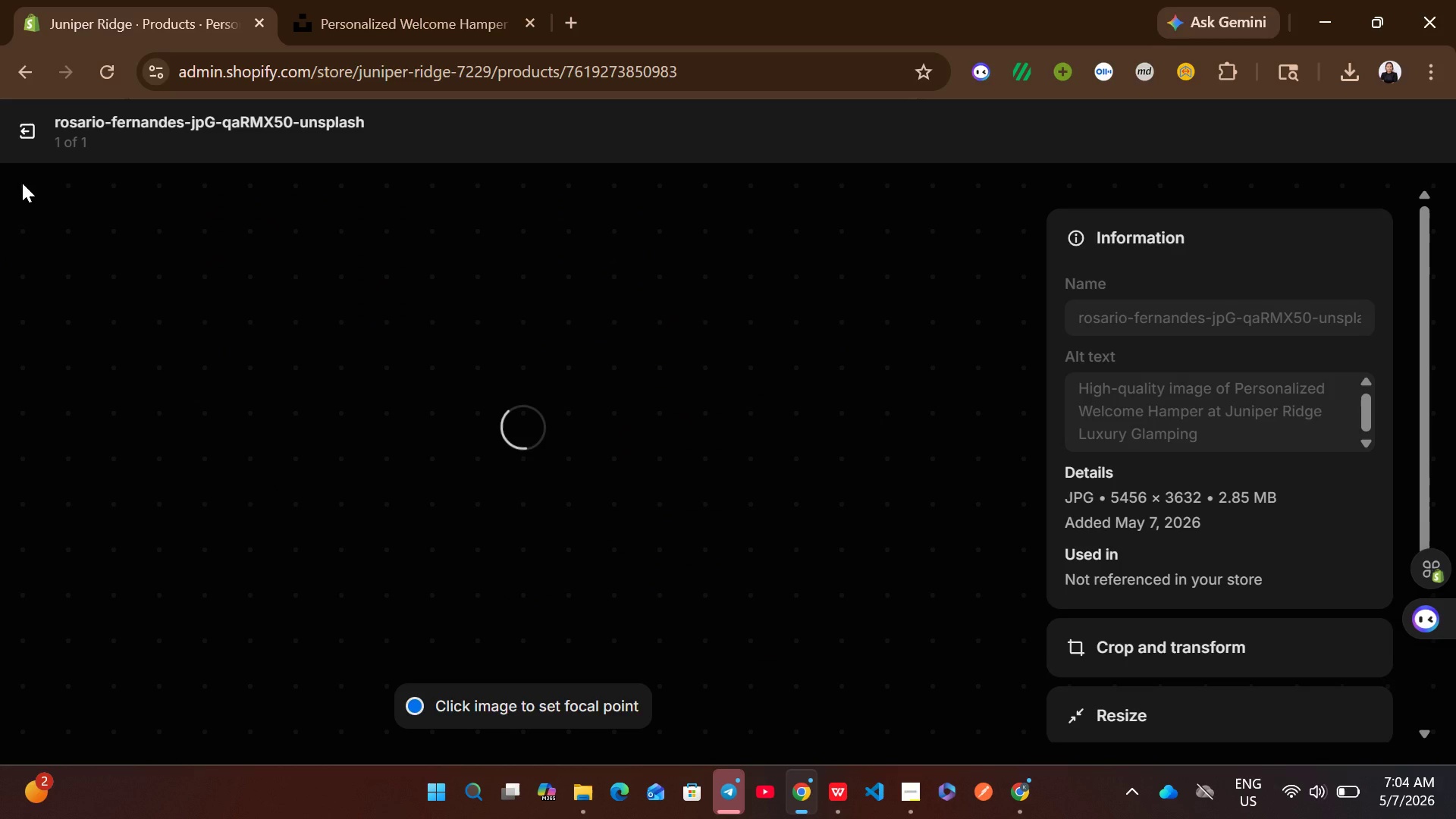 
left_click([22, 121])
 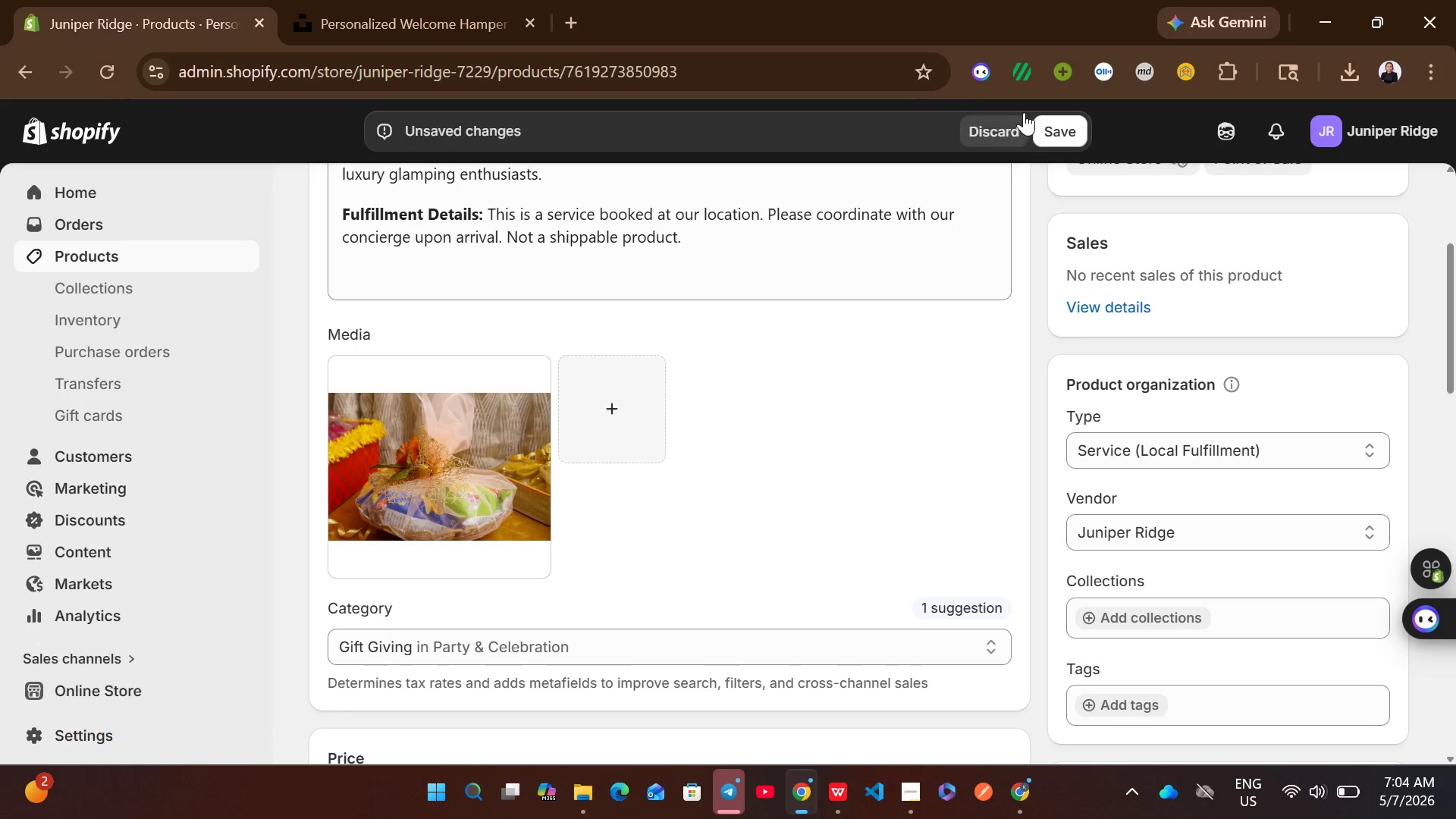 
left_click([1039, 129])
 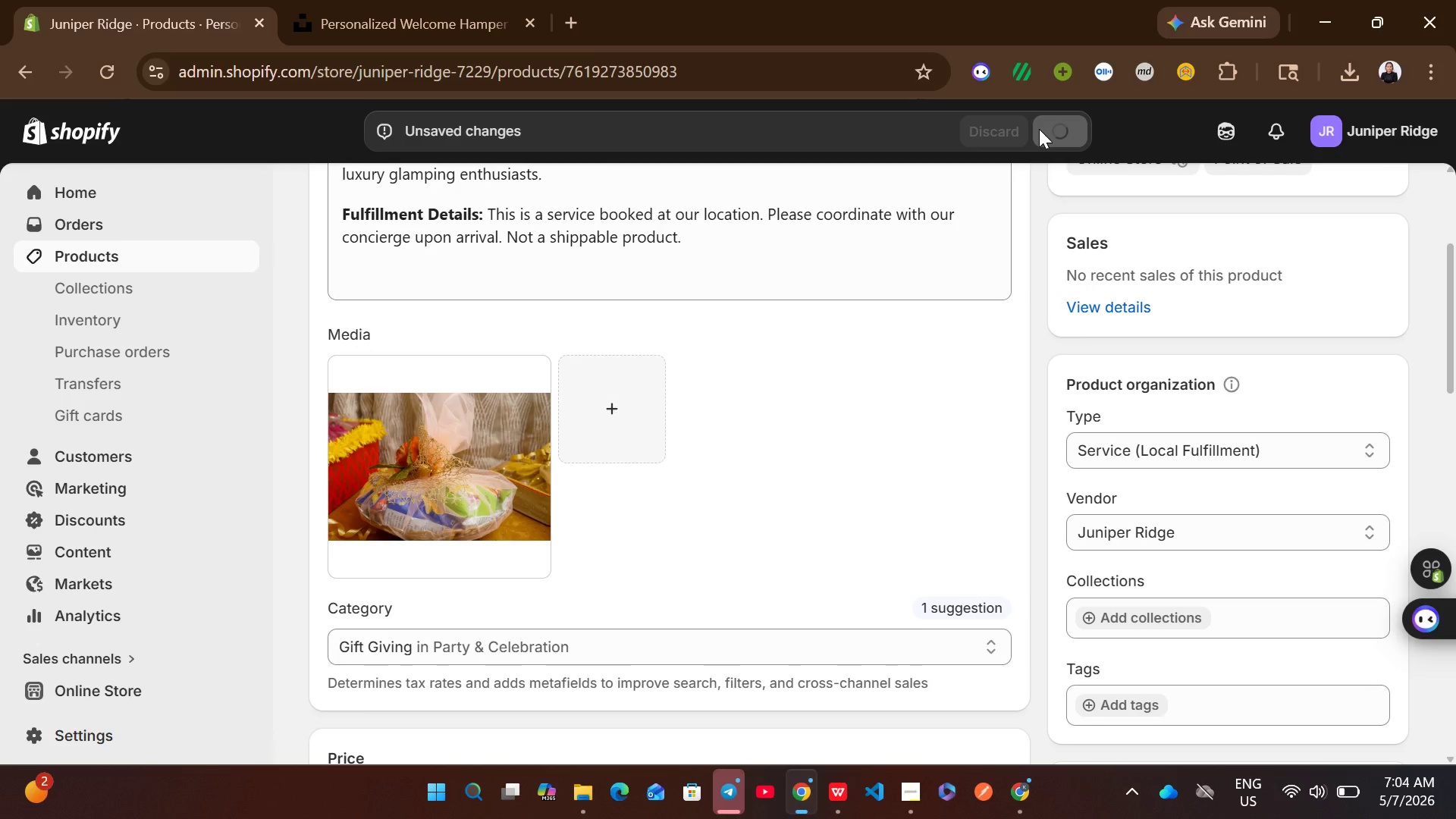 
wait(8.45)
 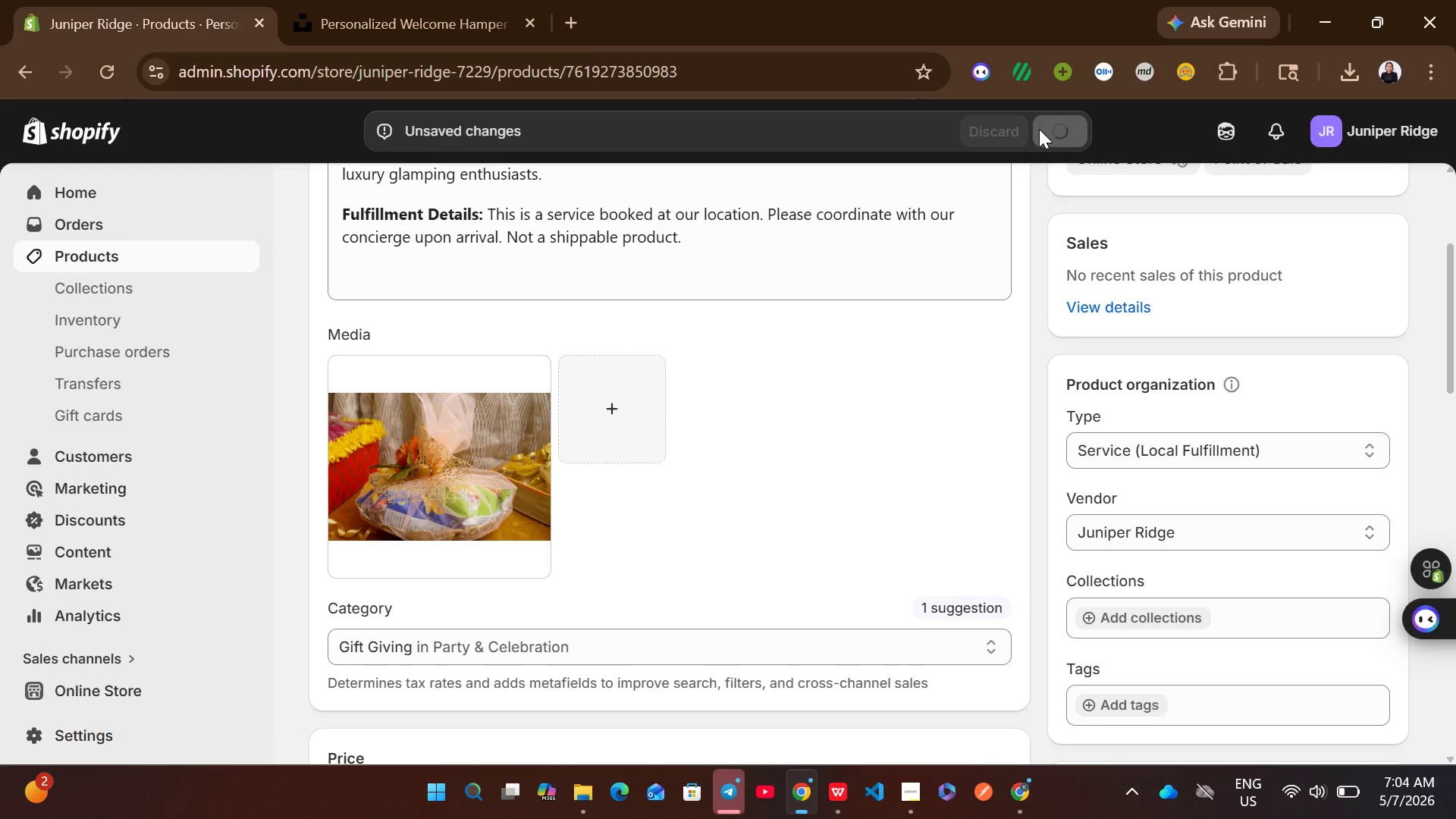 
left_click([215, 257])
 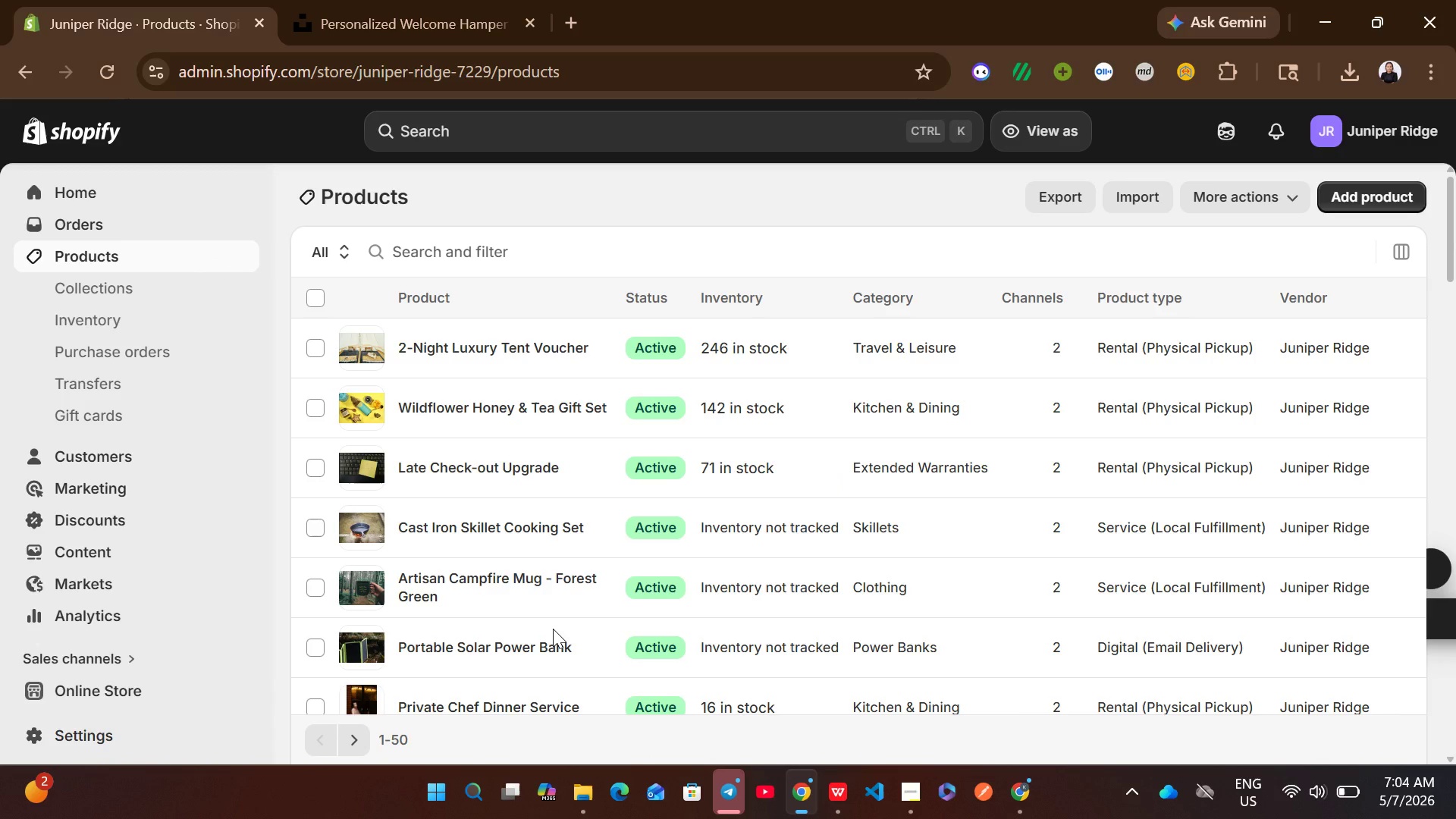 
wait(12.5)
 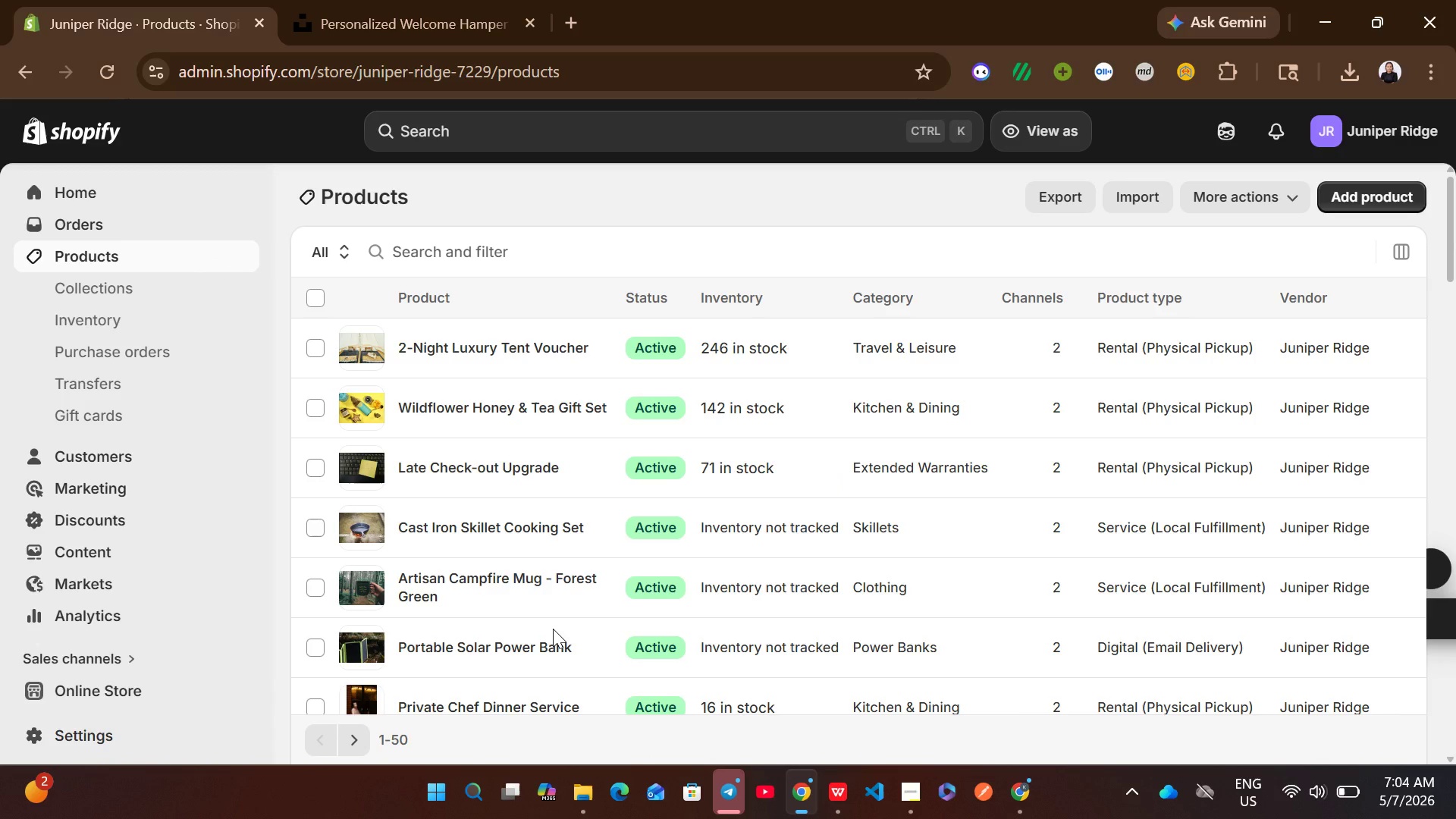 
mouse_move([1181, 473])
 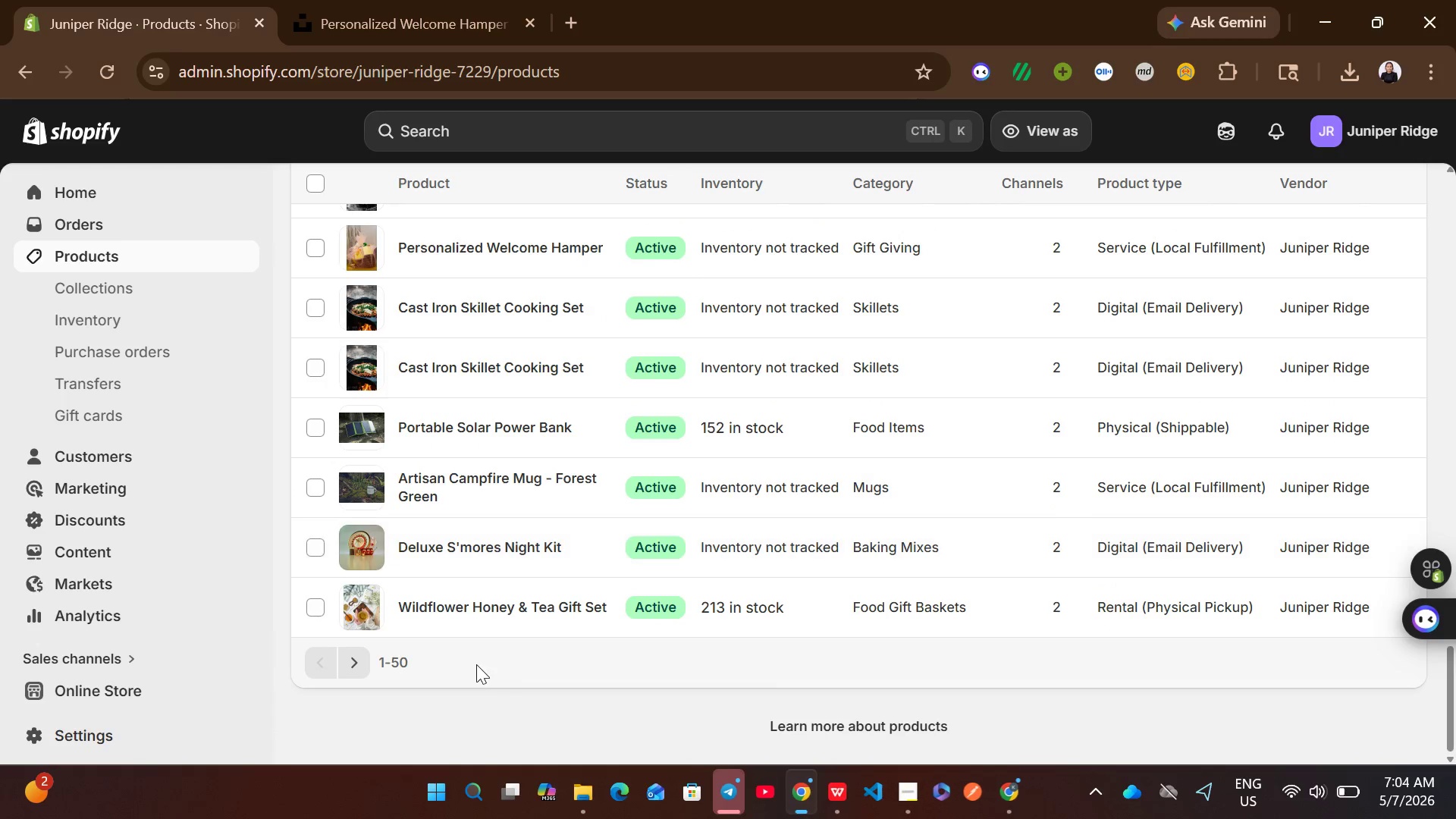 
wait(5.16)
 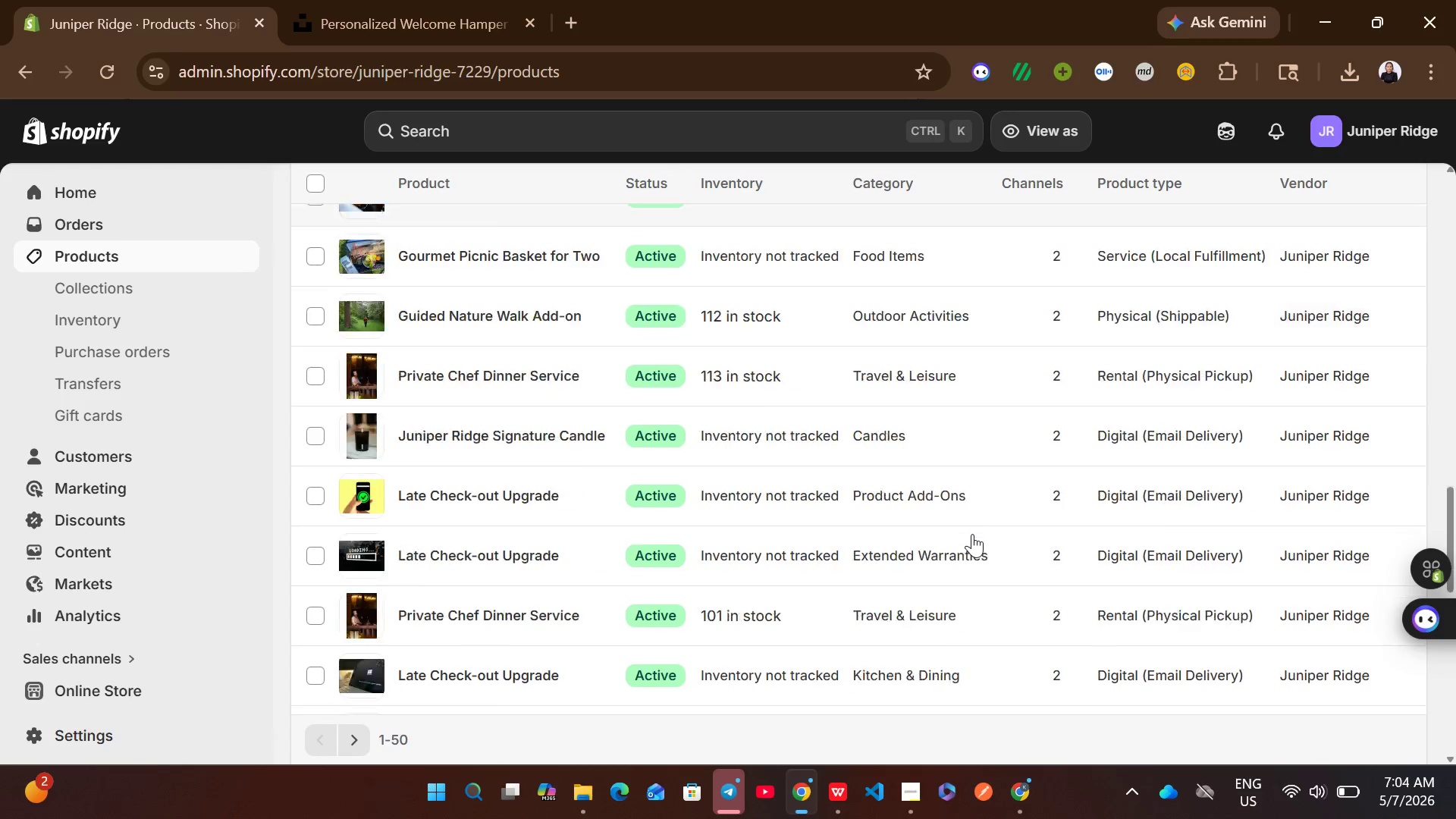 
left_click([352, 657])
 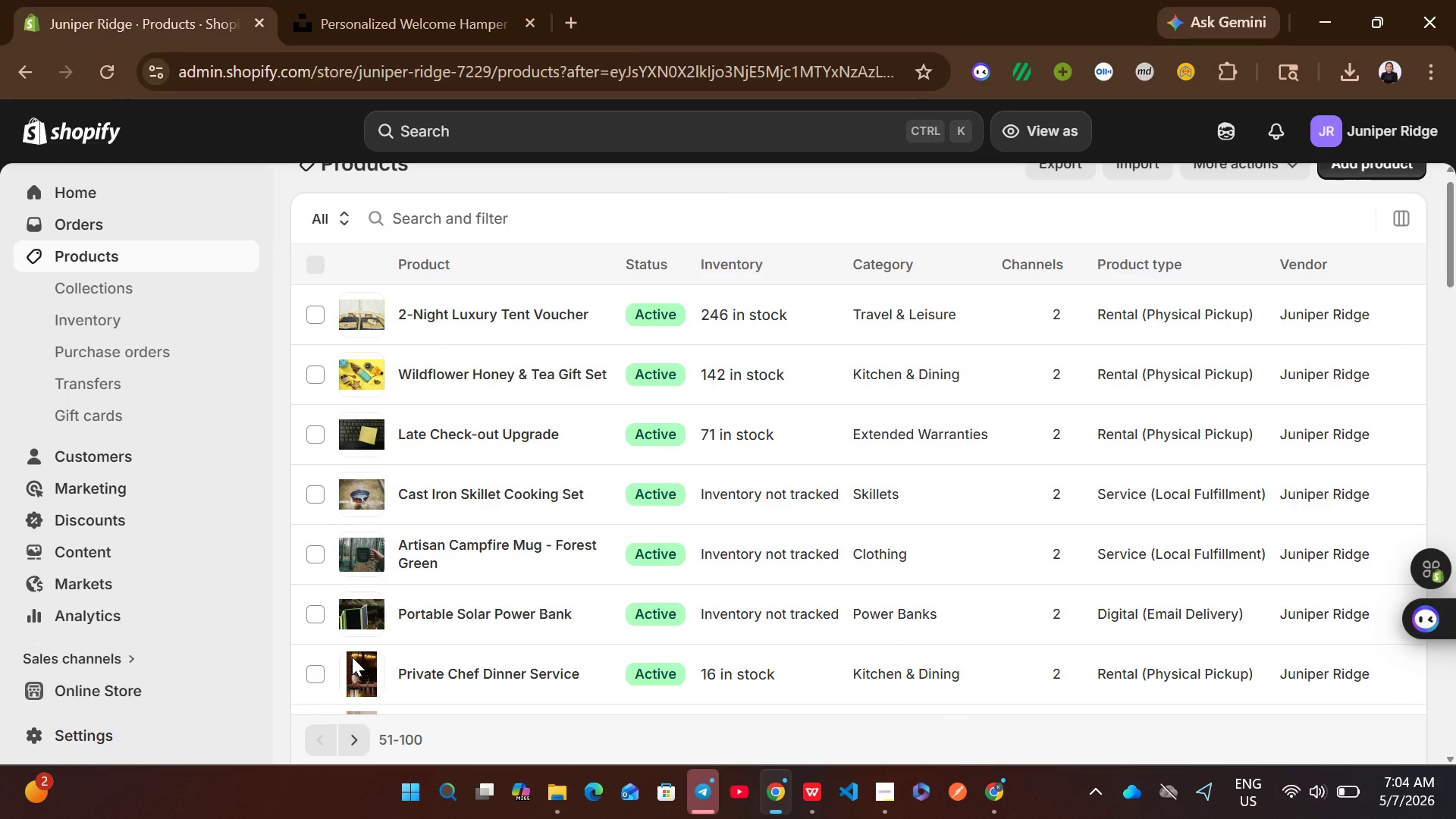 
wait(8.69)
 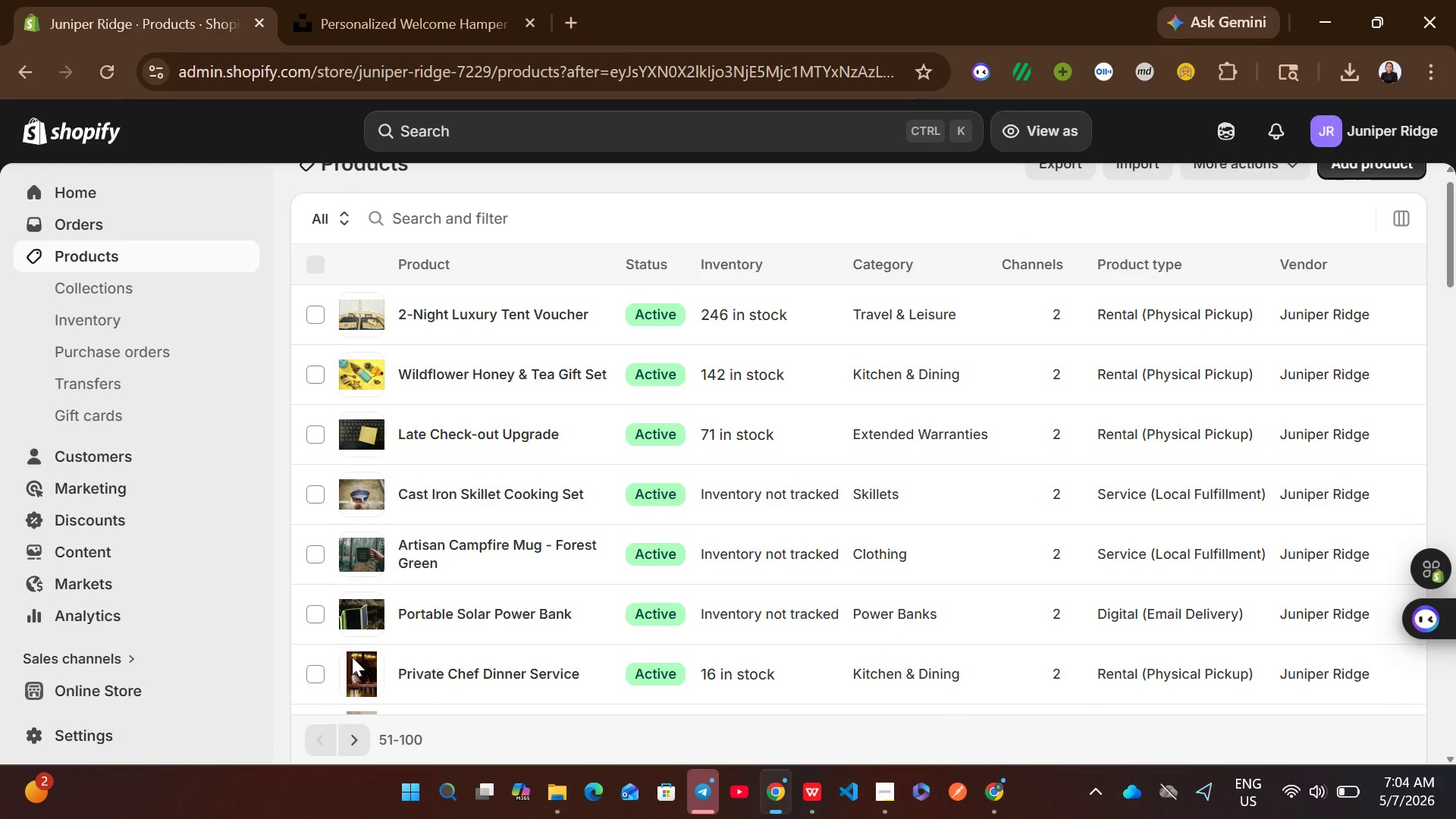 
left_click([1112, 297])
 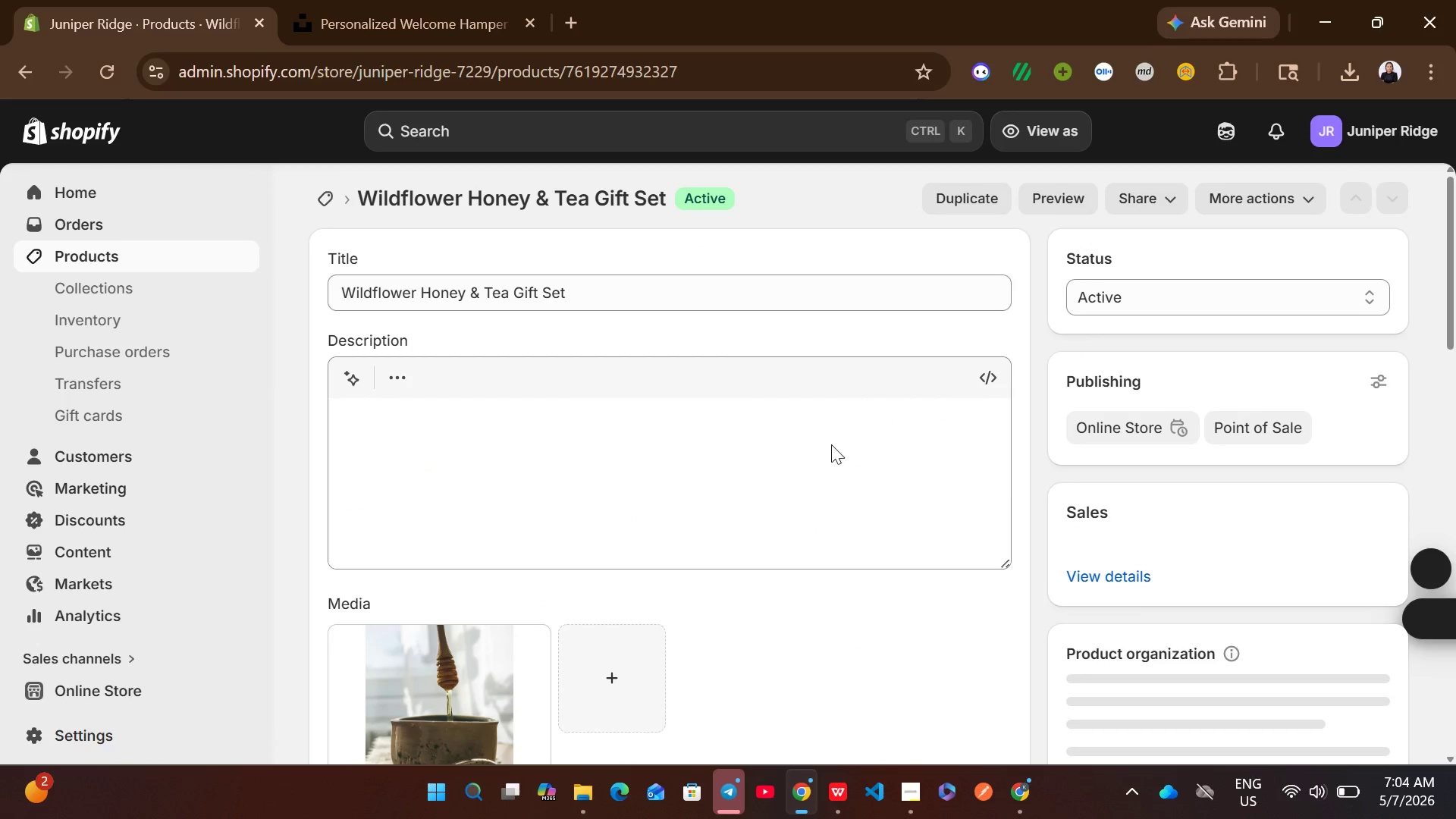 
wait(7.08)
 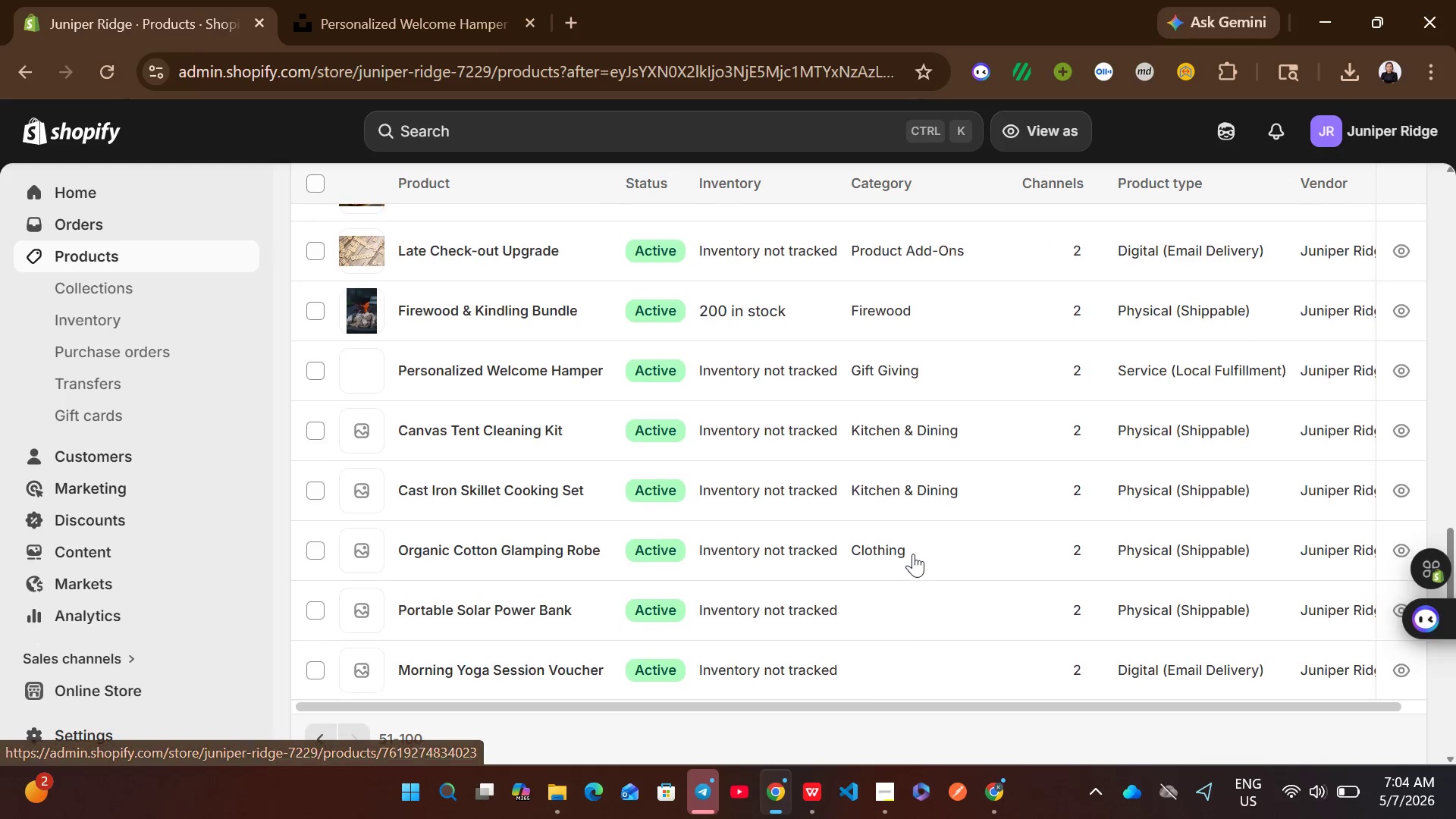 
left_click([324, 201])
 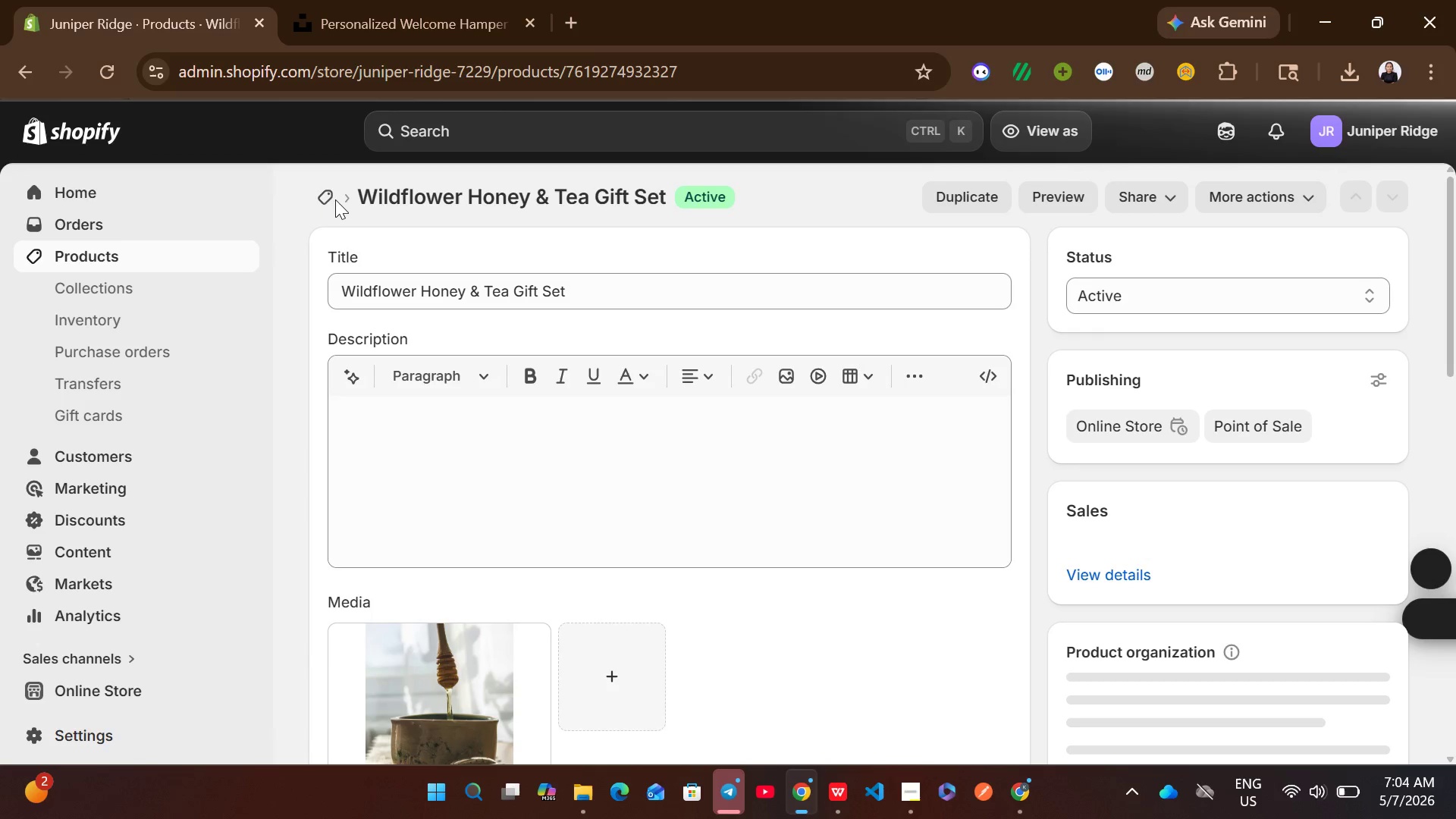 
left_click([325, 199])
 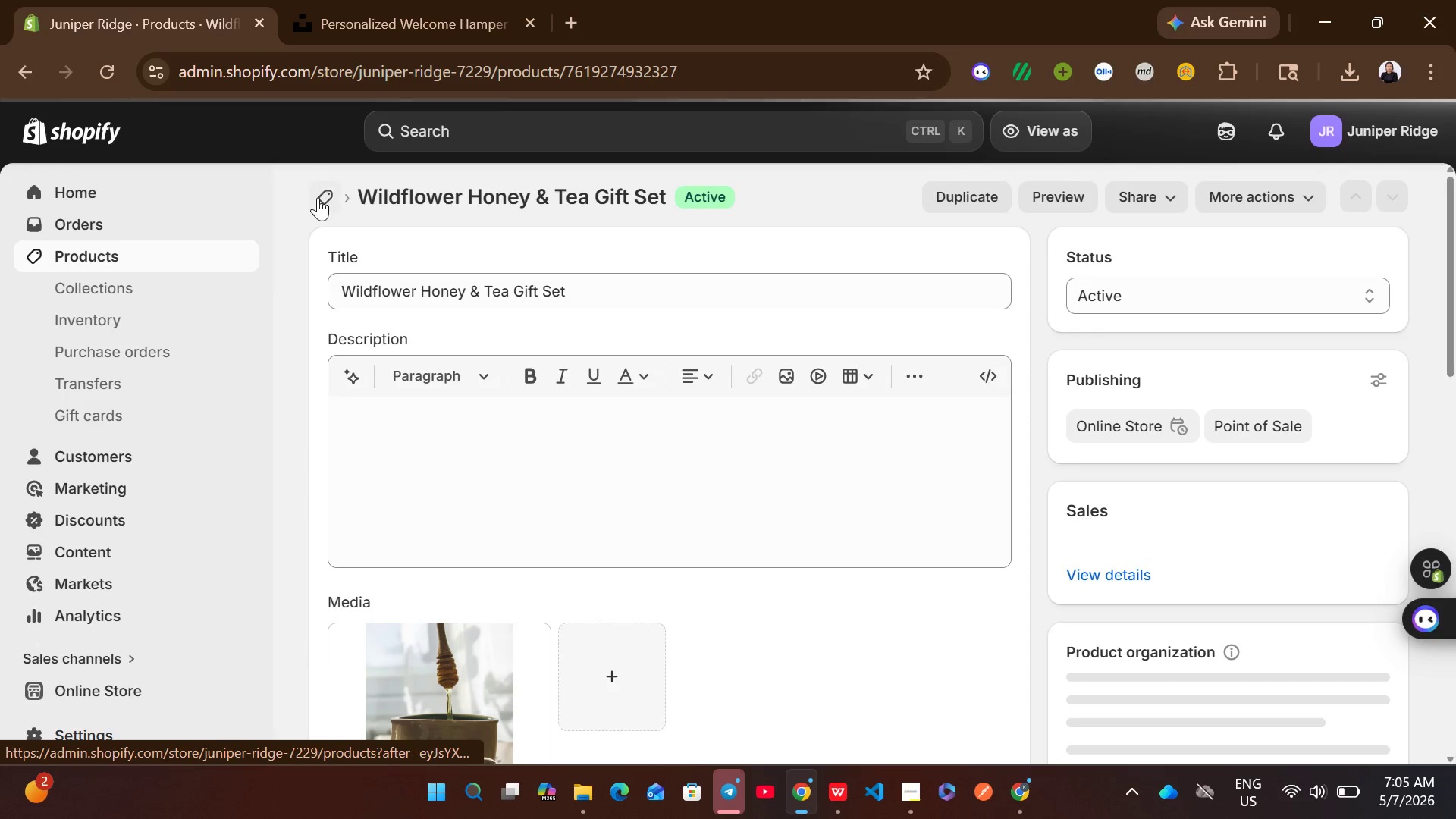 
left_click([319, 197])
 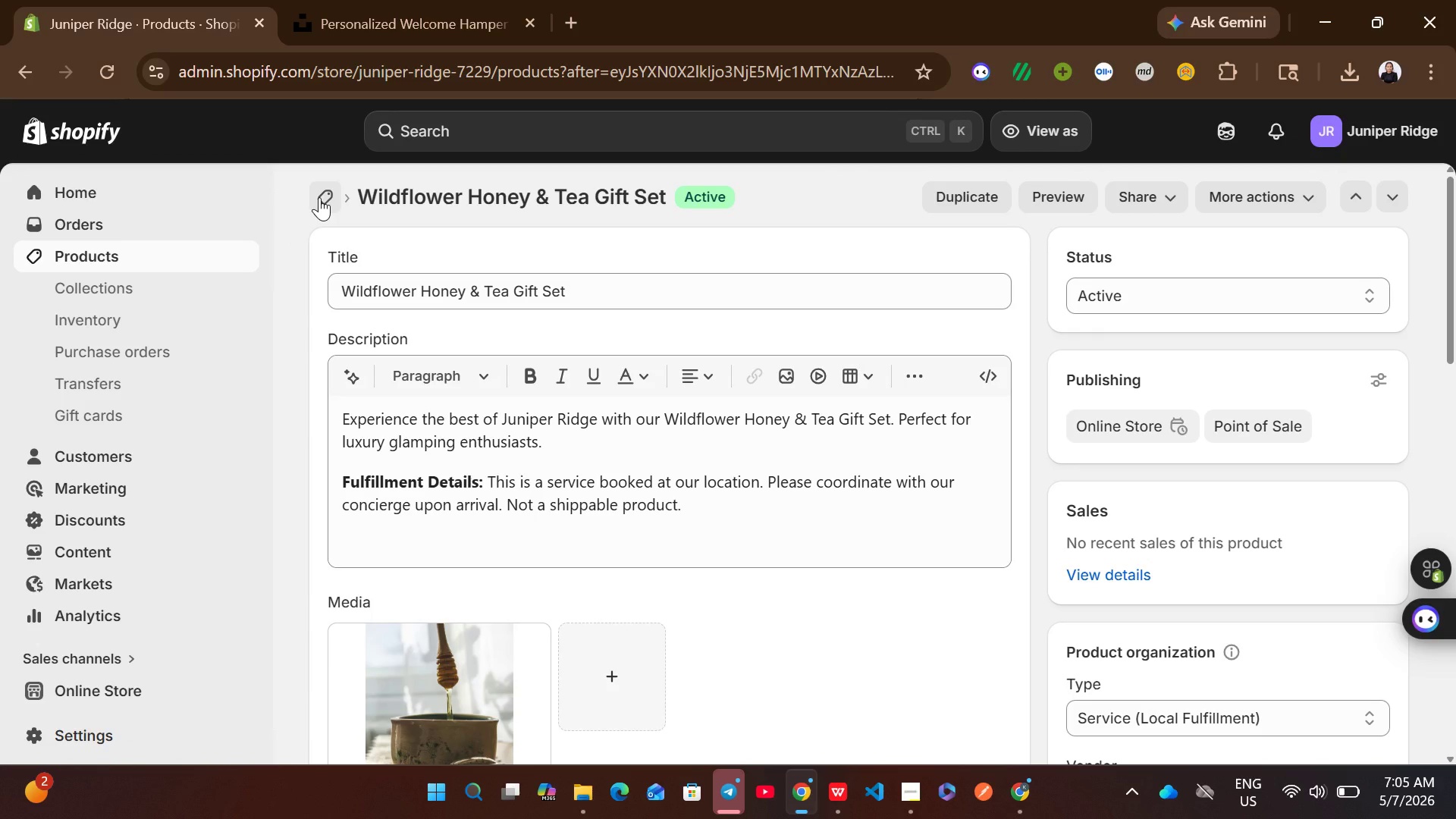 
wait(7.77)
 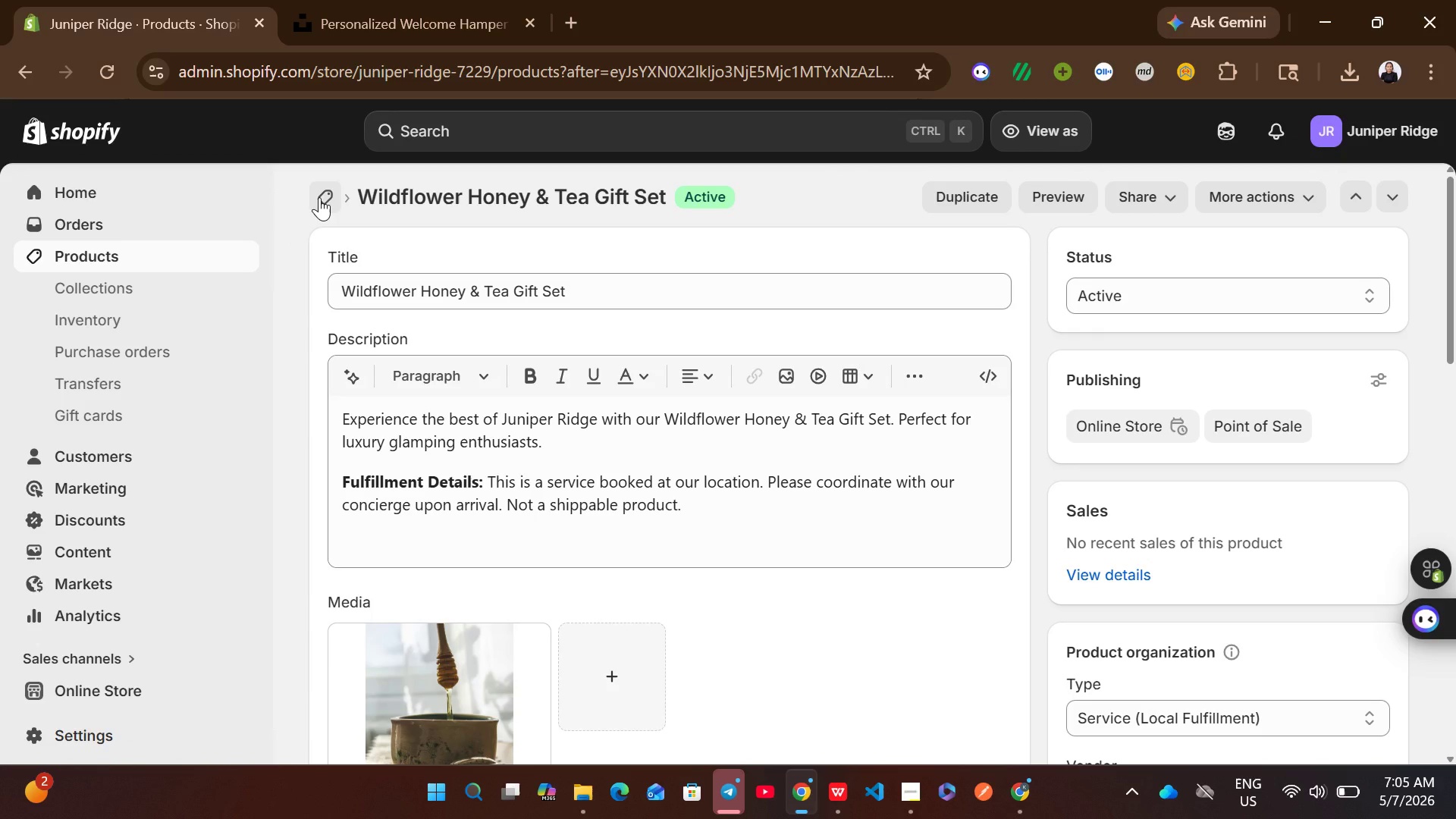 
left_click([319, 197])
 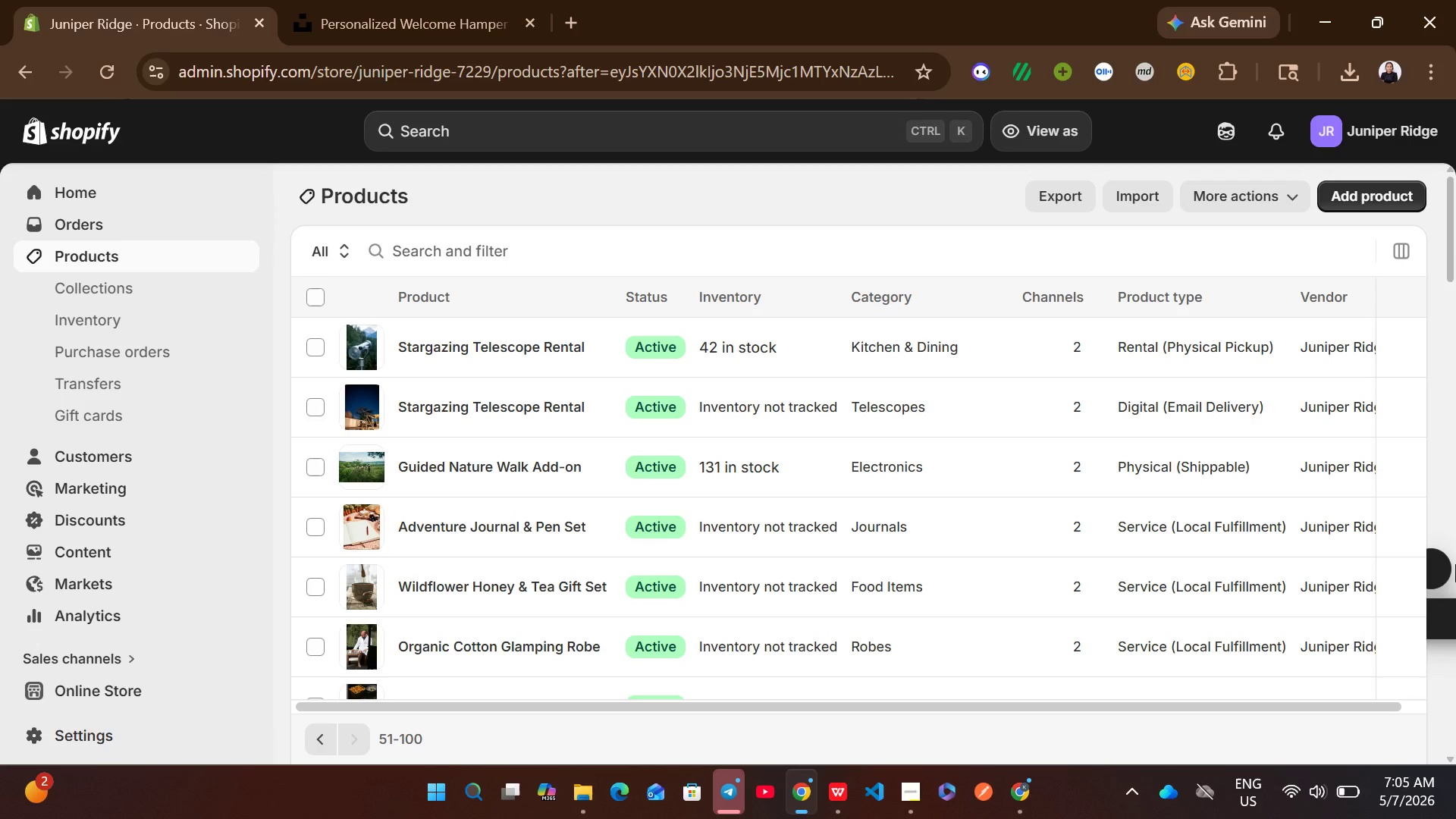 
wait(7.14)
 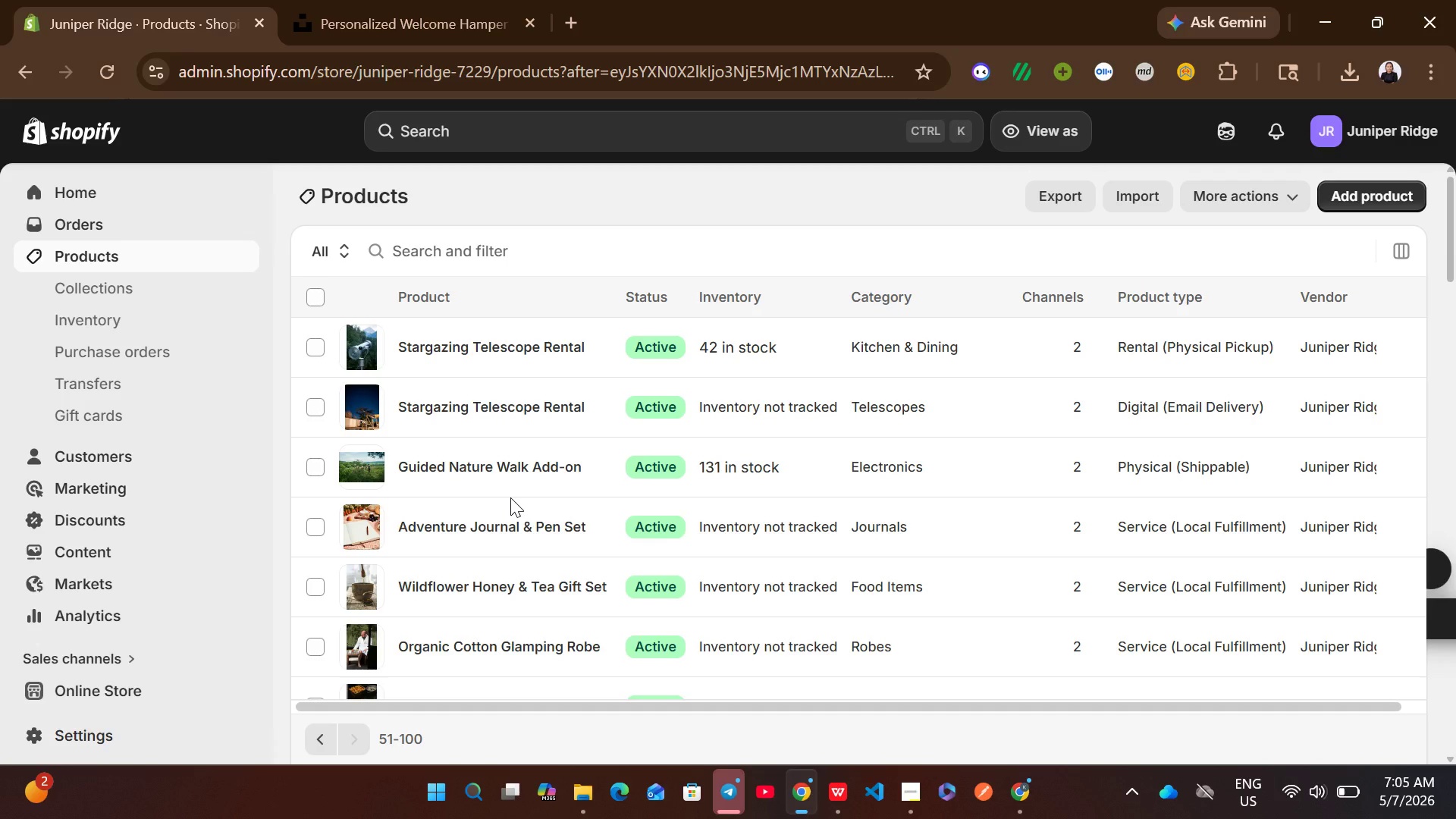 
mouse_move([1444, 272])
 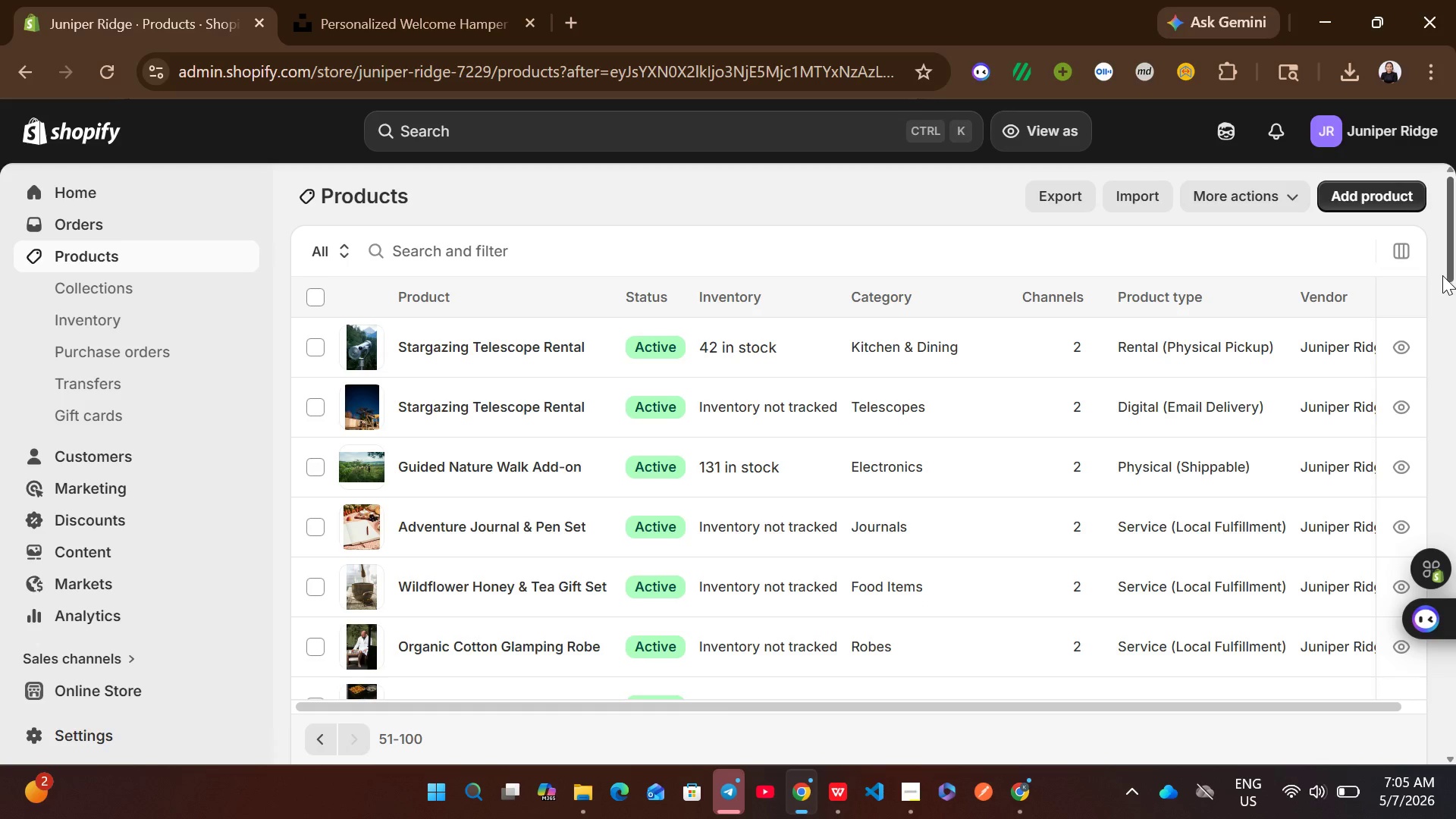 
left_click_drag(start_coordinate=[1454, 264], to_coordinate=[1412, 327])
 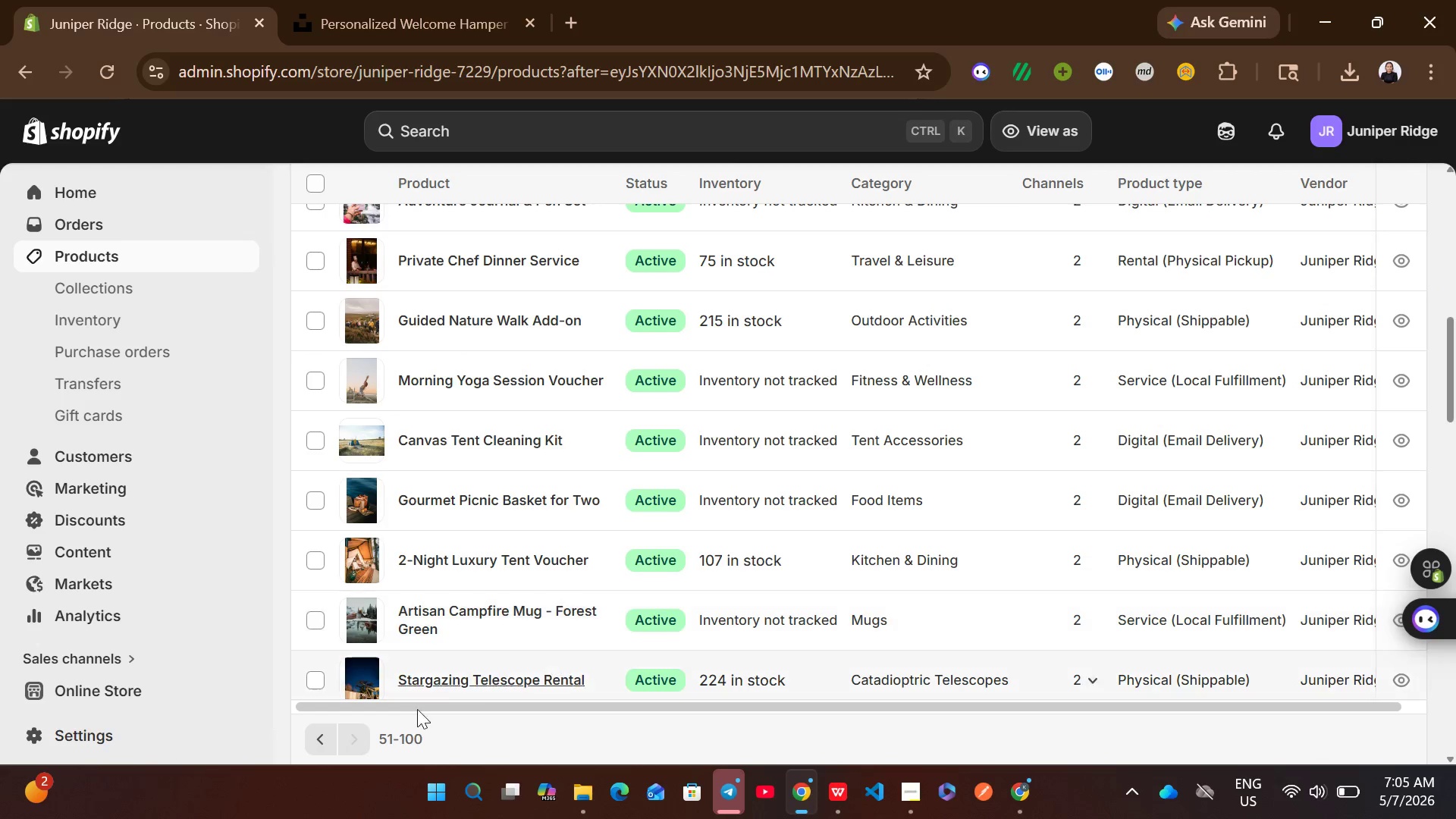 
wait(8.33)
 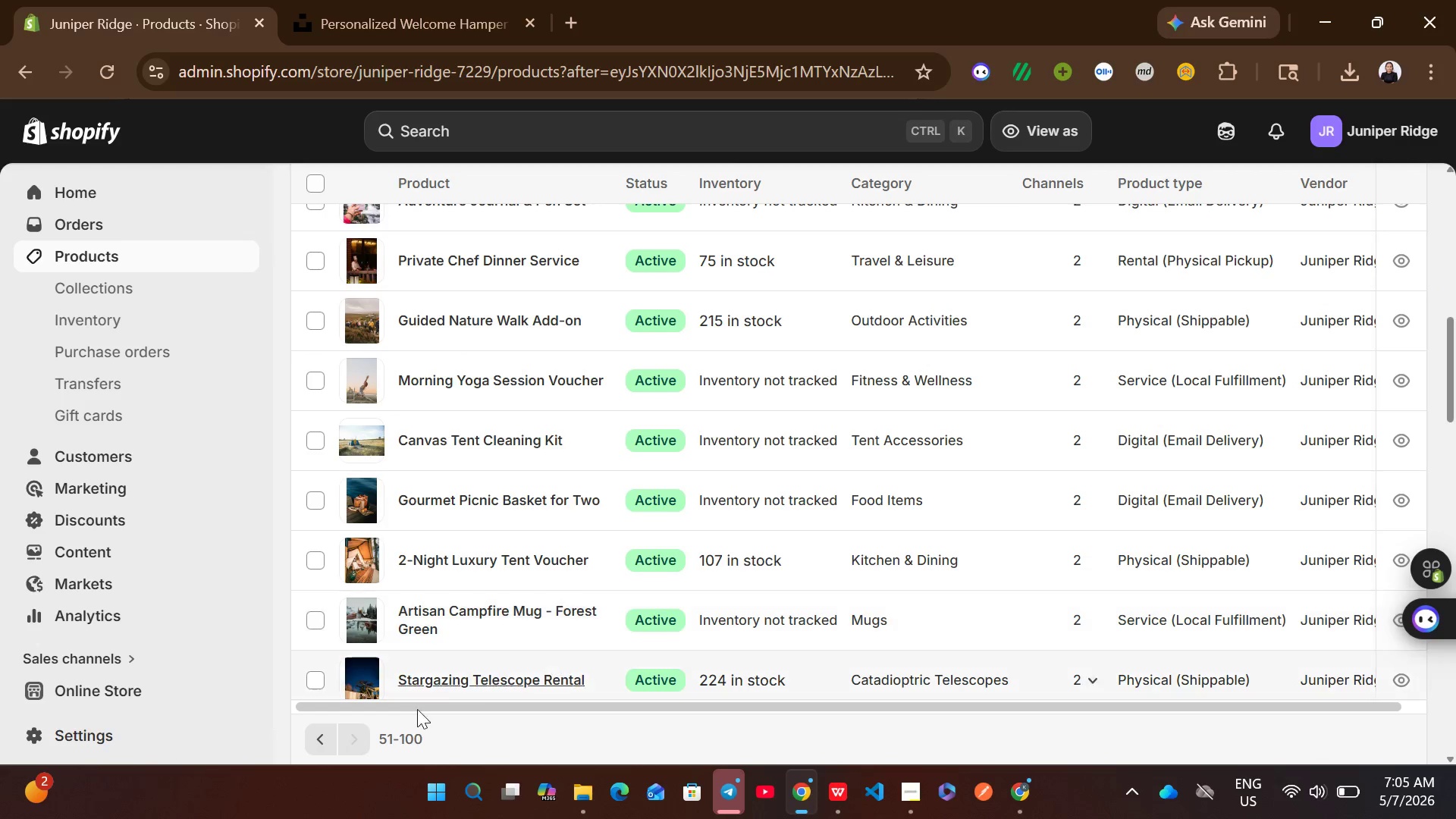 
left_click([582, 526])
 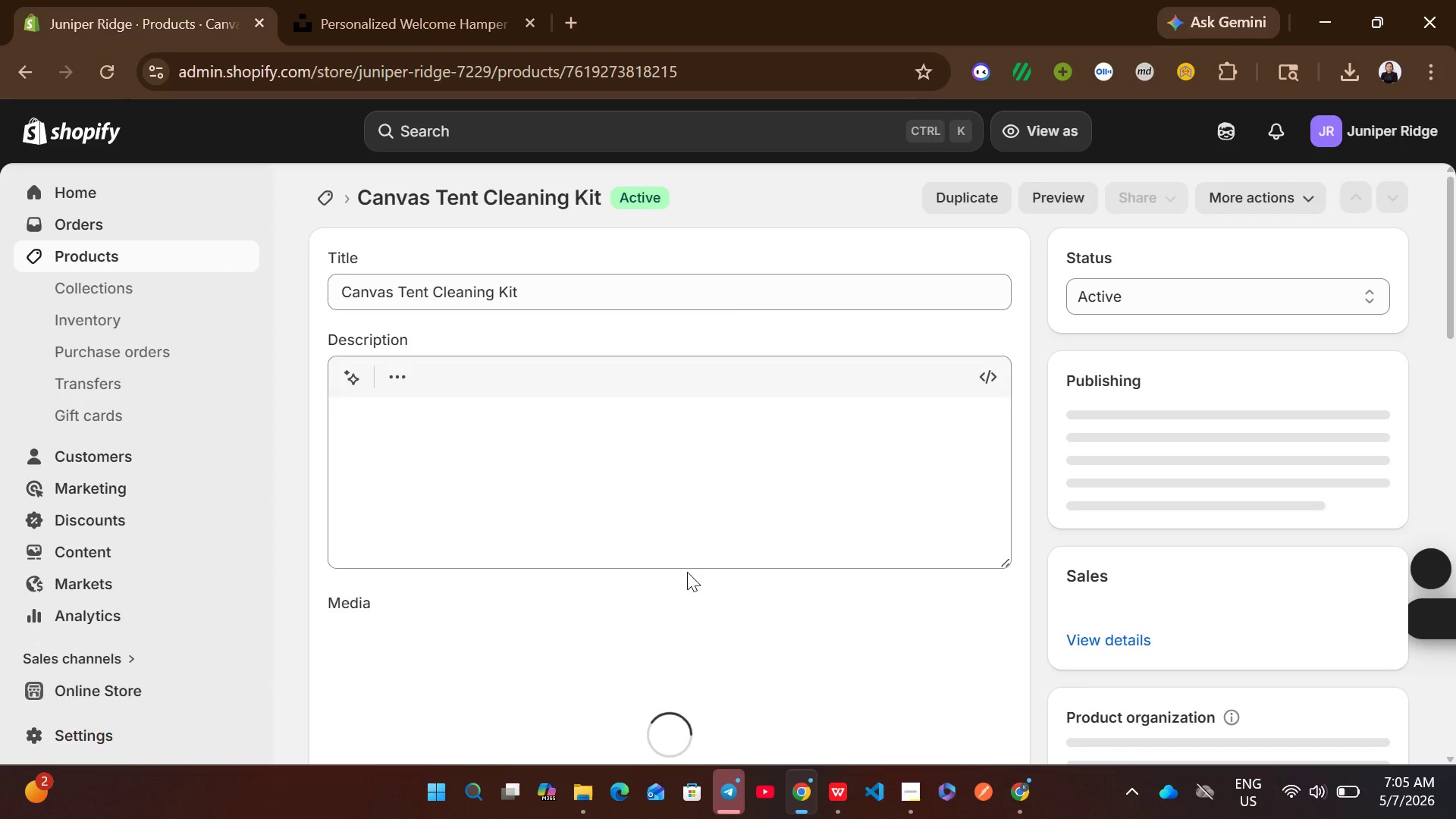 
wait(6.45)
 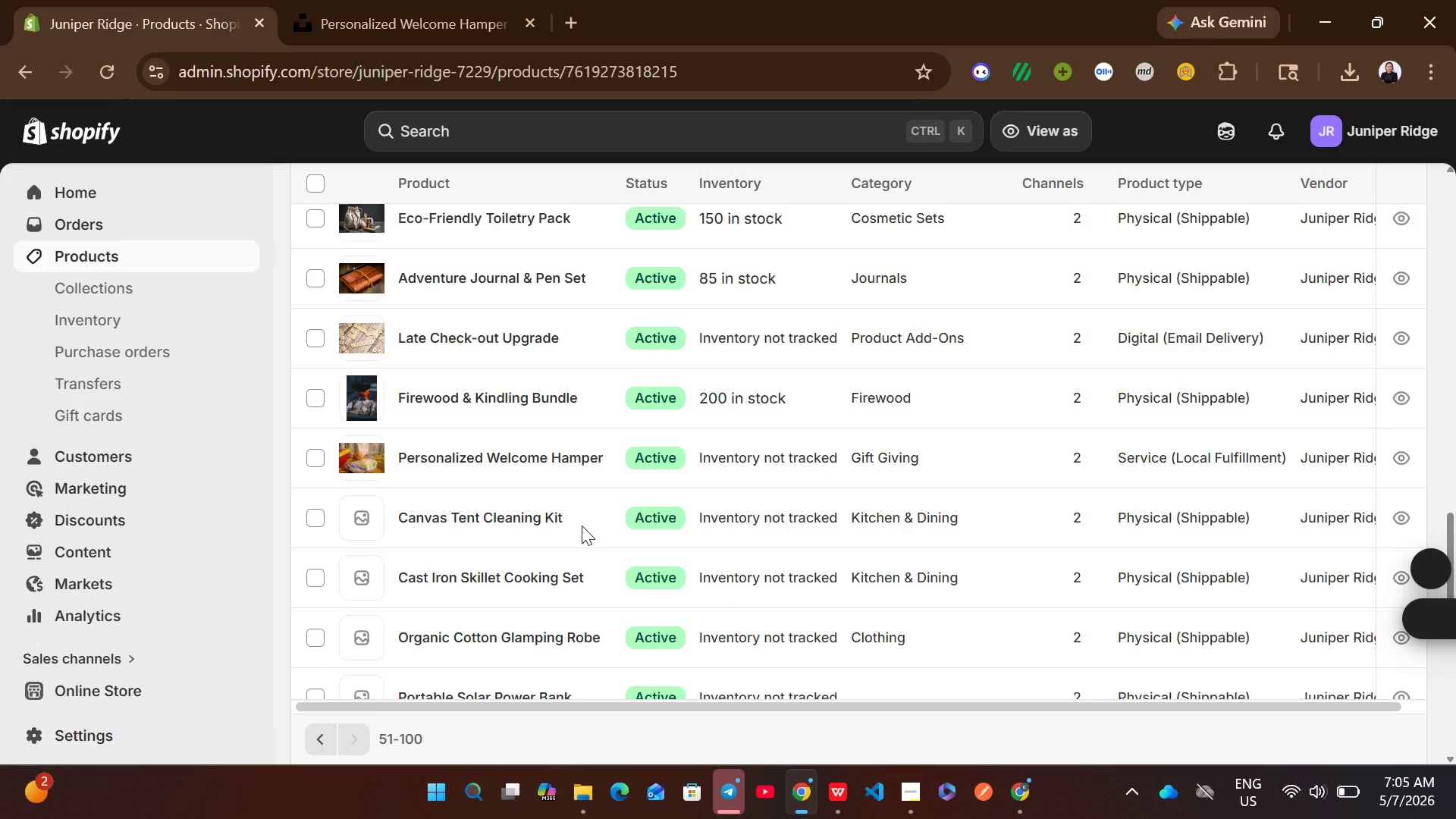 
left_click([835, 798])
 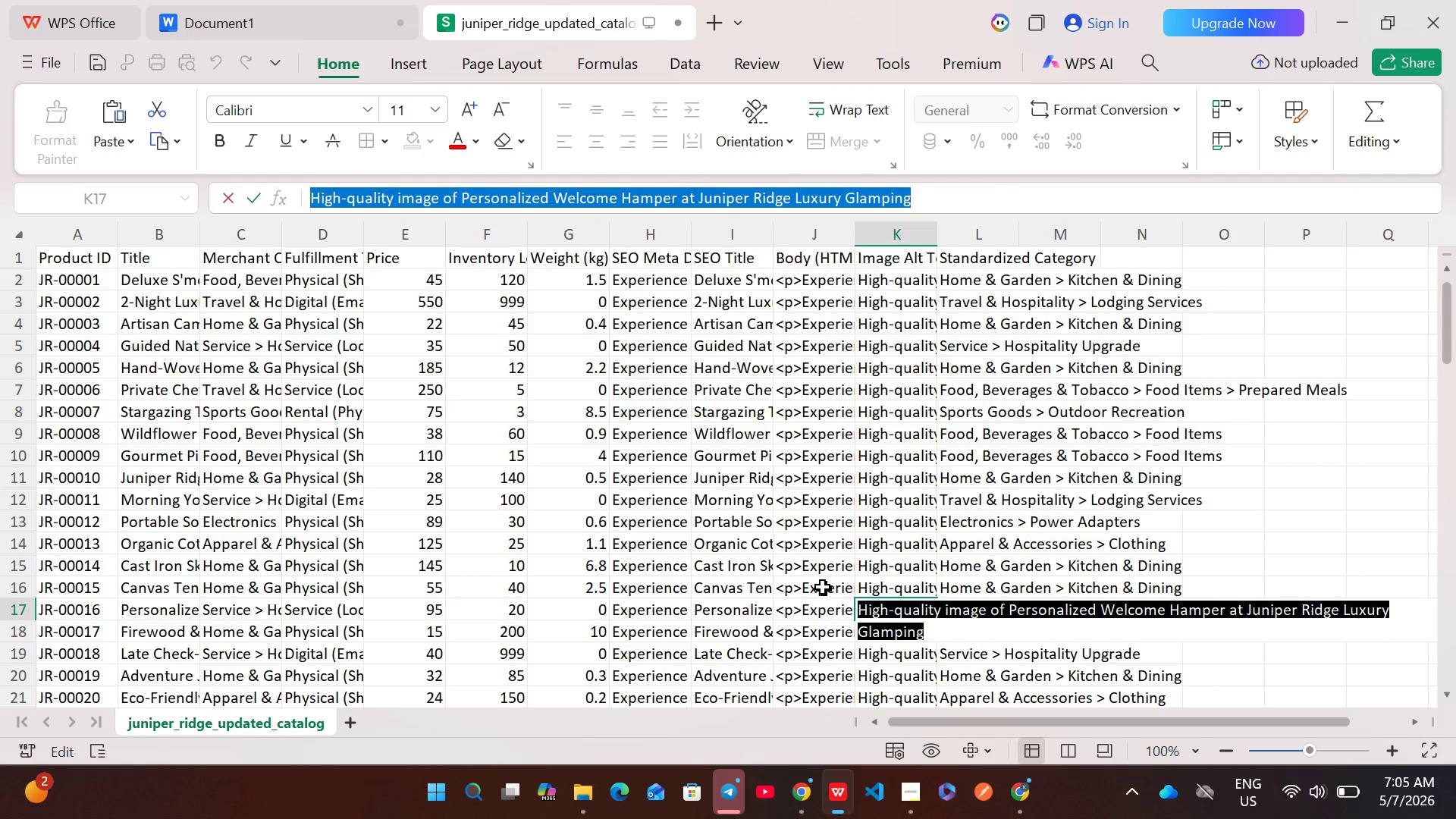 
double_click([823, 587])
 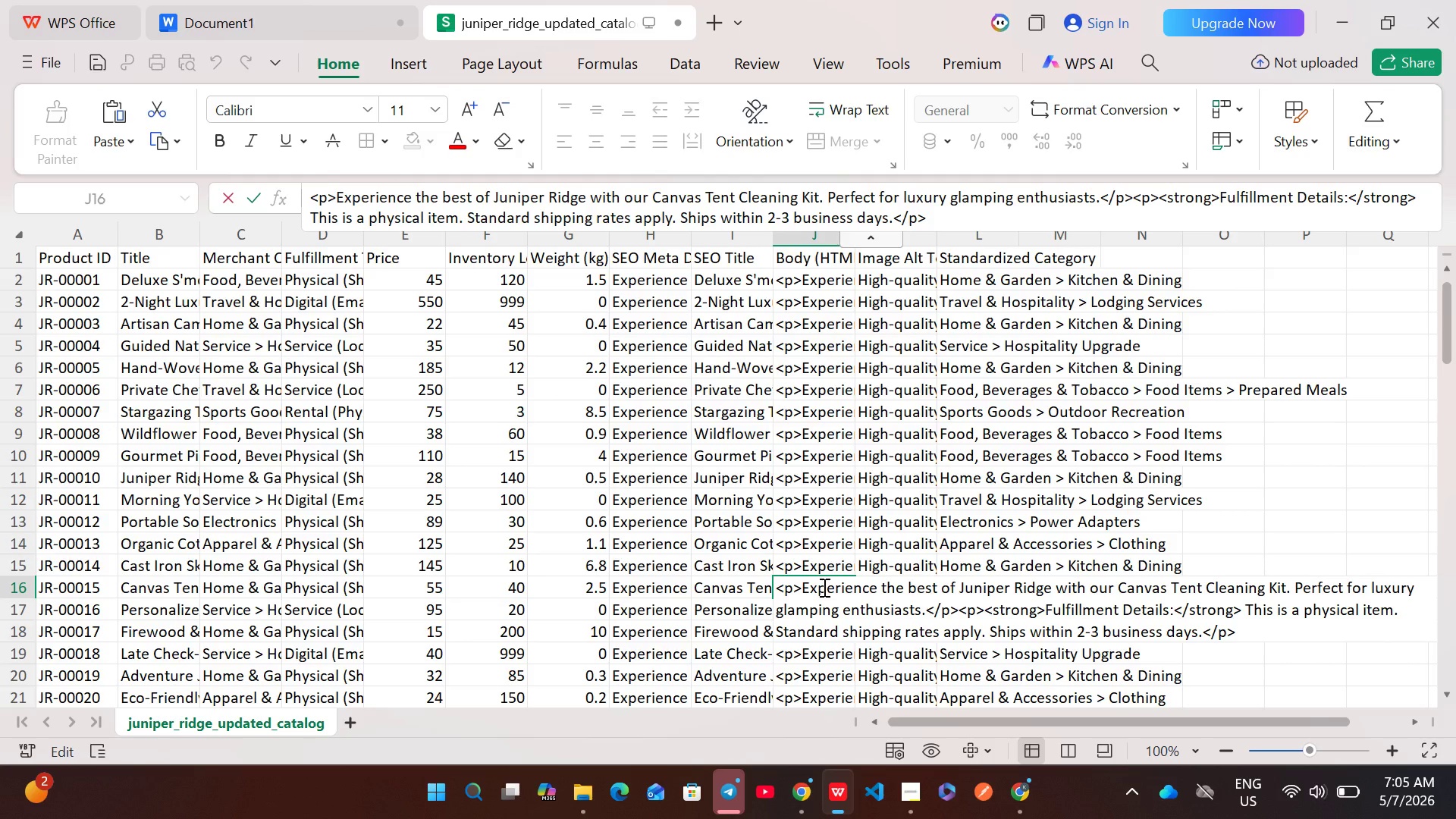 
key(Control+A)
 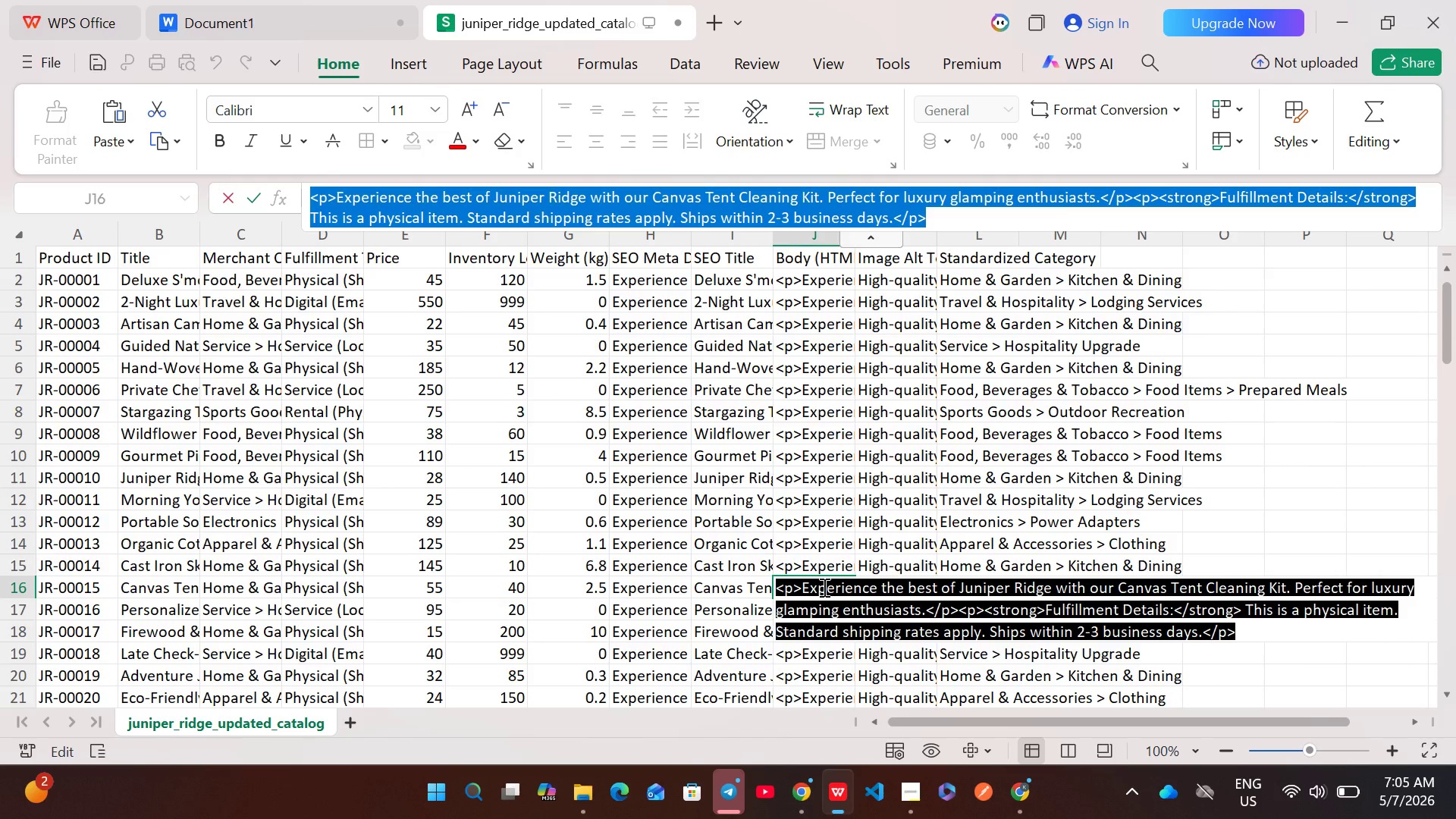 
key(Control+C)
 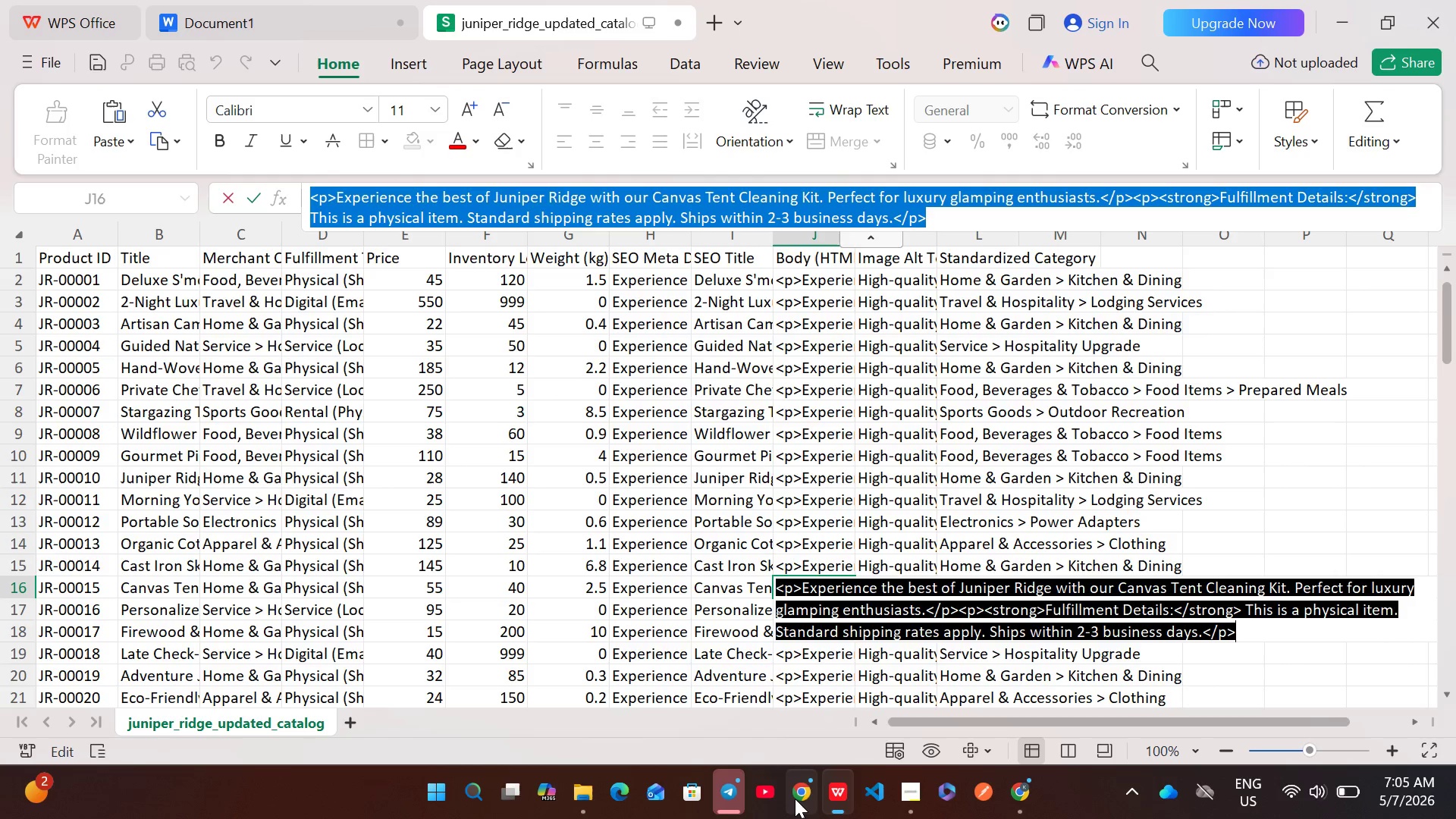 
left_click([795, 799])
 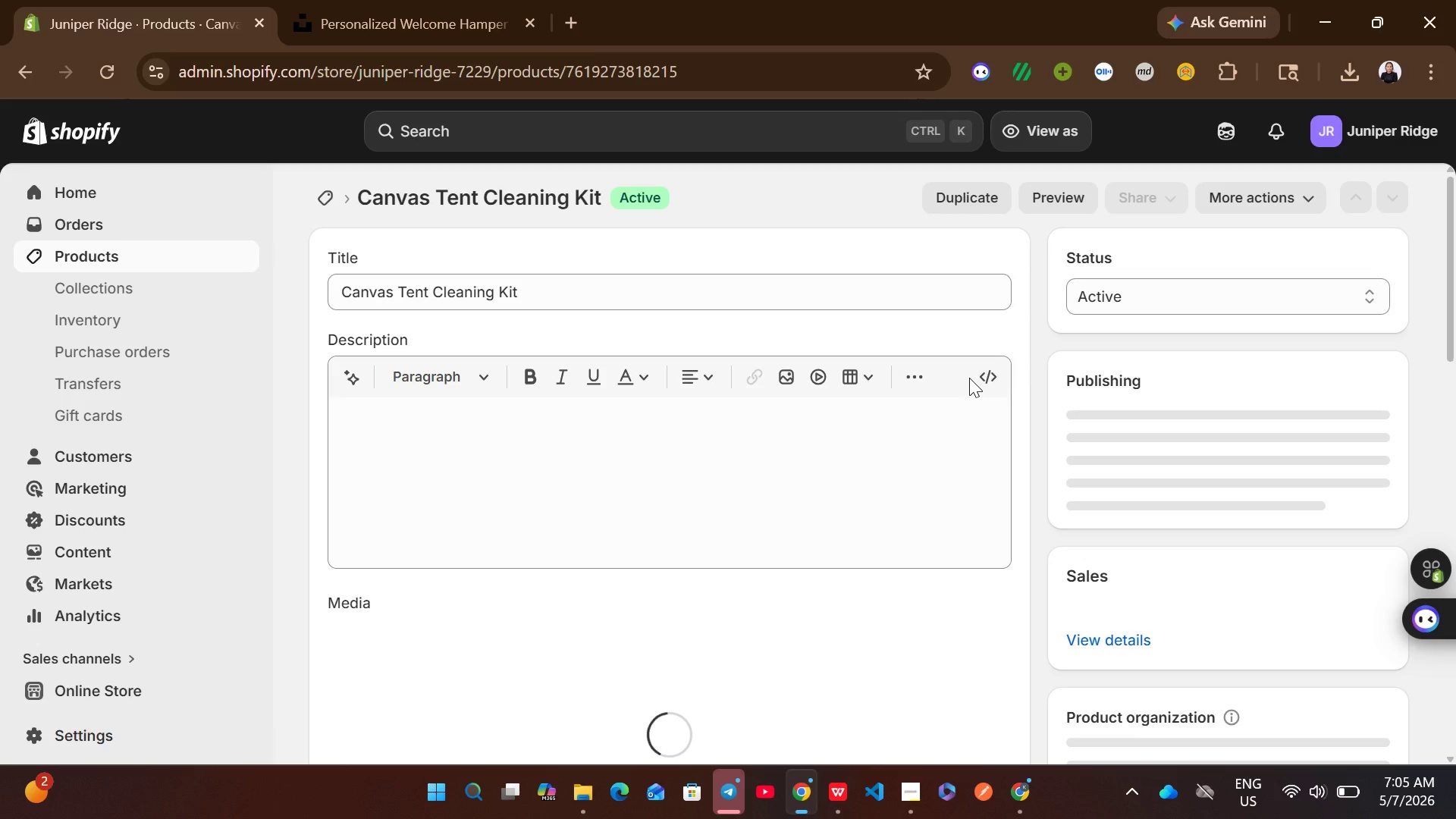 
left_click([984, 377])
 